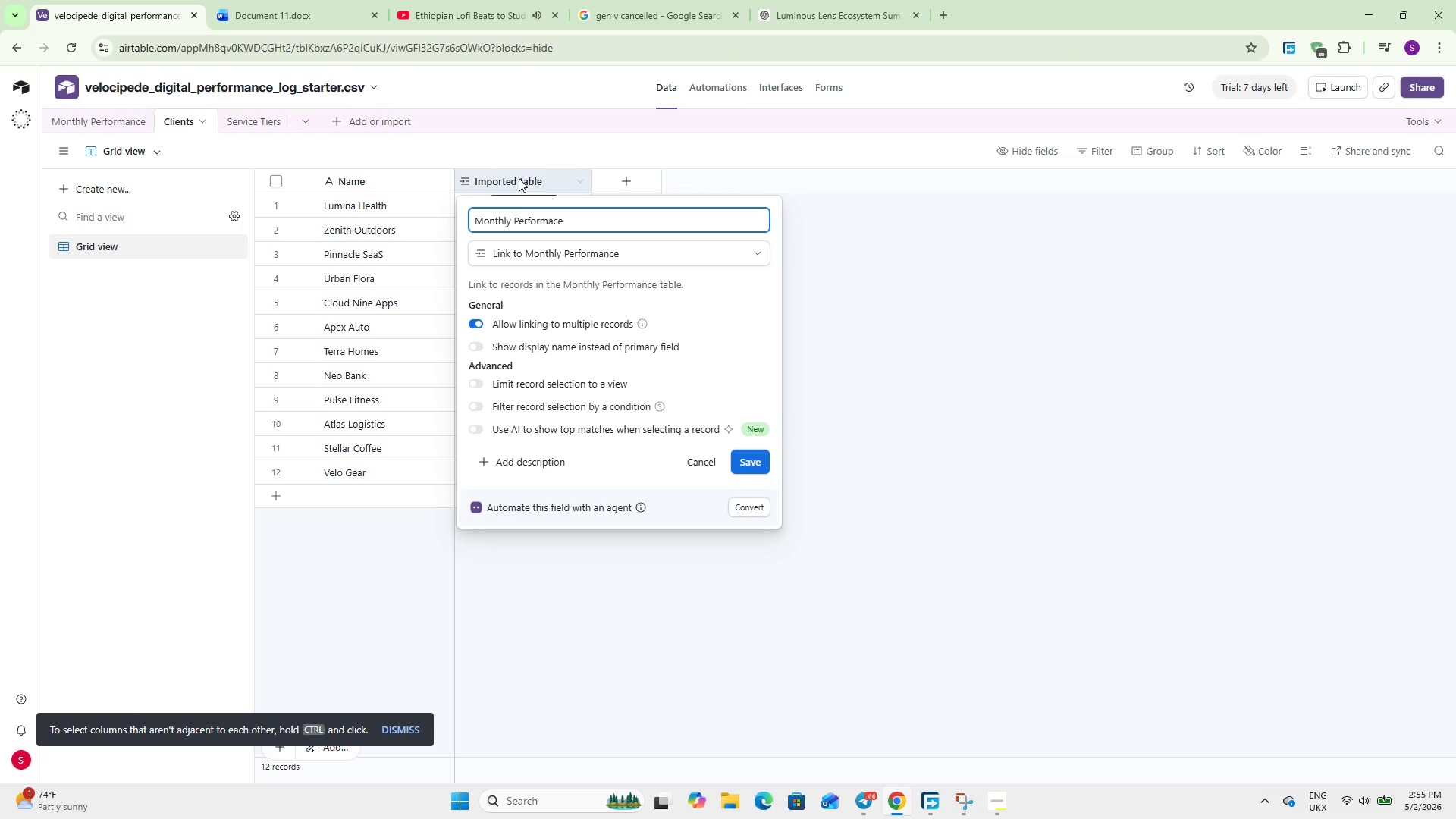 
left_click([738, 455])
 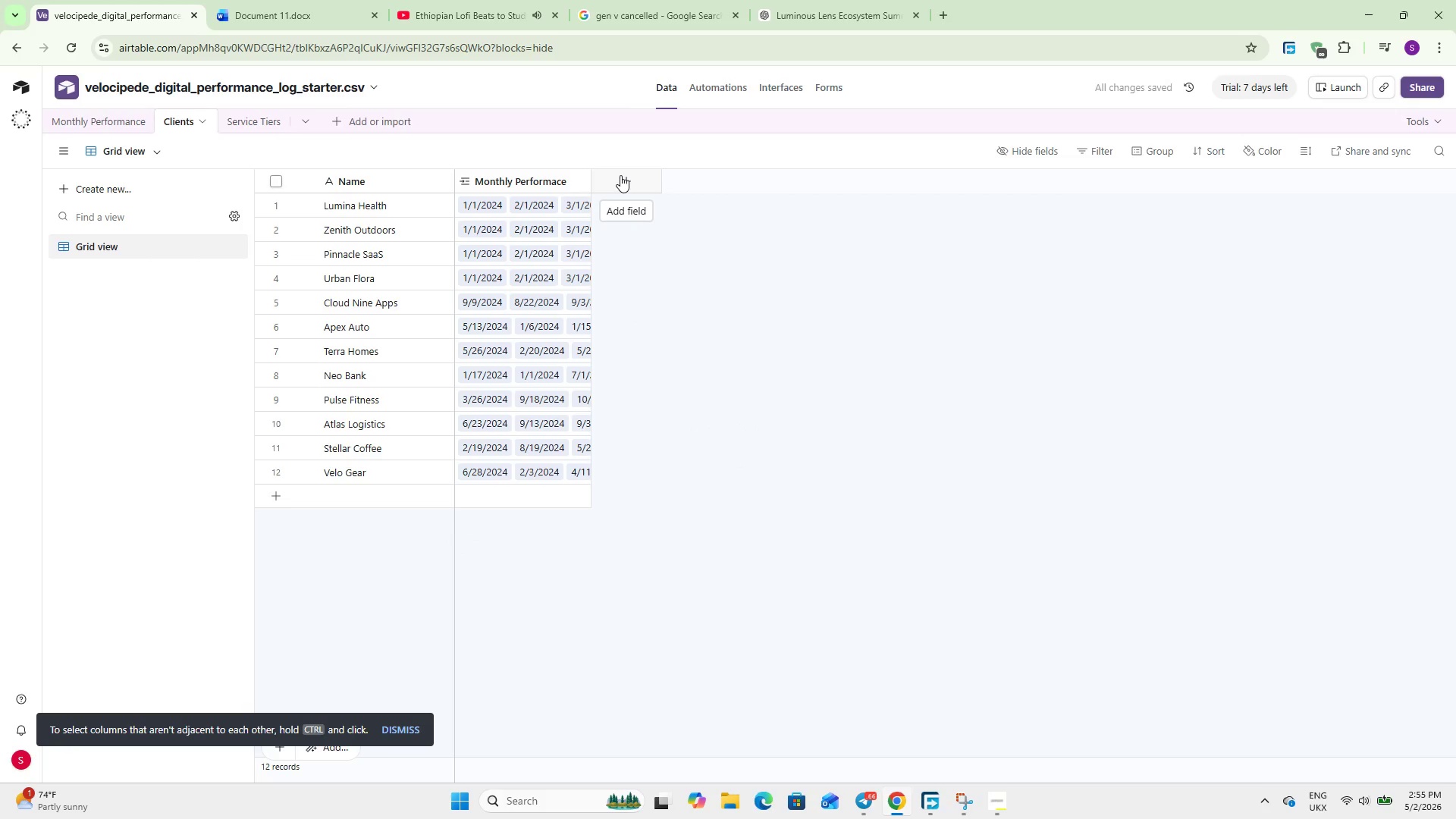 
left_click([620, 175])
 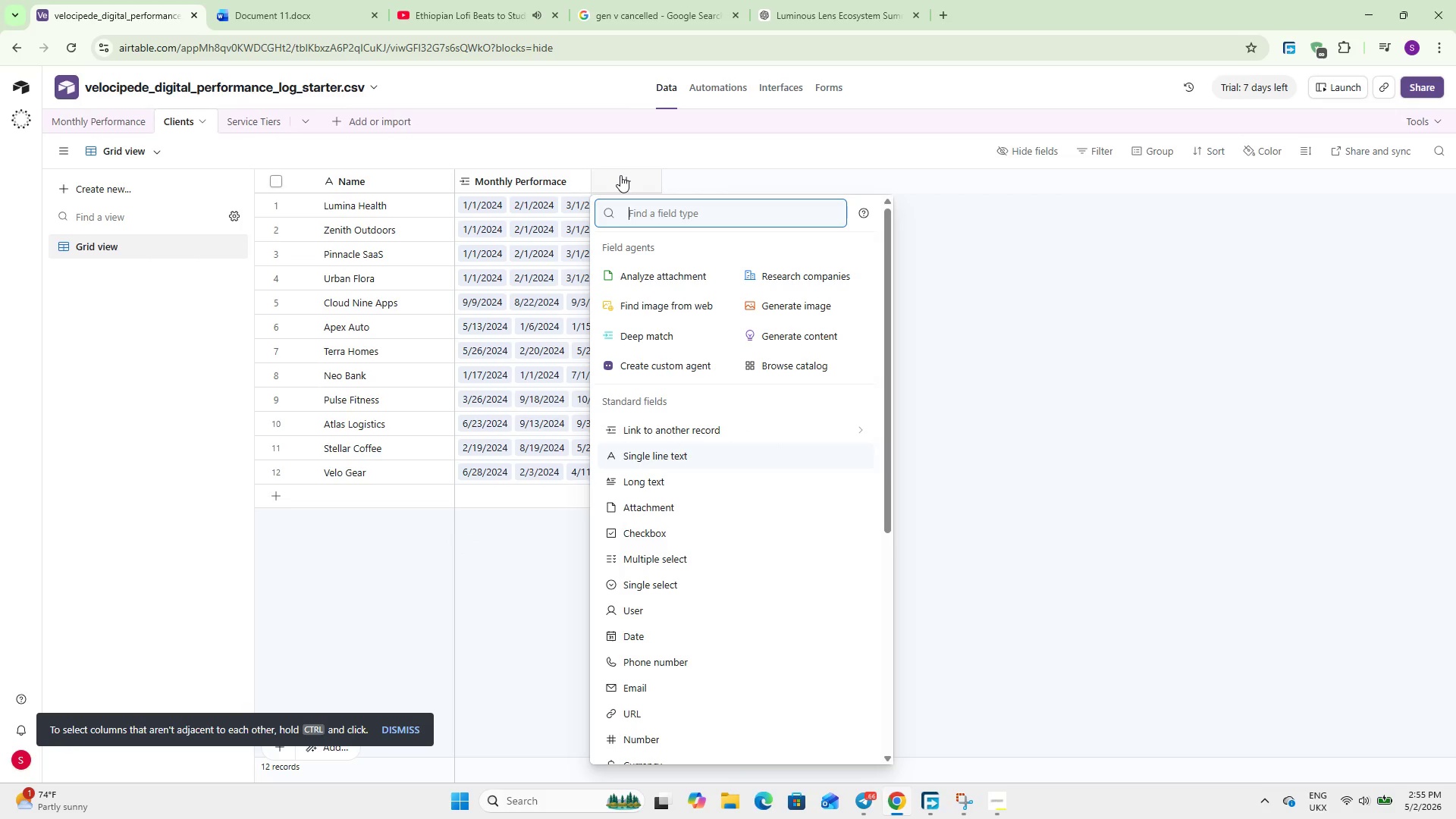 
type(link)
 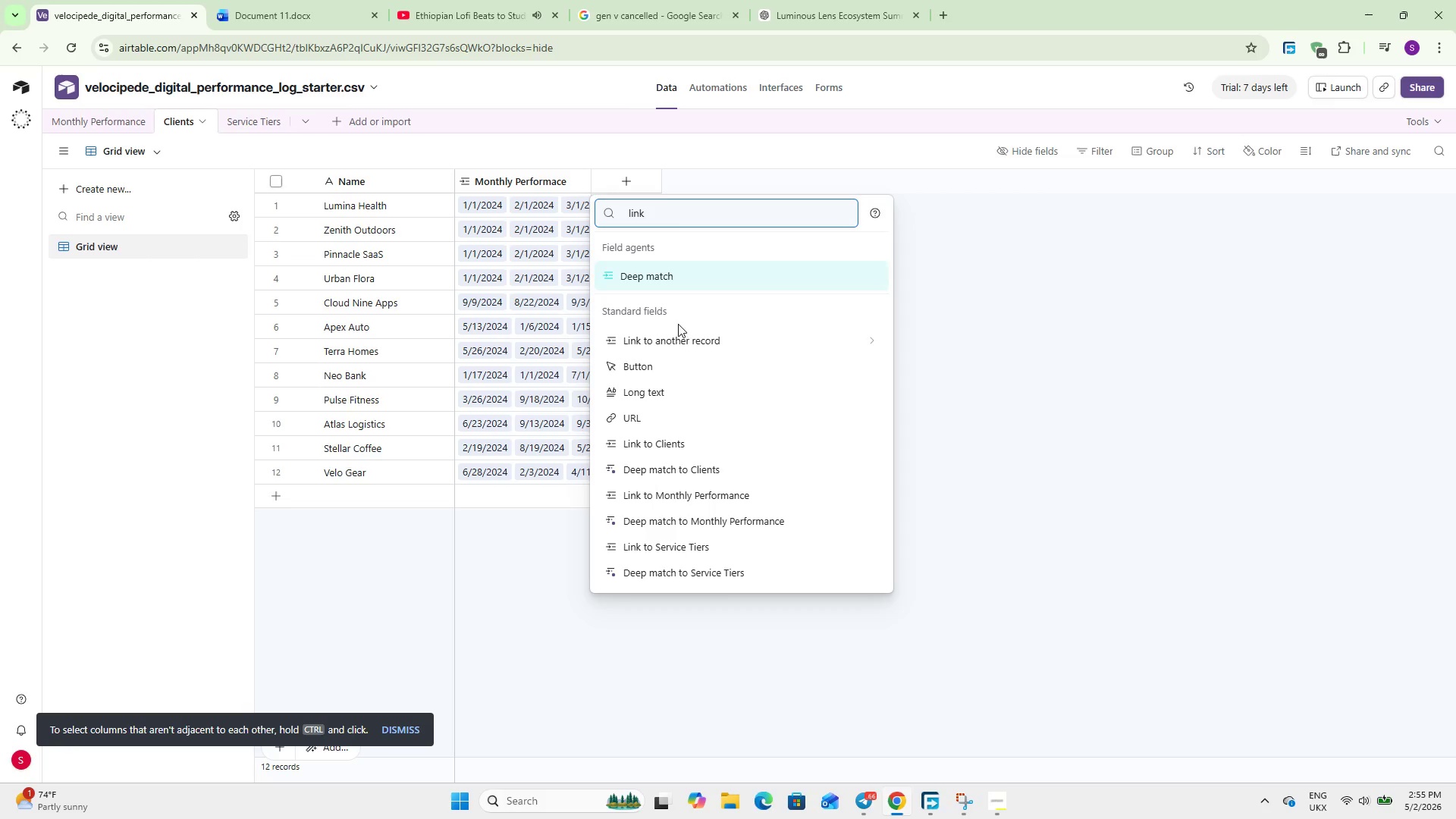 
left_click([679, 336])
 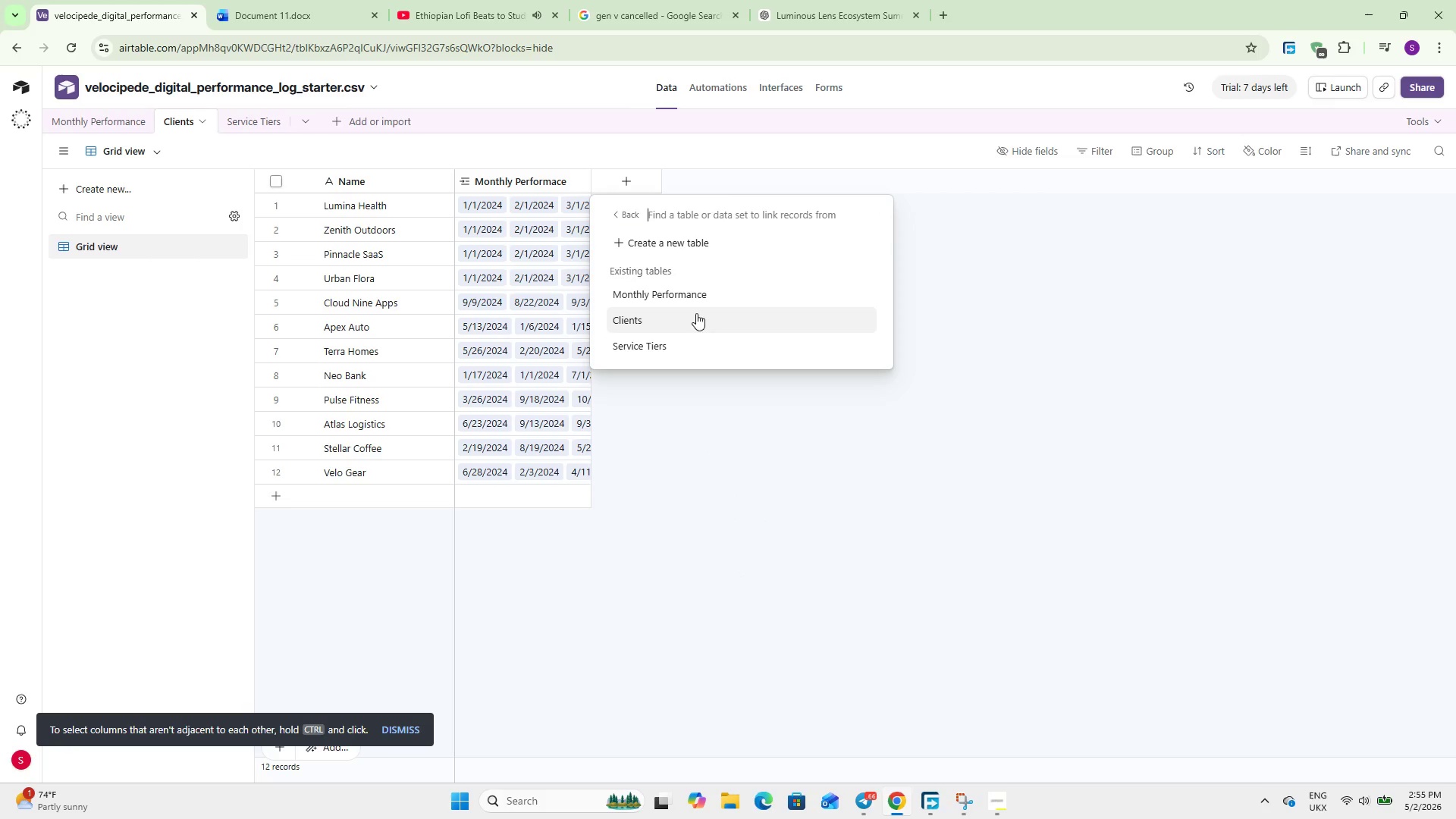 
left_click([683, 336])
 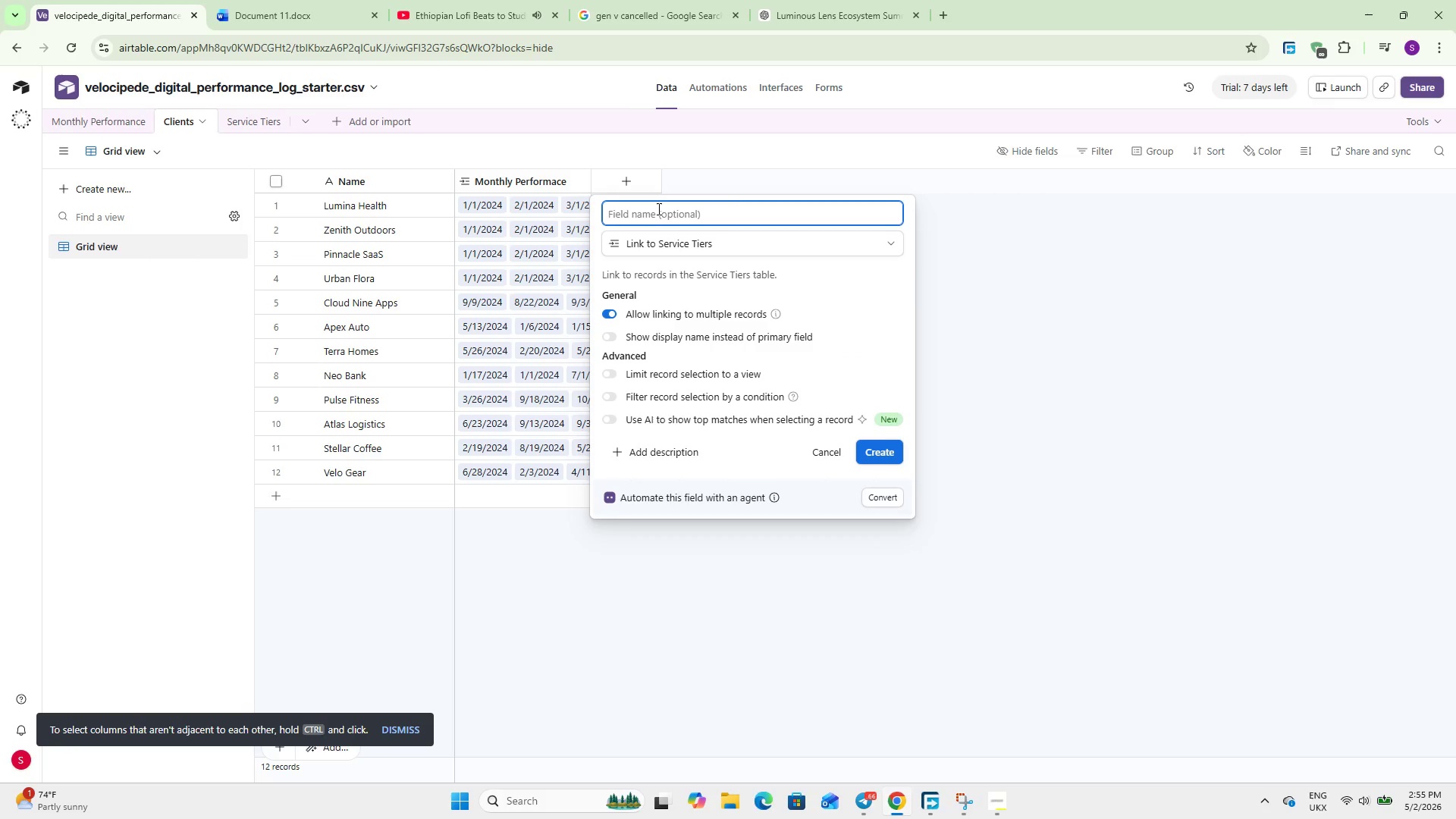 
type(Service Tier)
 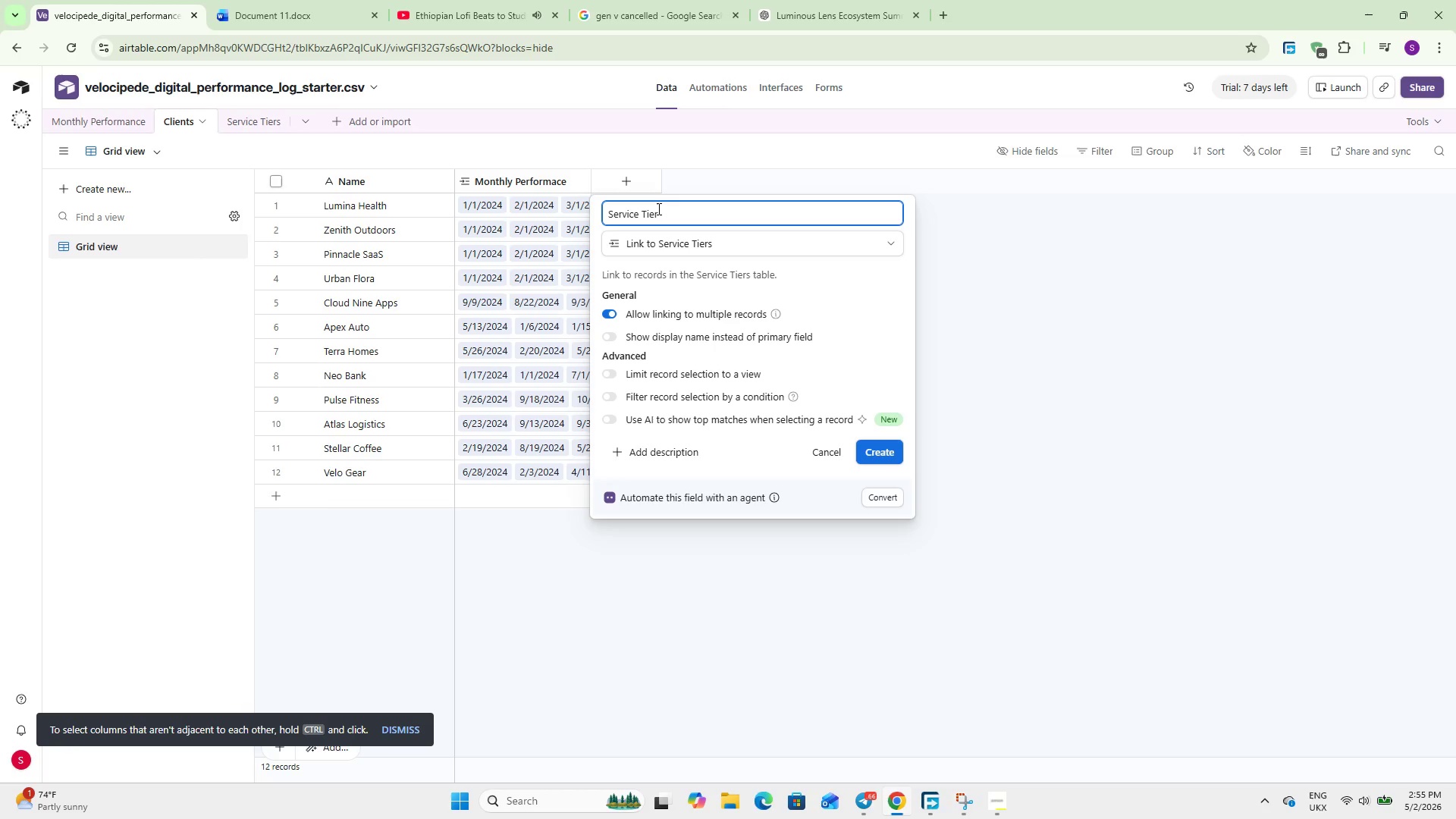 
left_click([883, 450])
 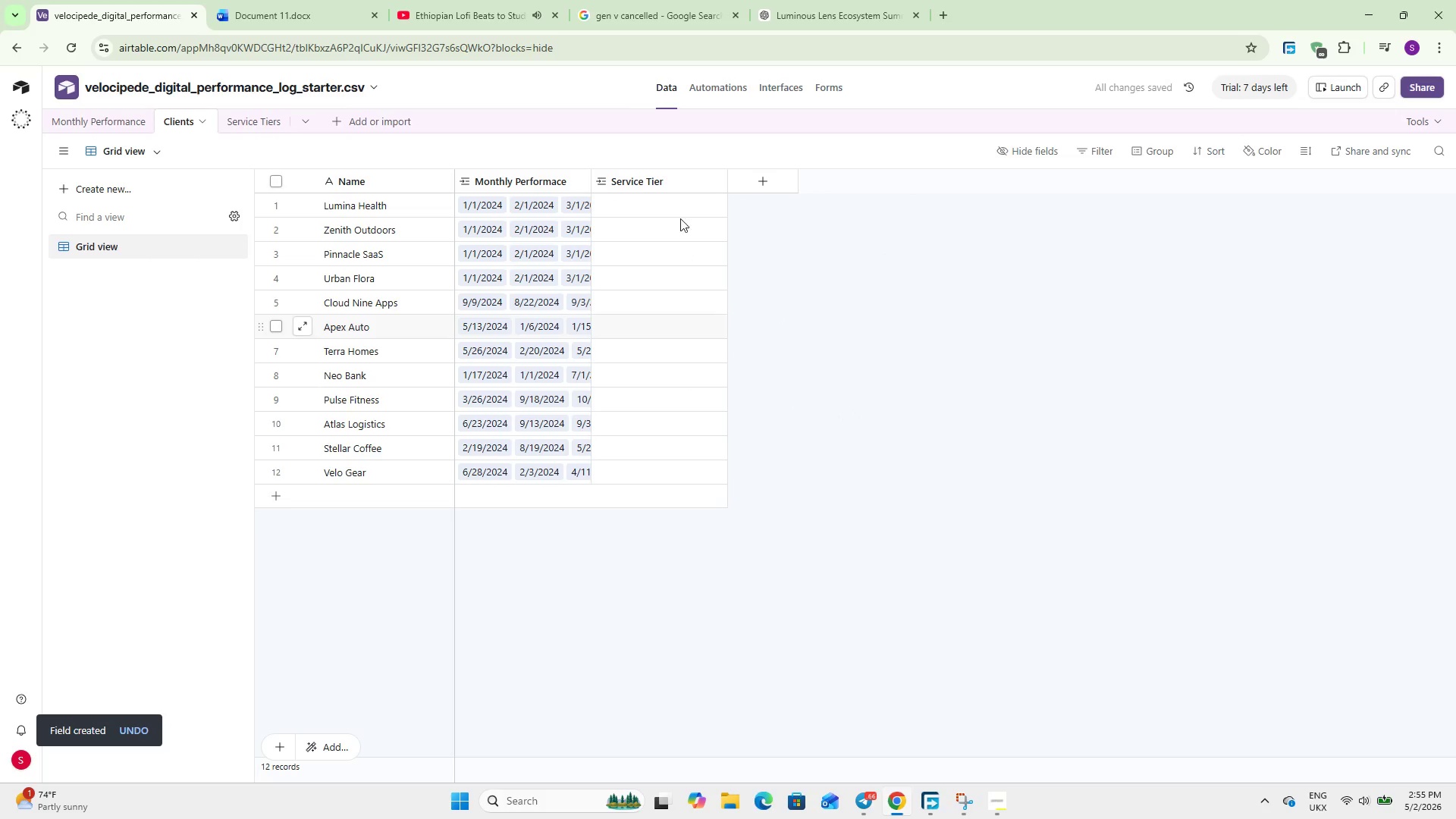 
double_click([662, 187])
 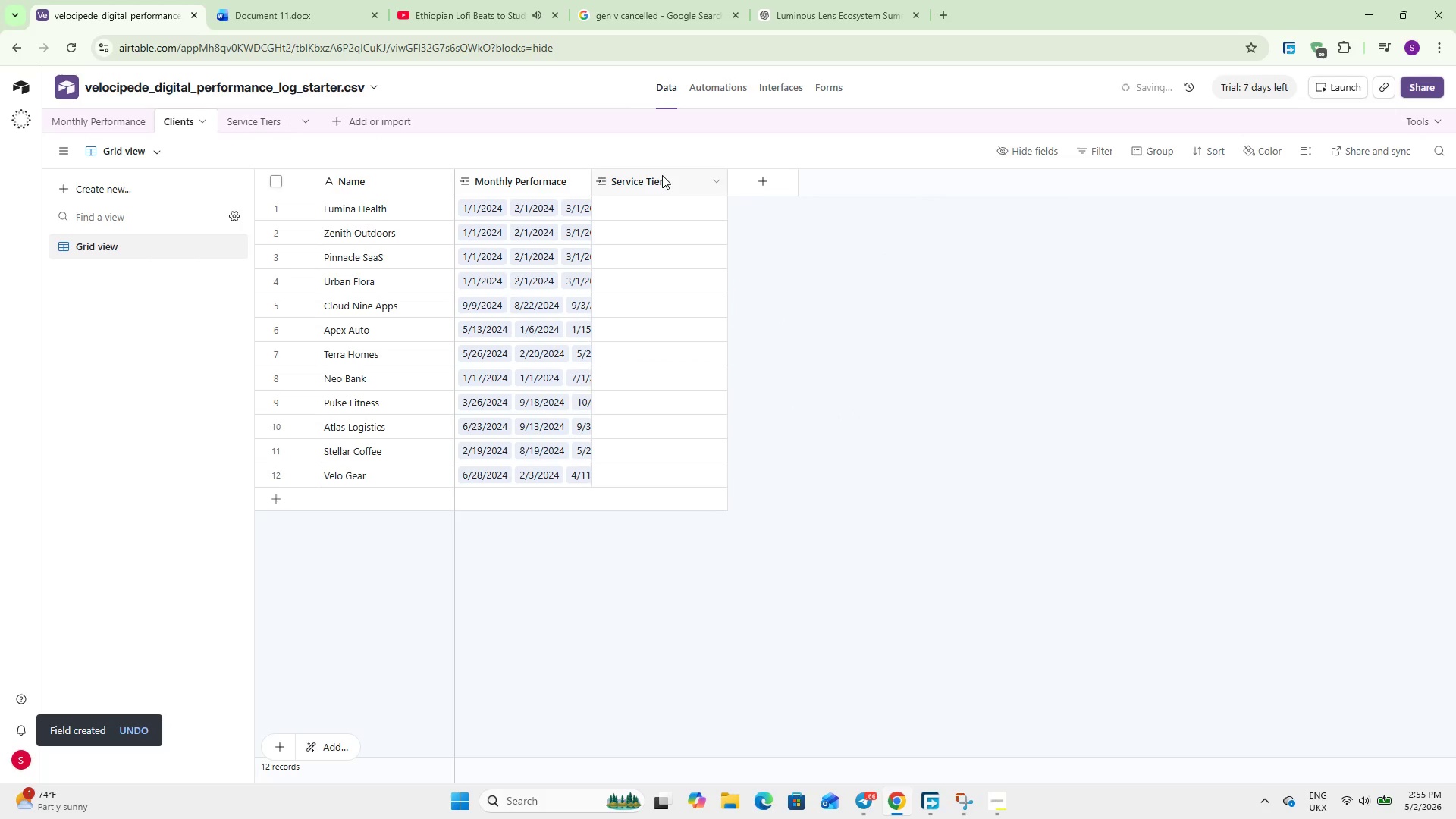 
double_click([662, 175])
 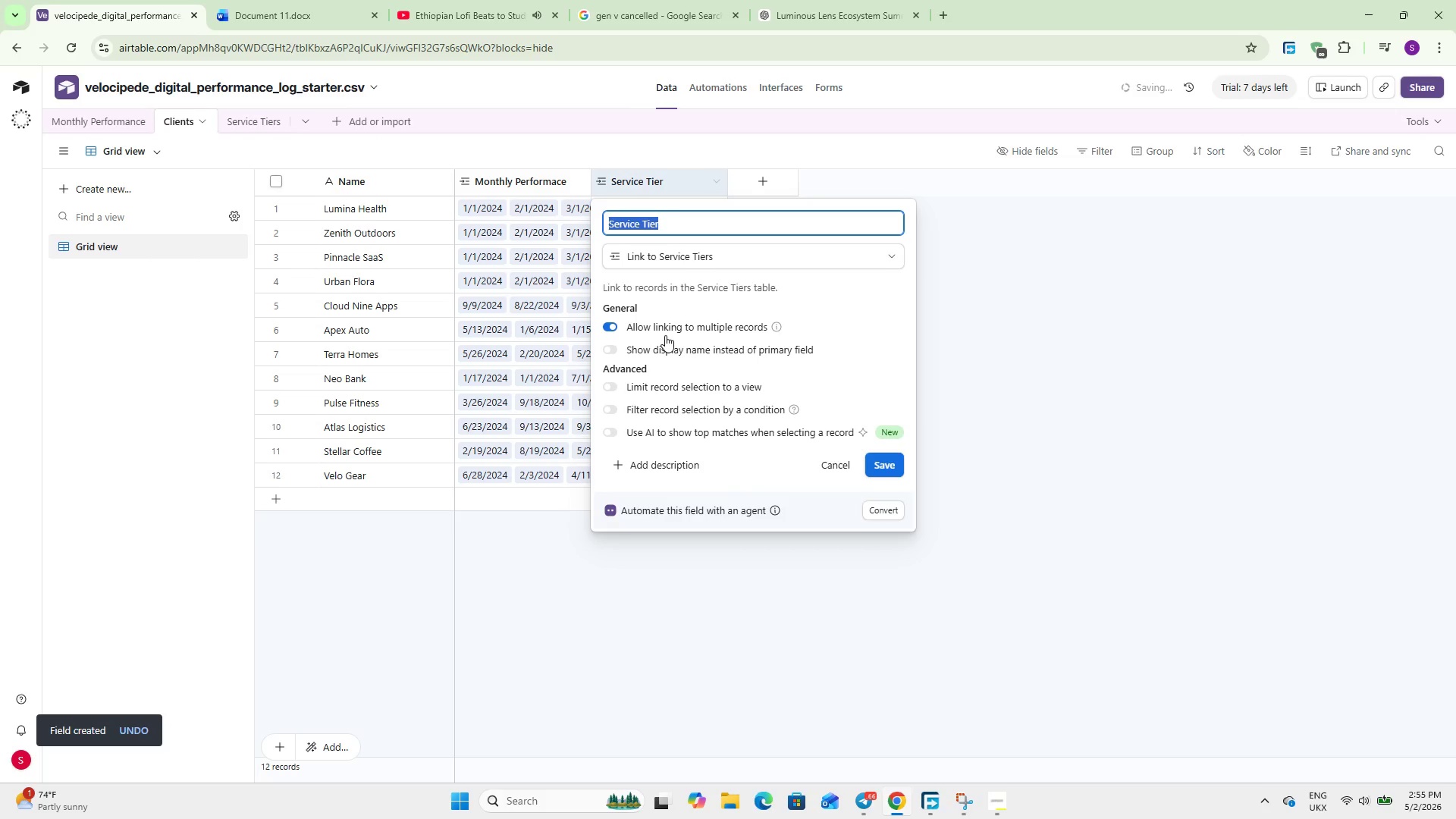 
left_click([679, 328])
 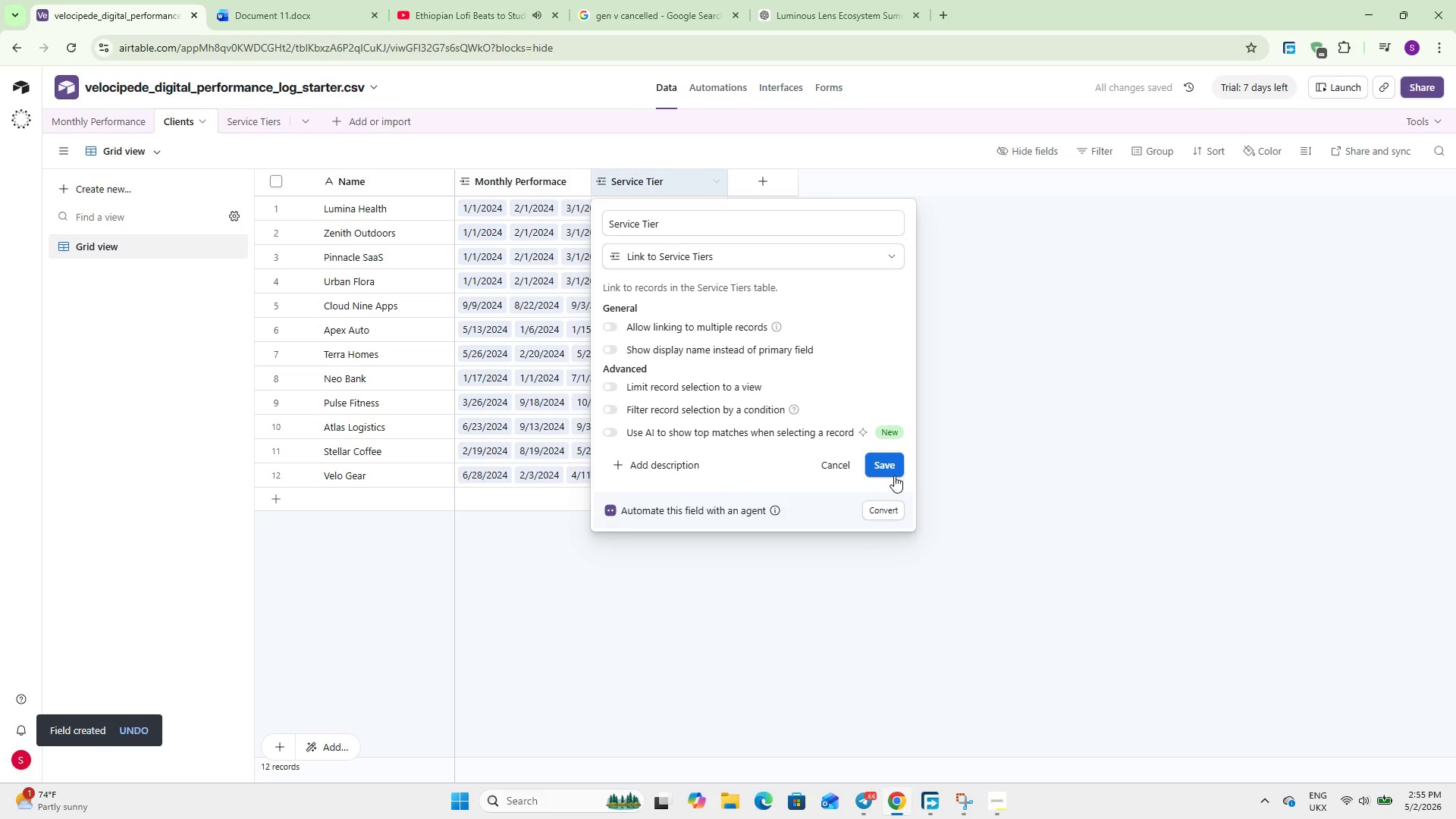 
double_click([887, 472])
 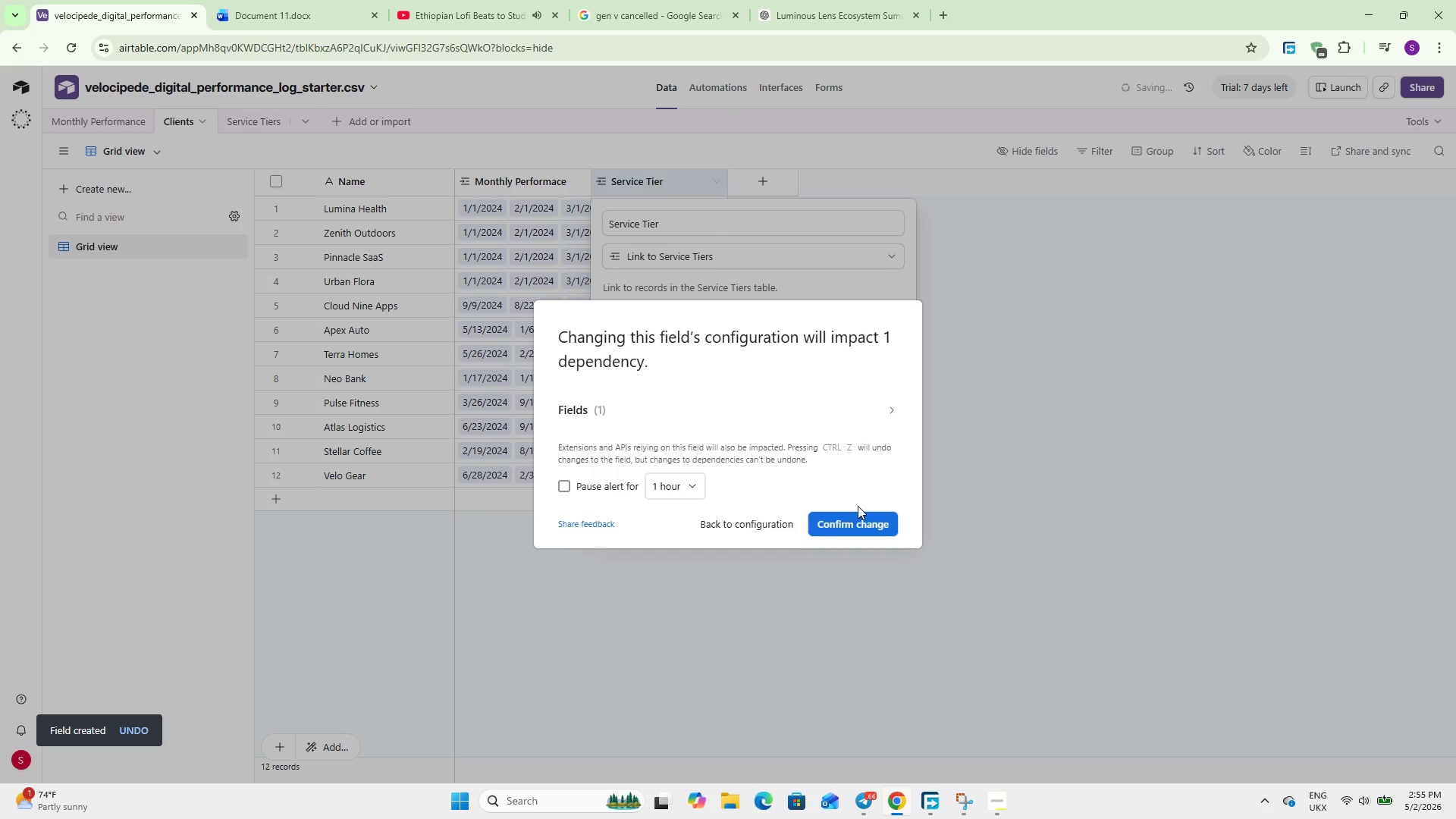 
left_click([846, 519])
 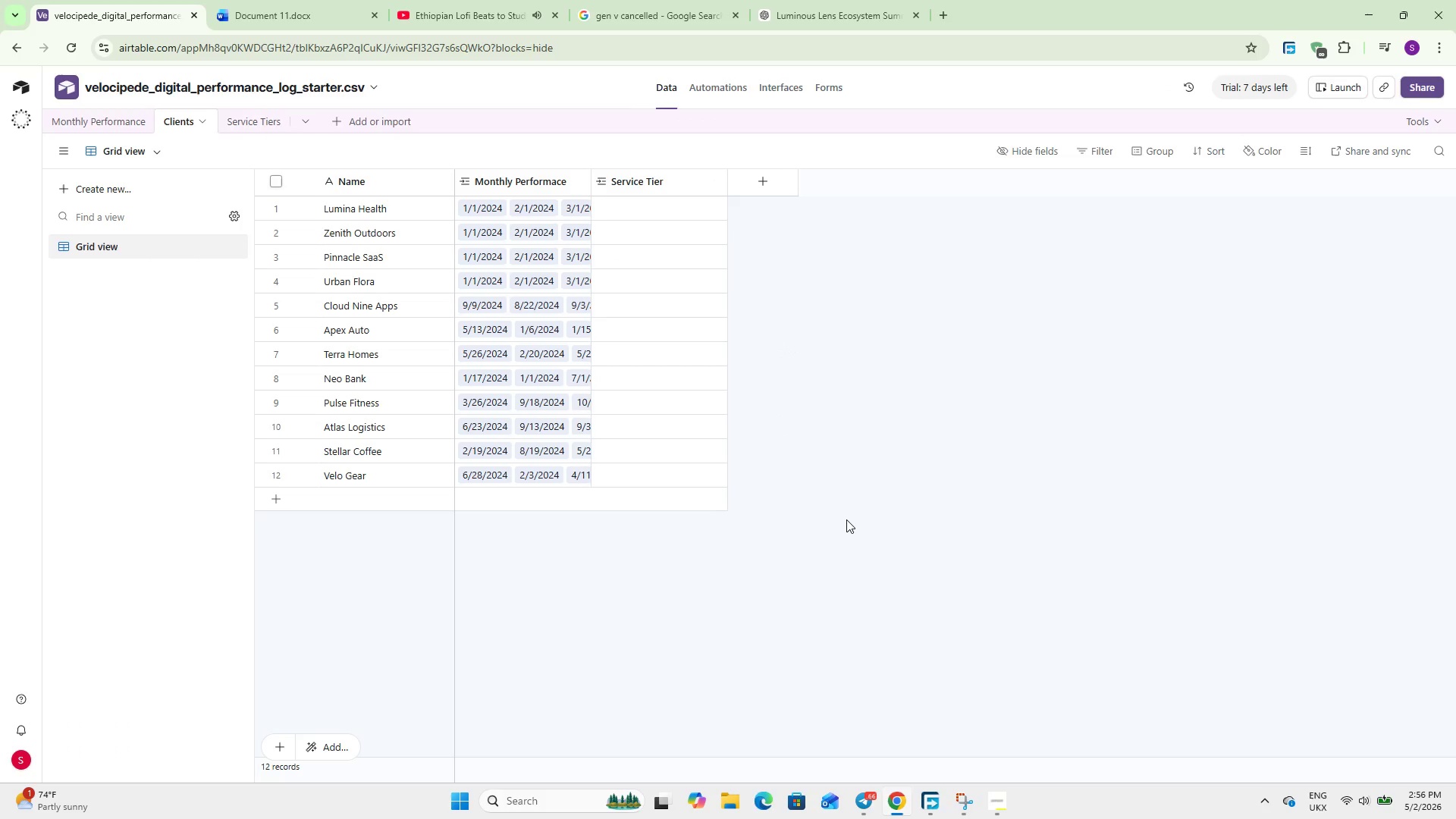 
wait(18.17)
 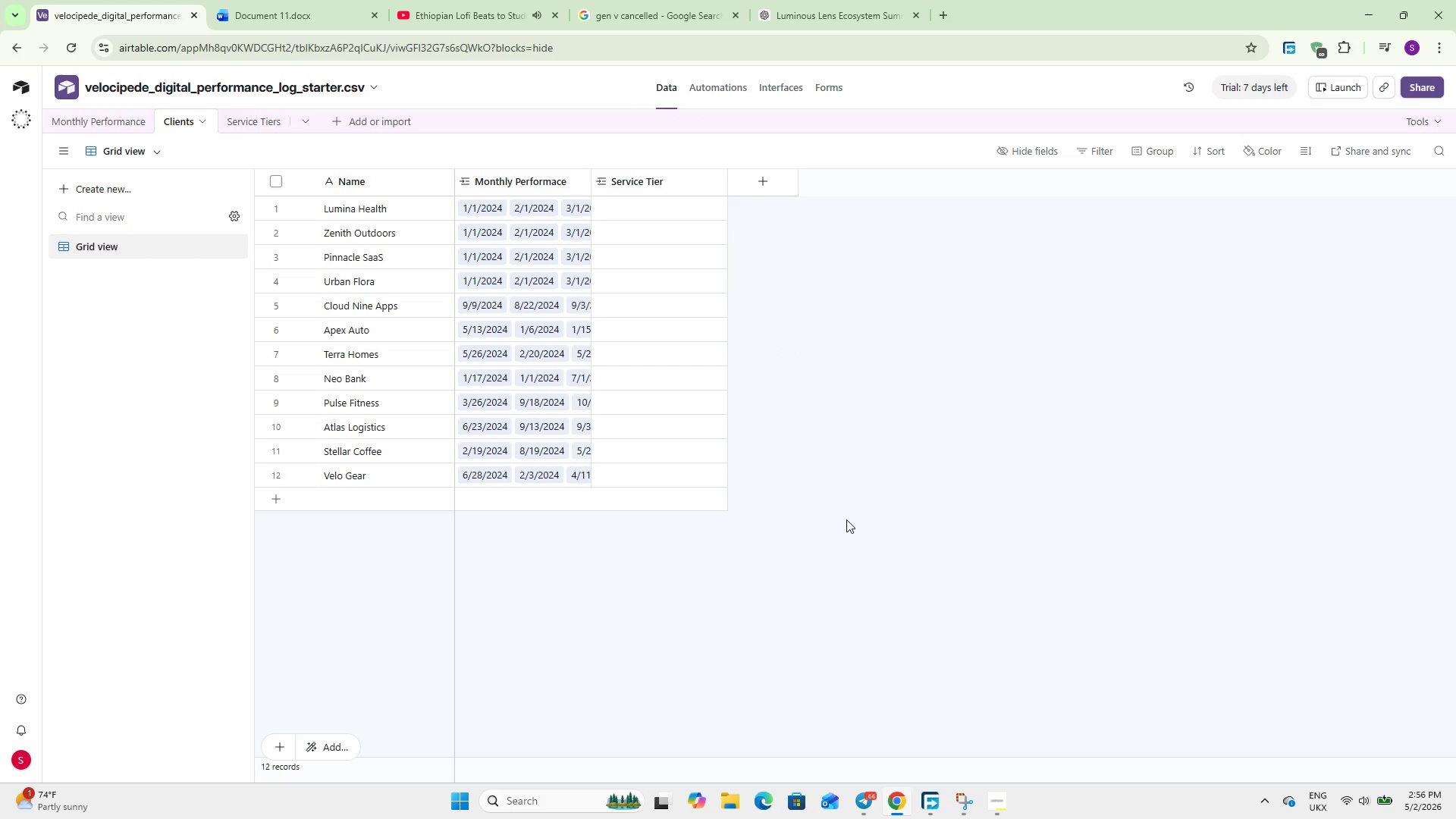 
left_click([81, 110])
 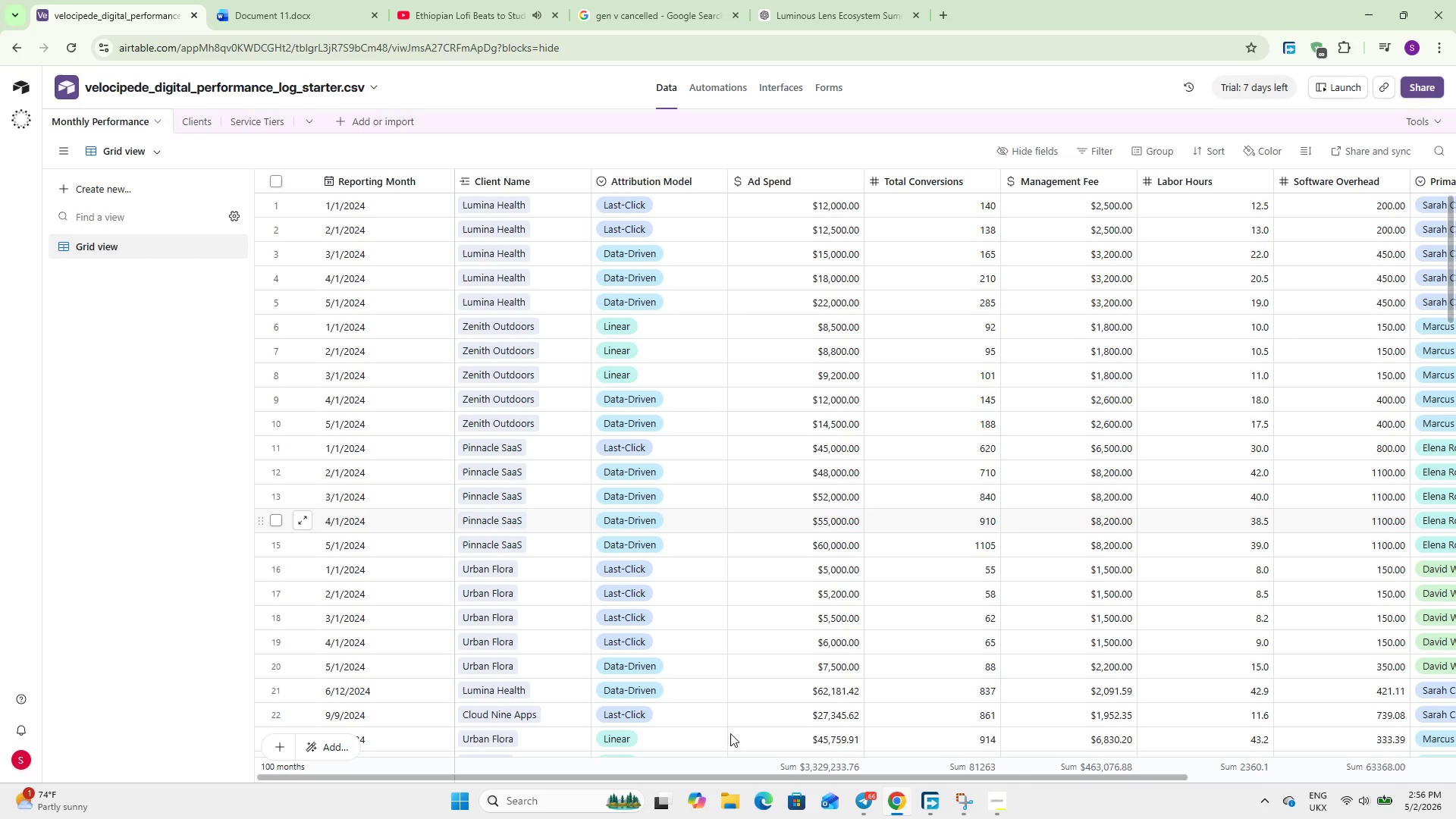 
wait(5.28)
 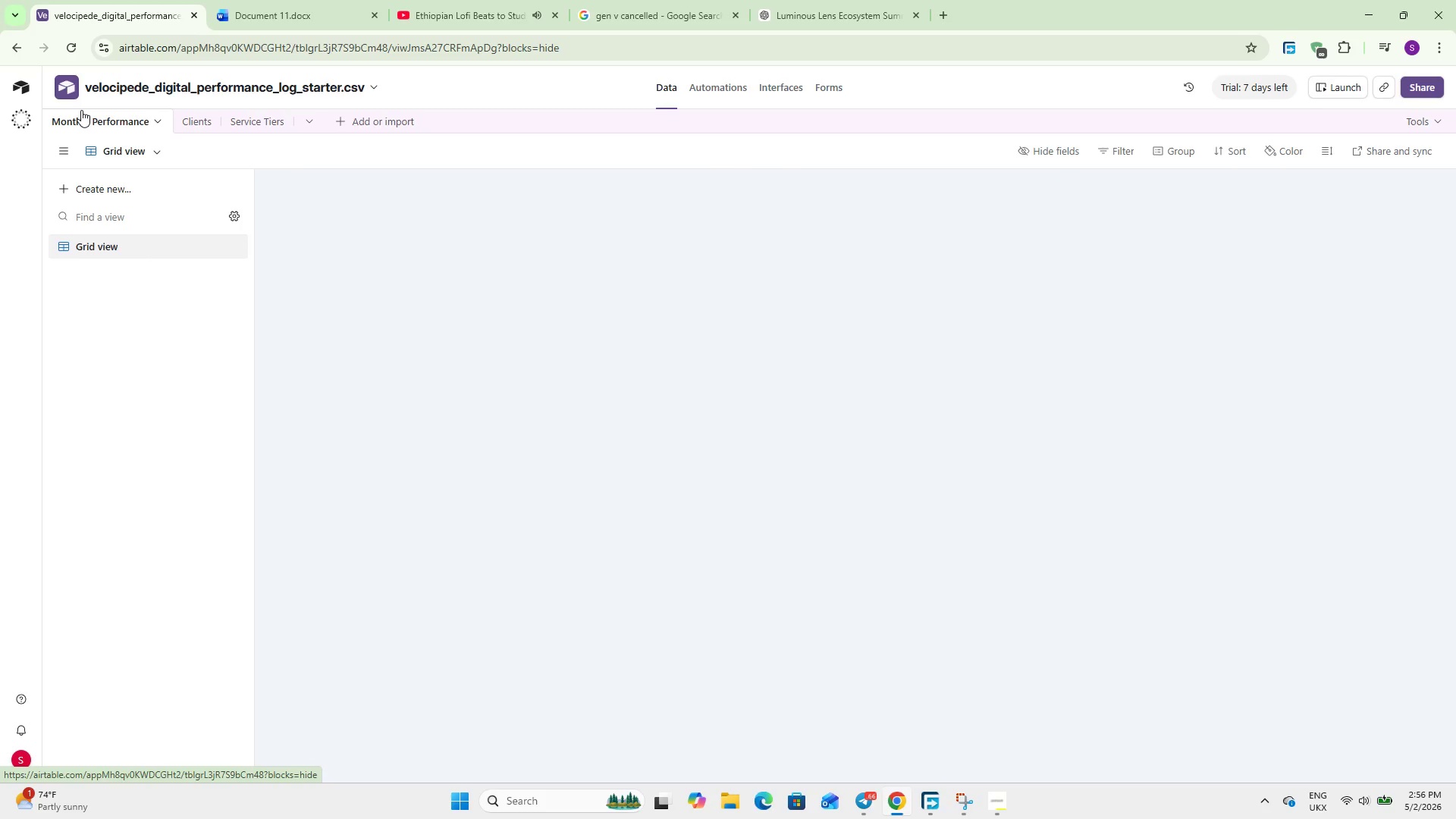 
left_click_drag(start_coordinate=[739, 779], to_coordinate=[989, 733])
 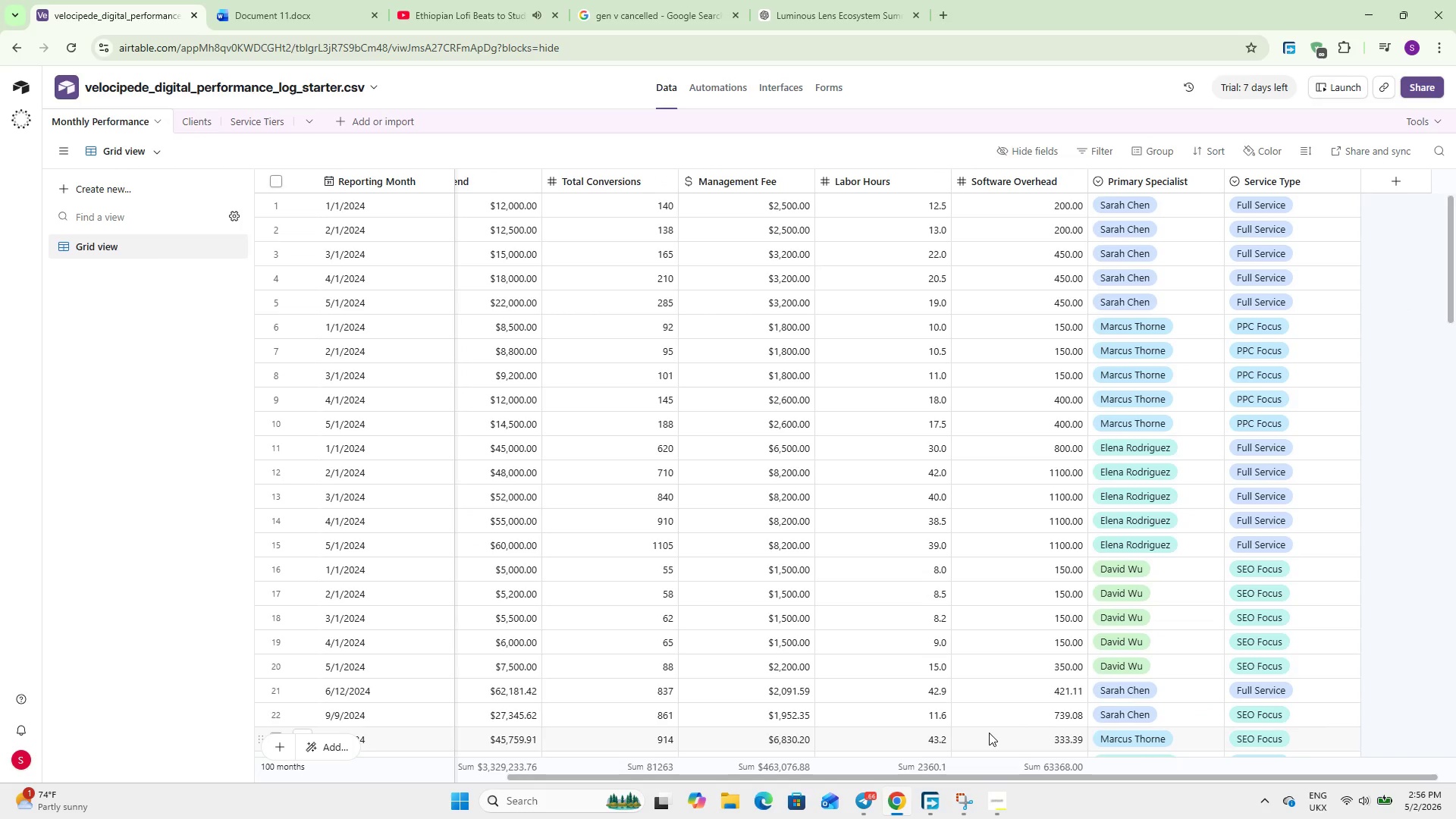 
wait(15.06)
 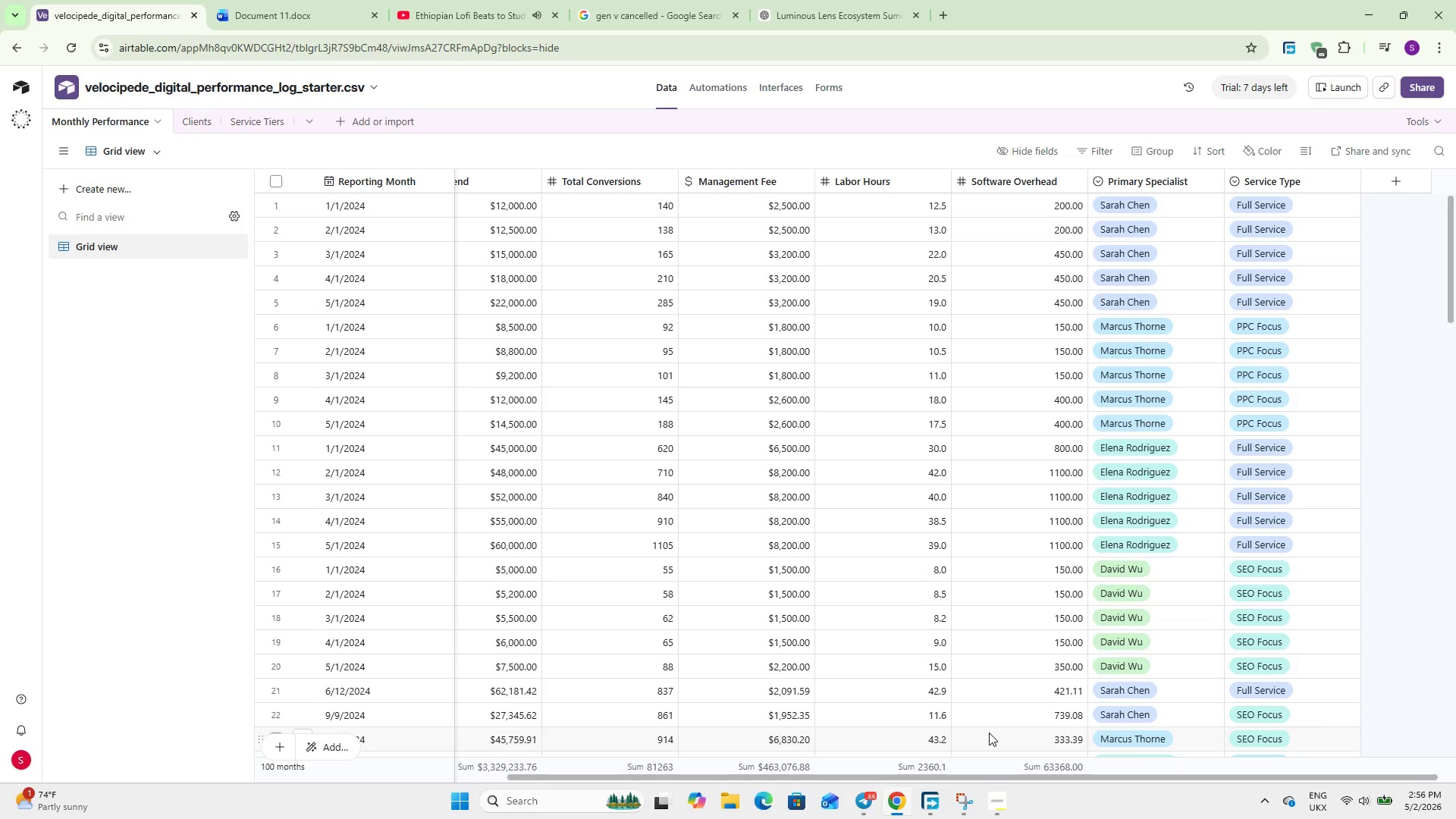 
hold_key(key=VolumeDown, duration=0.61)
 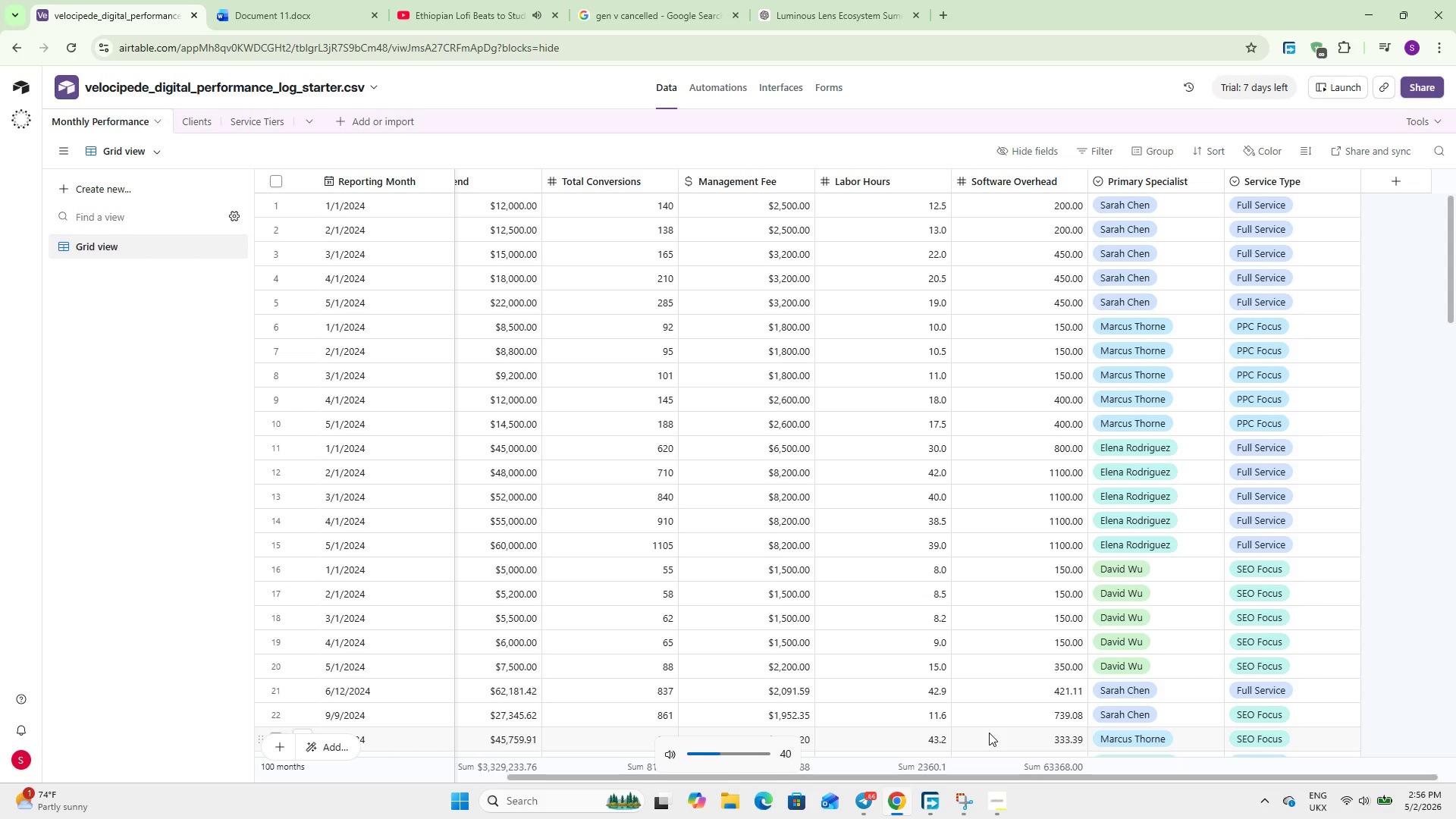 
key(VolumeDown)
 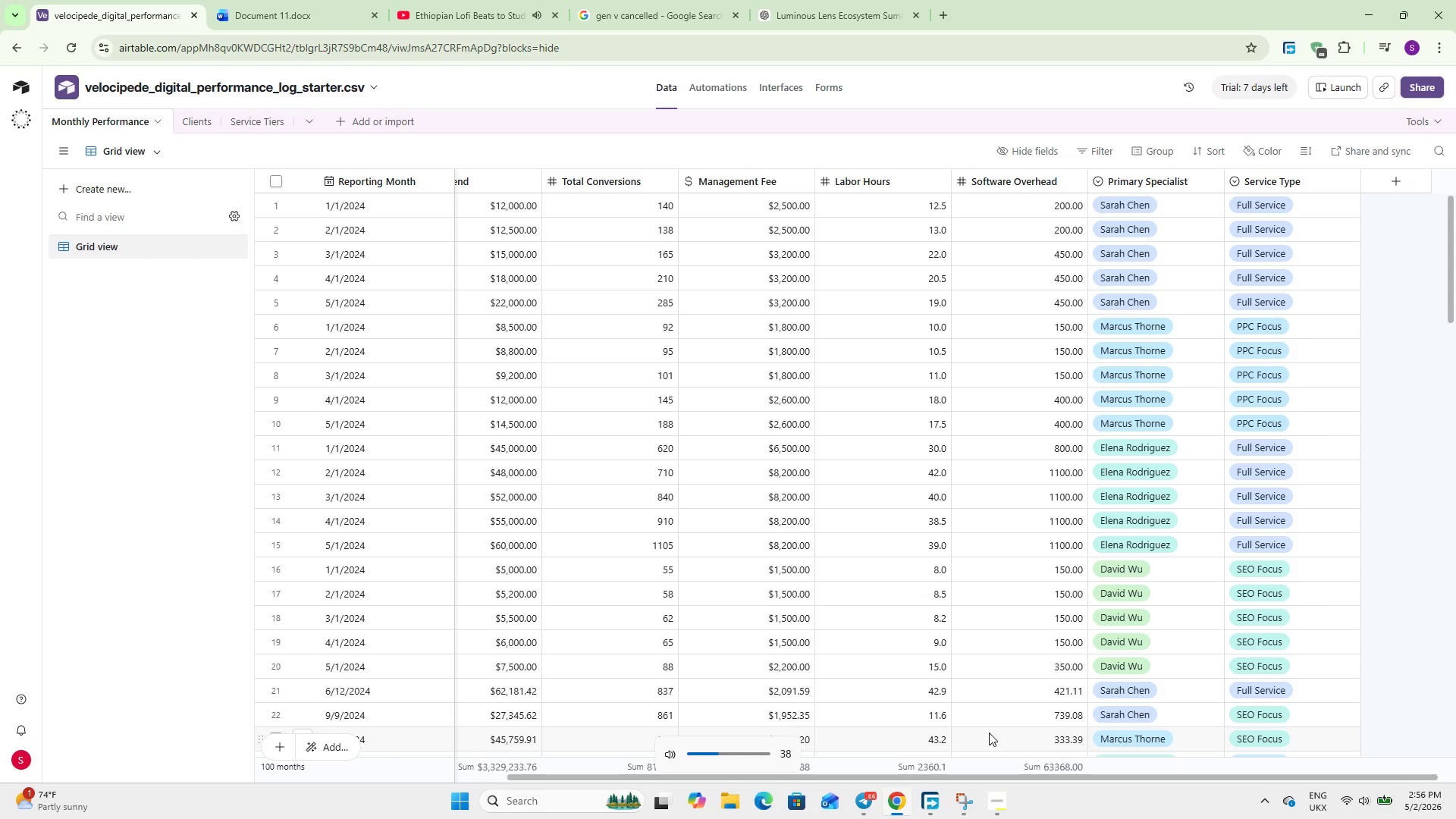 
key(VolumeDown)
 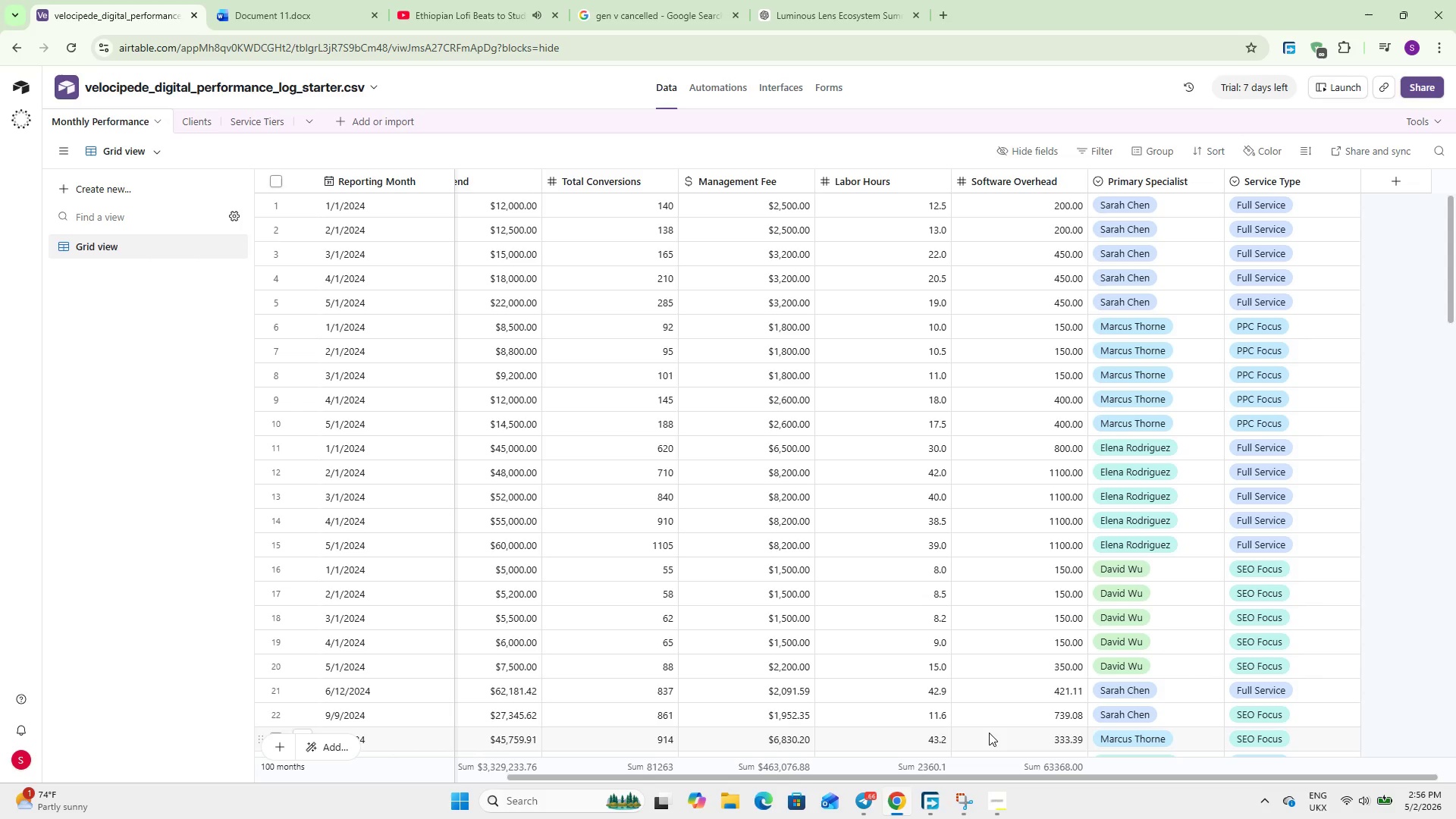 
wait(11.24)
 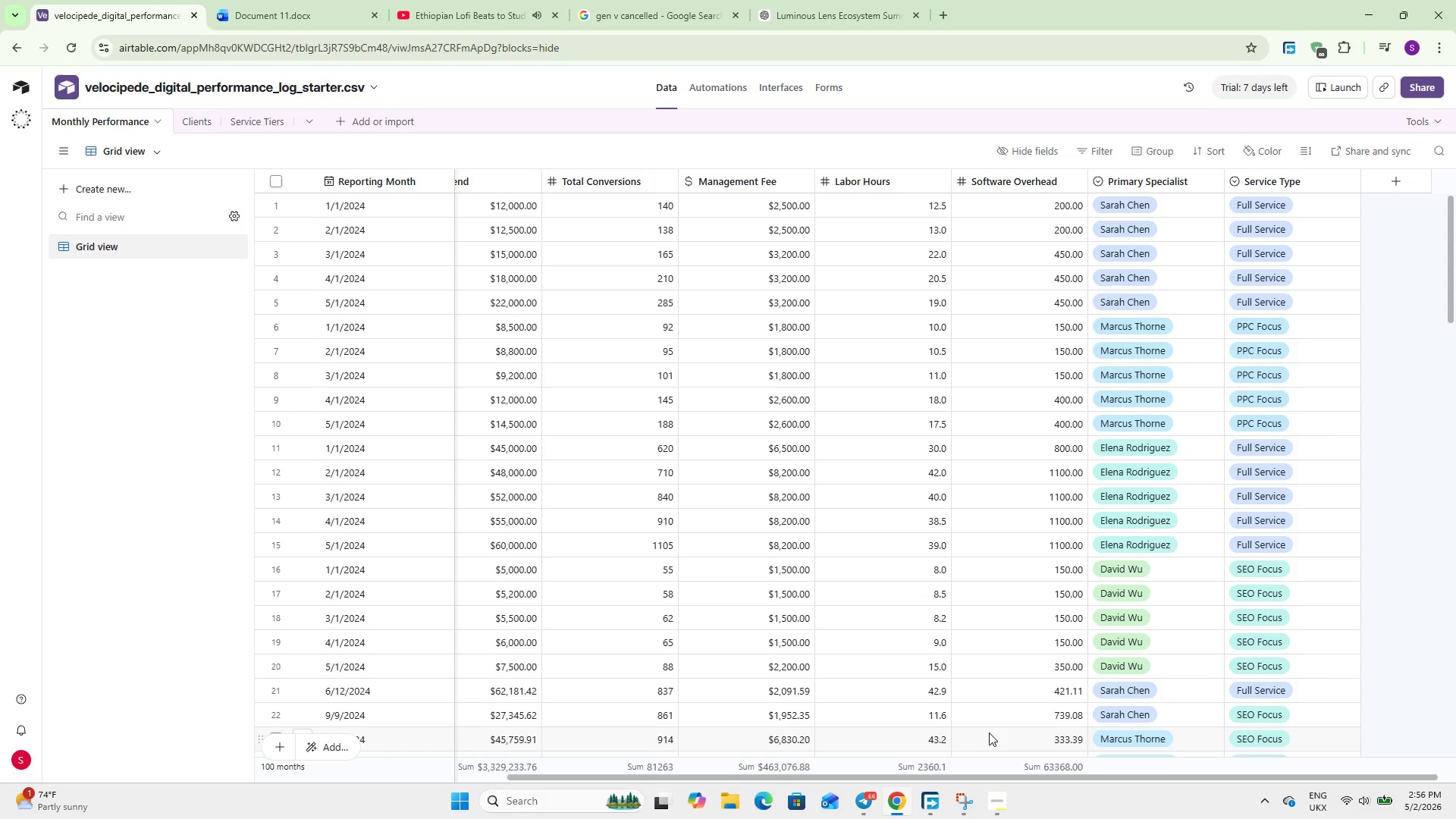 
scroll: coordinate [737, 464], scroll_direction: up, amount: 16.0
 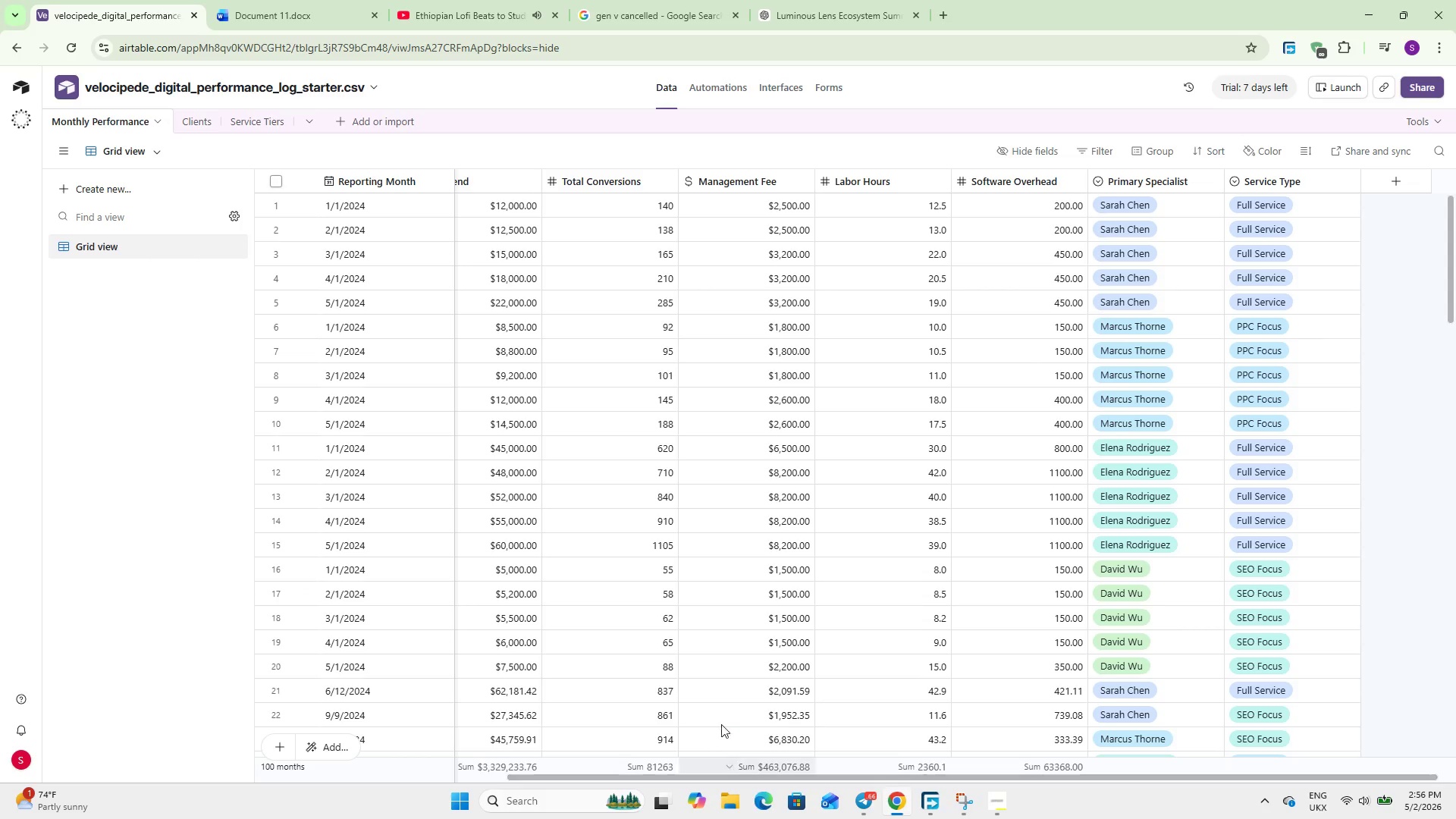 
hold_key(key=ShiftLeft, duration=8.33)
scroll: coordinate [724, 699], scroll_direction: up, amount: 7.0
 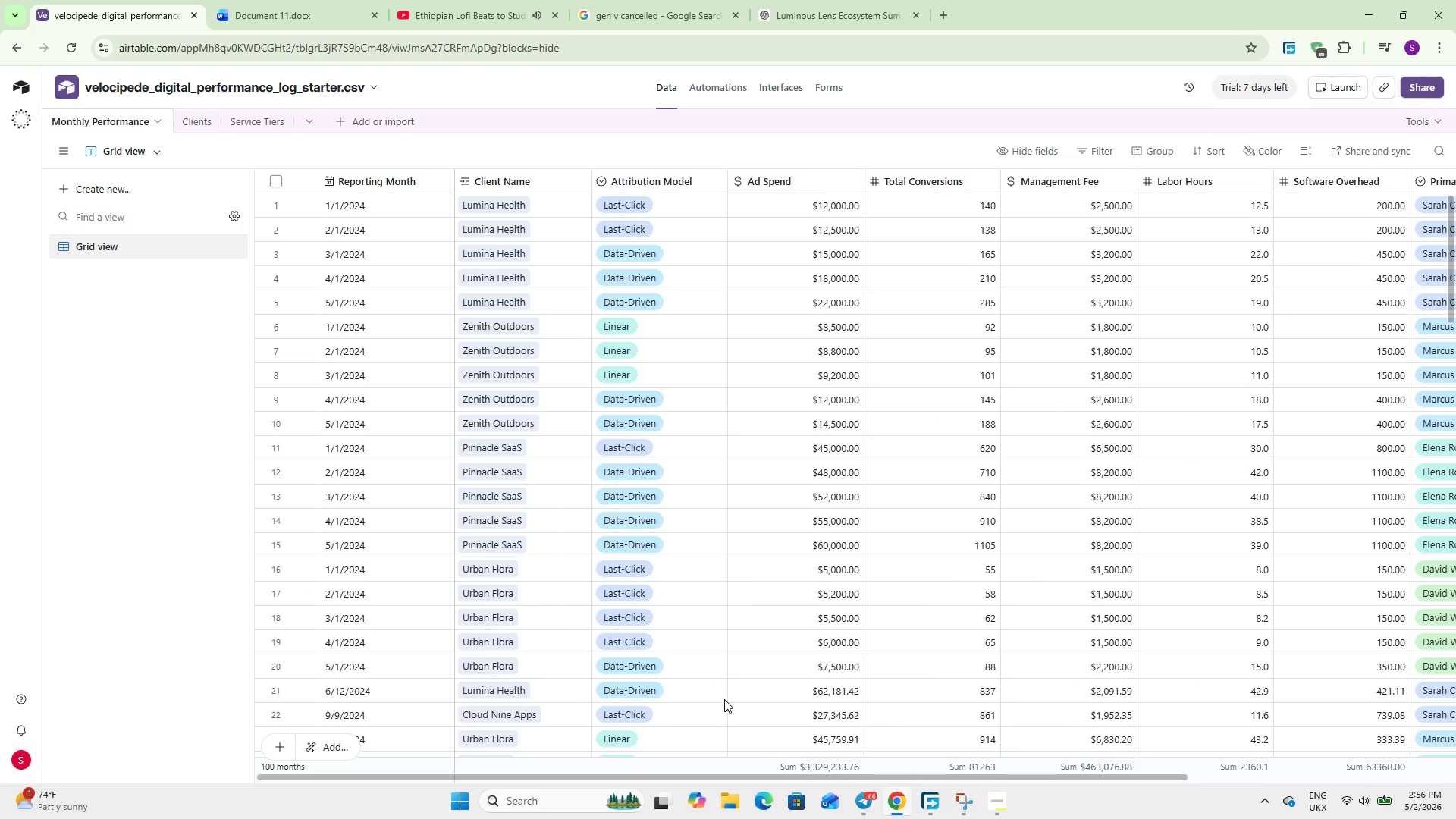 
scroll: coordinate [724, 699], scroll_direction: down, amount: 4.0
 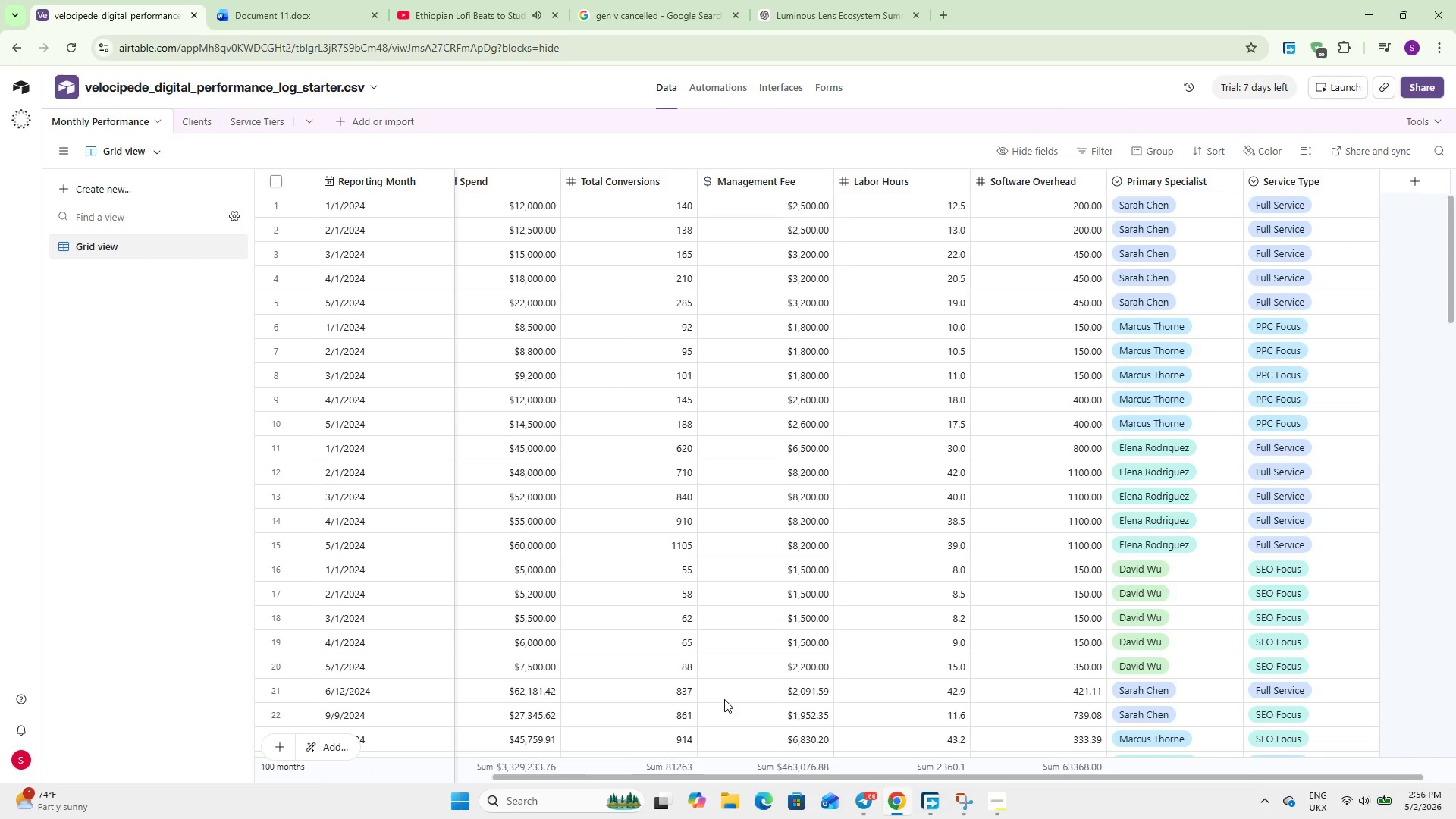 
scroll: coordinate [724, 699], scroll_direction: up, amount: 5.0
 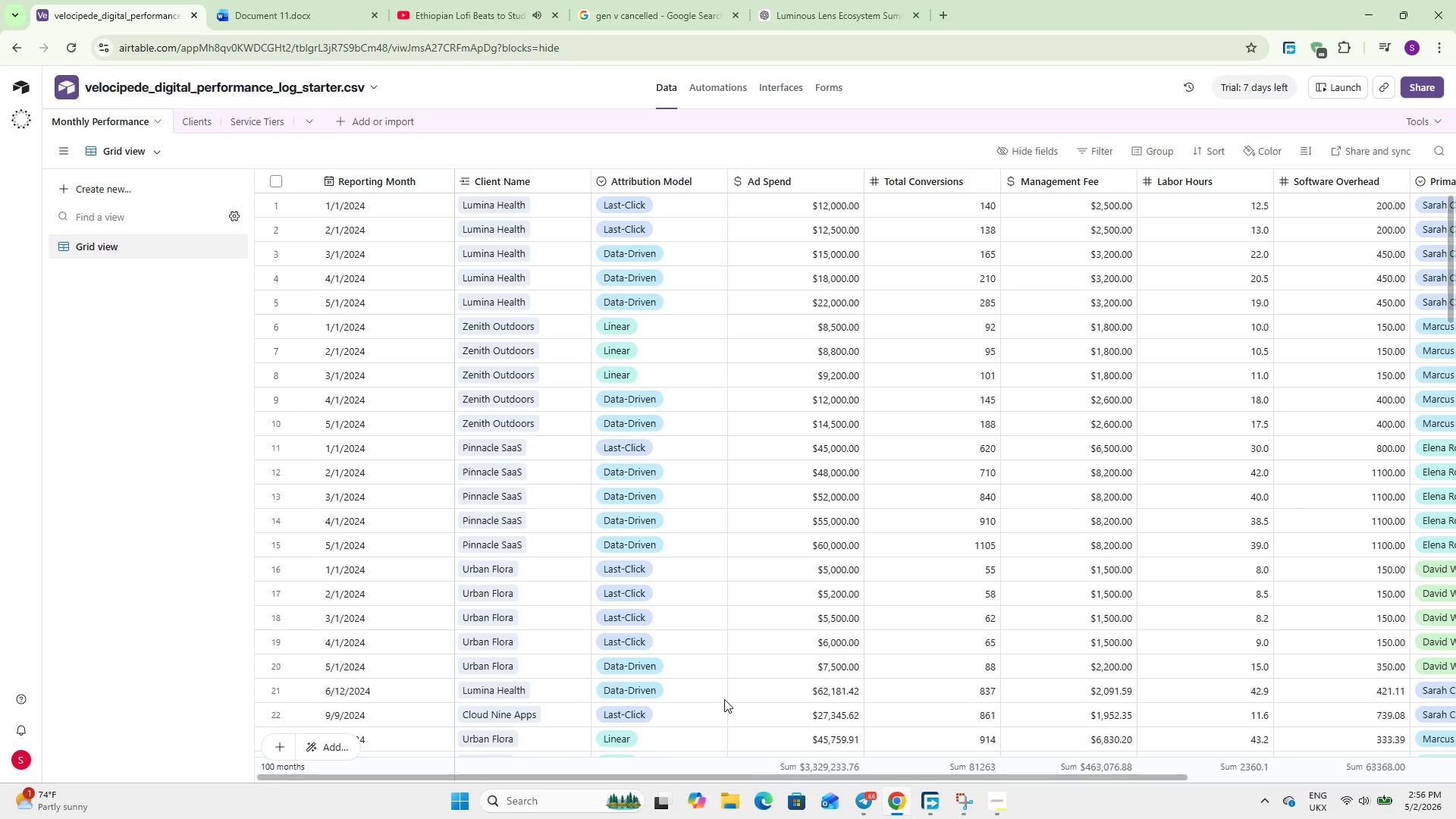 
scroll: coordinate [724, 699], scroll_direction: down, amount: 6.0
 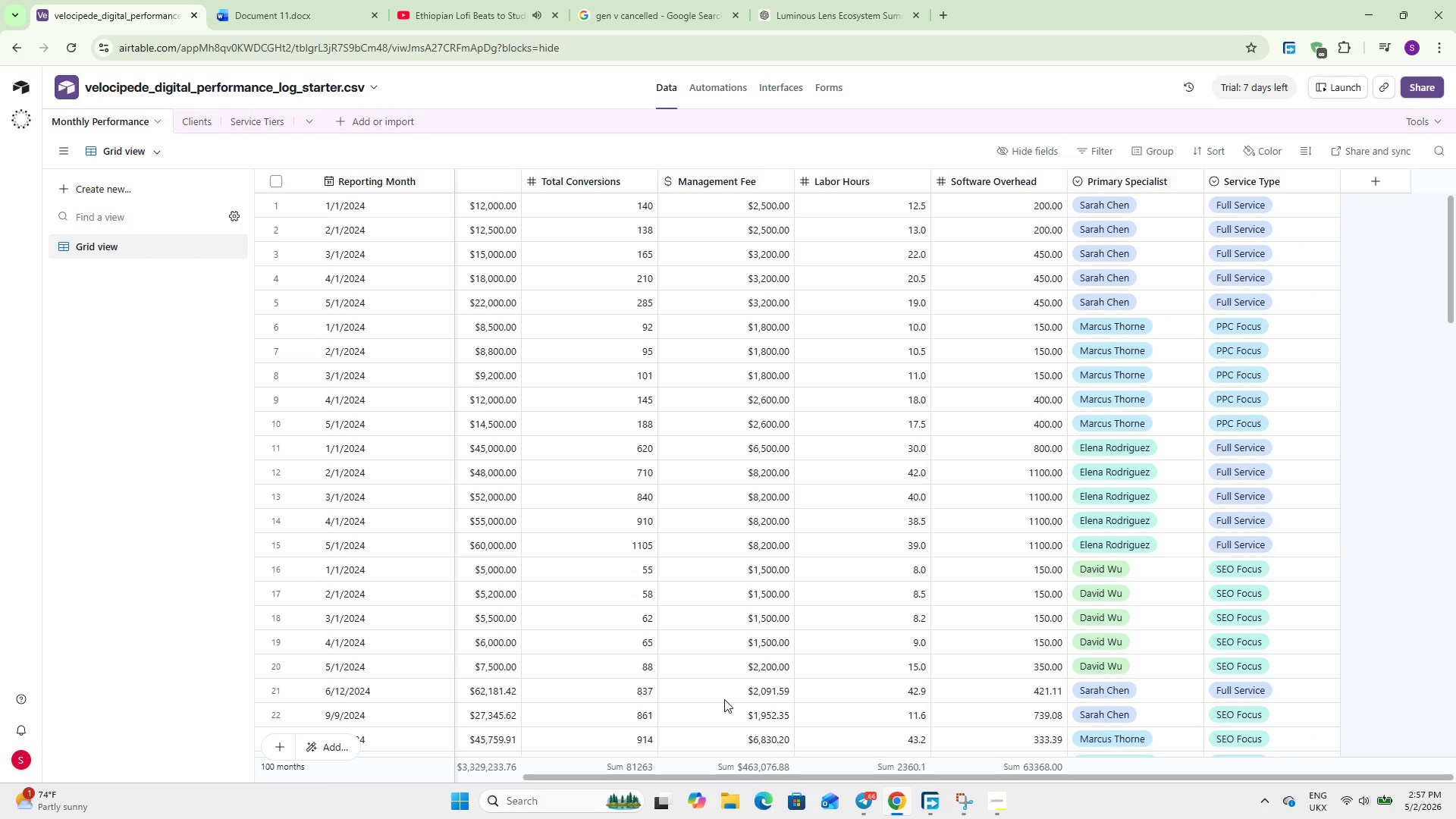 
wait(16.71)
 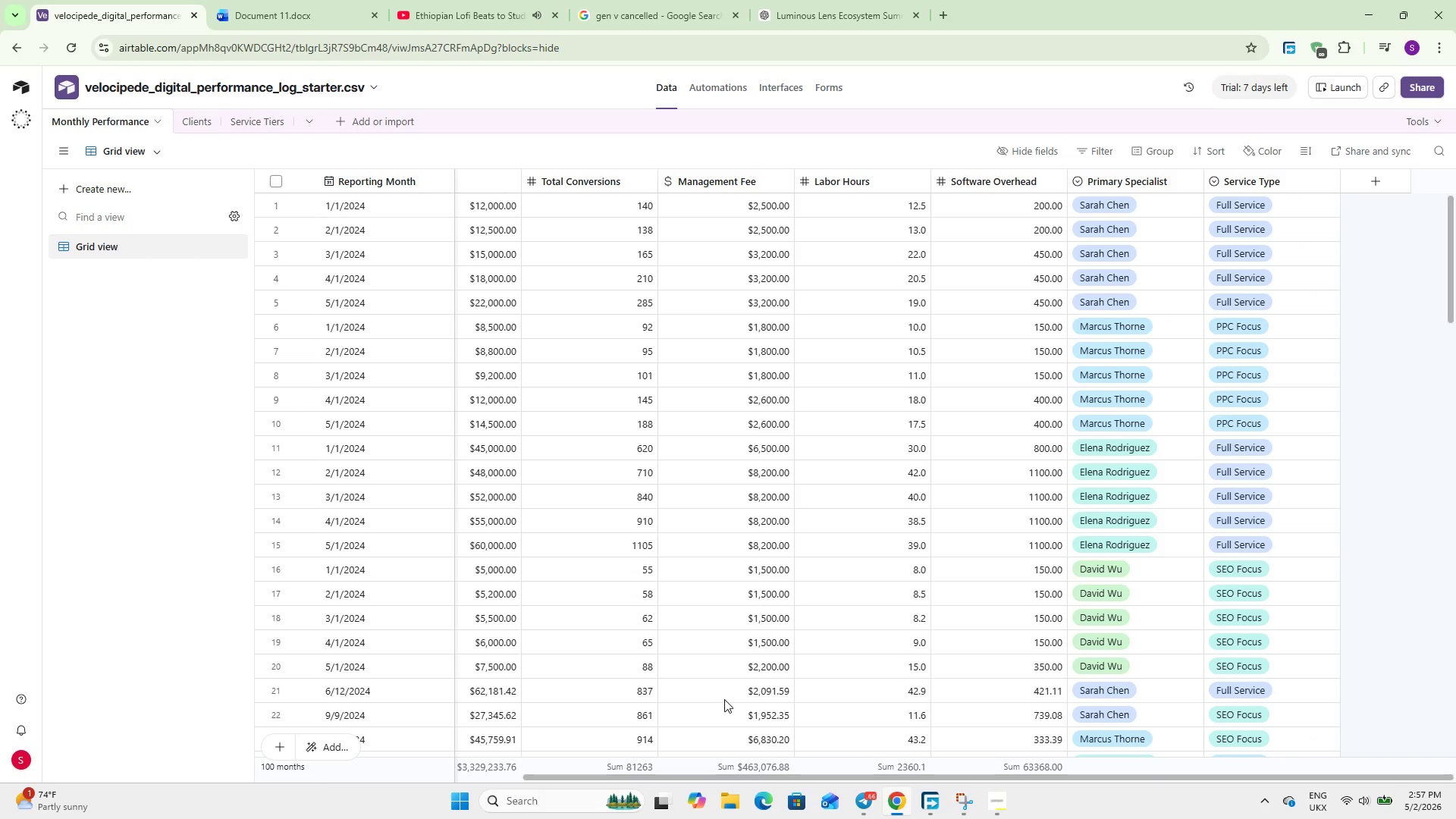 
hold_key(key=ShiftLeft, duration=4.19)
scroll: coordinate [724, 699], scroll_direction: up, amount: 1.0
 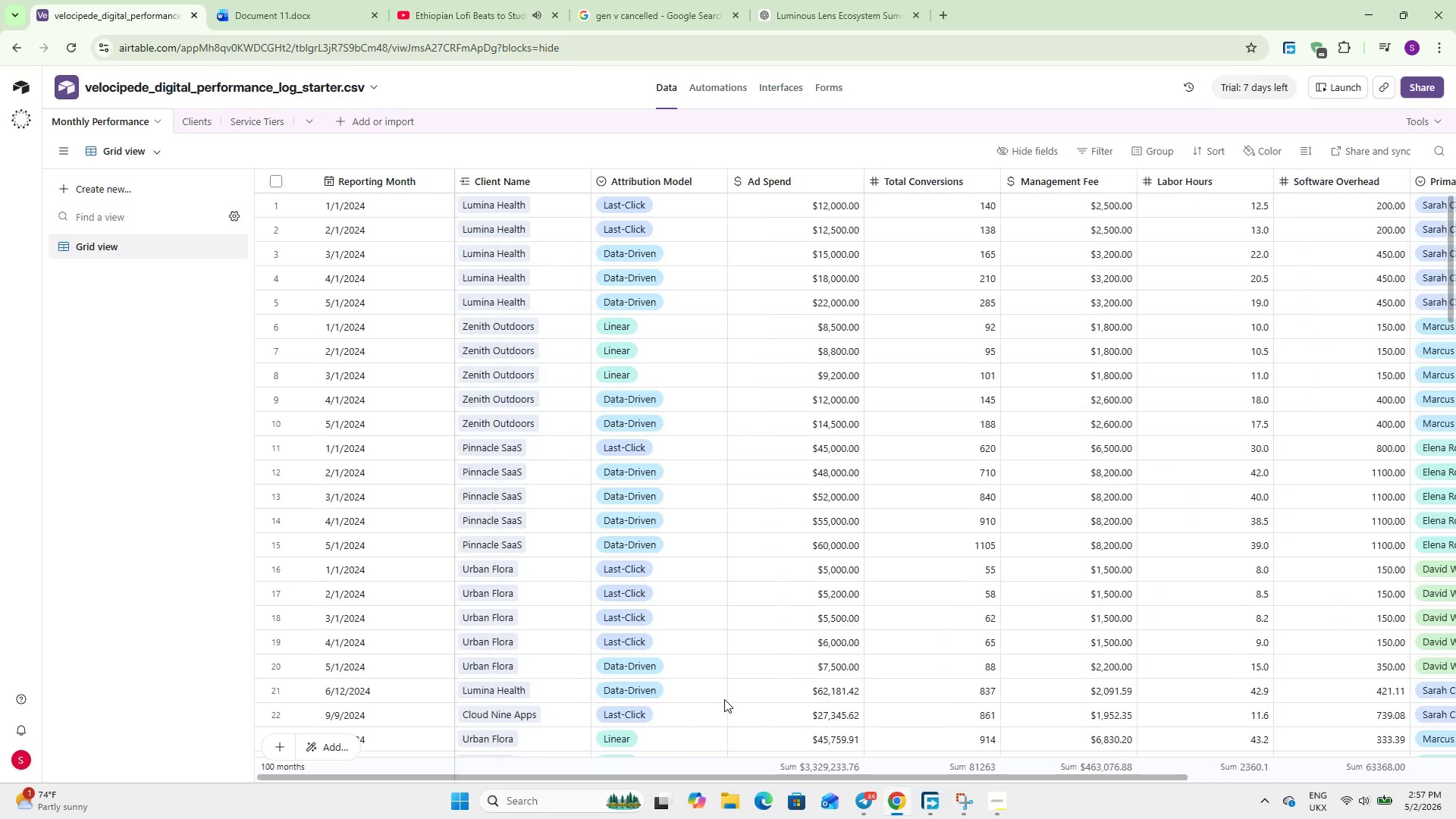 
scroll: coordinate [724, 699], scroll_direction: down, amount: 1.0
 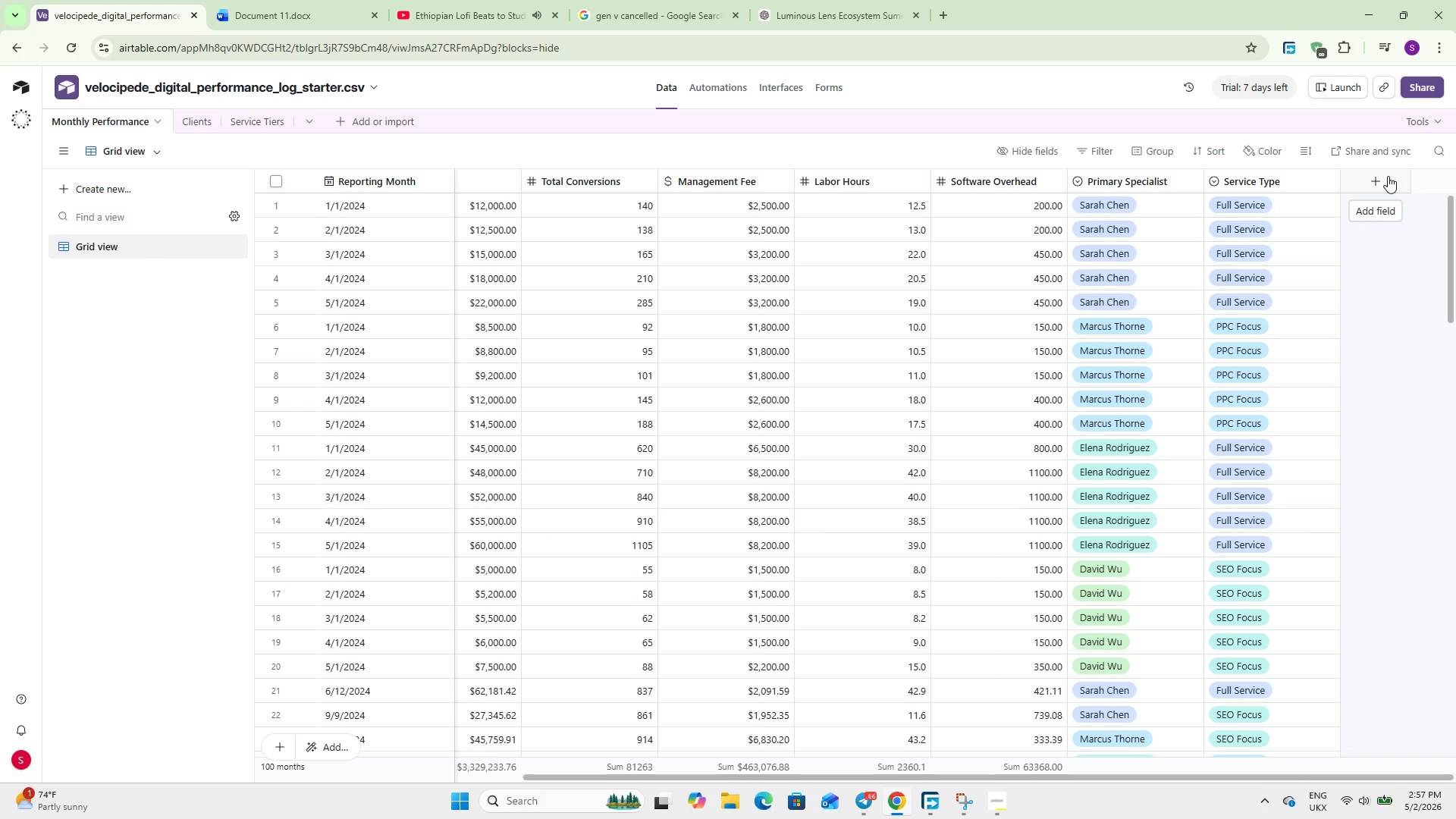 
wait(6.2)
 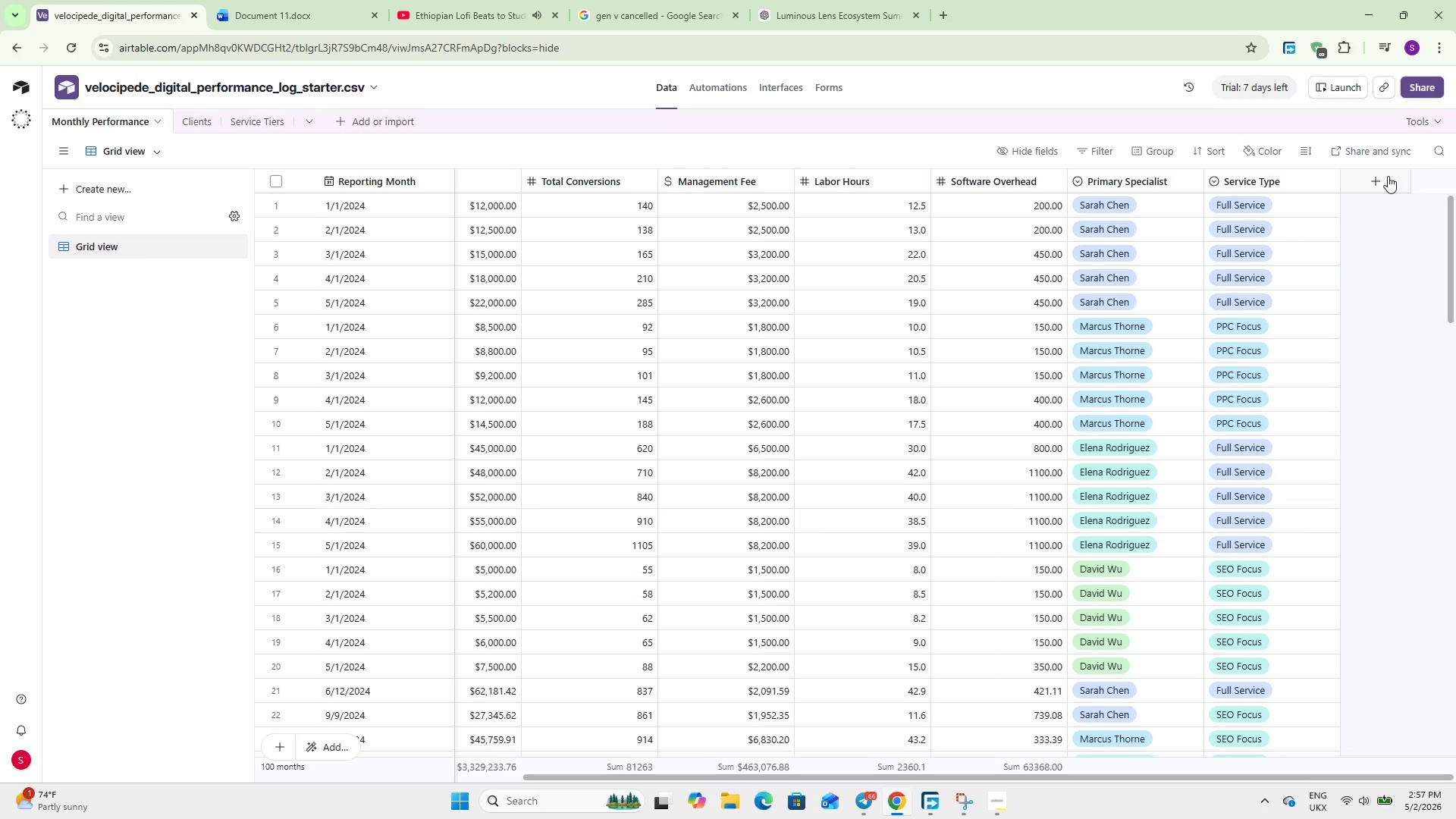 
left_click([1395, 177])
 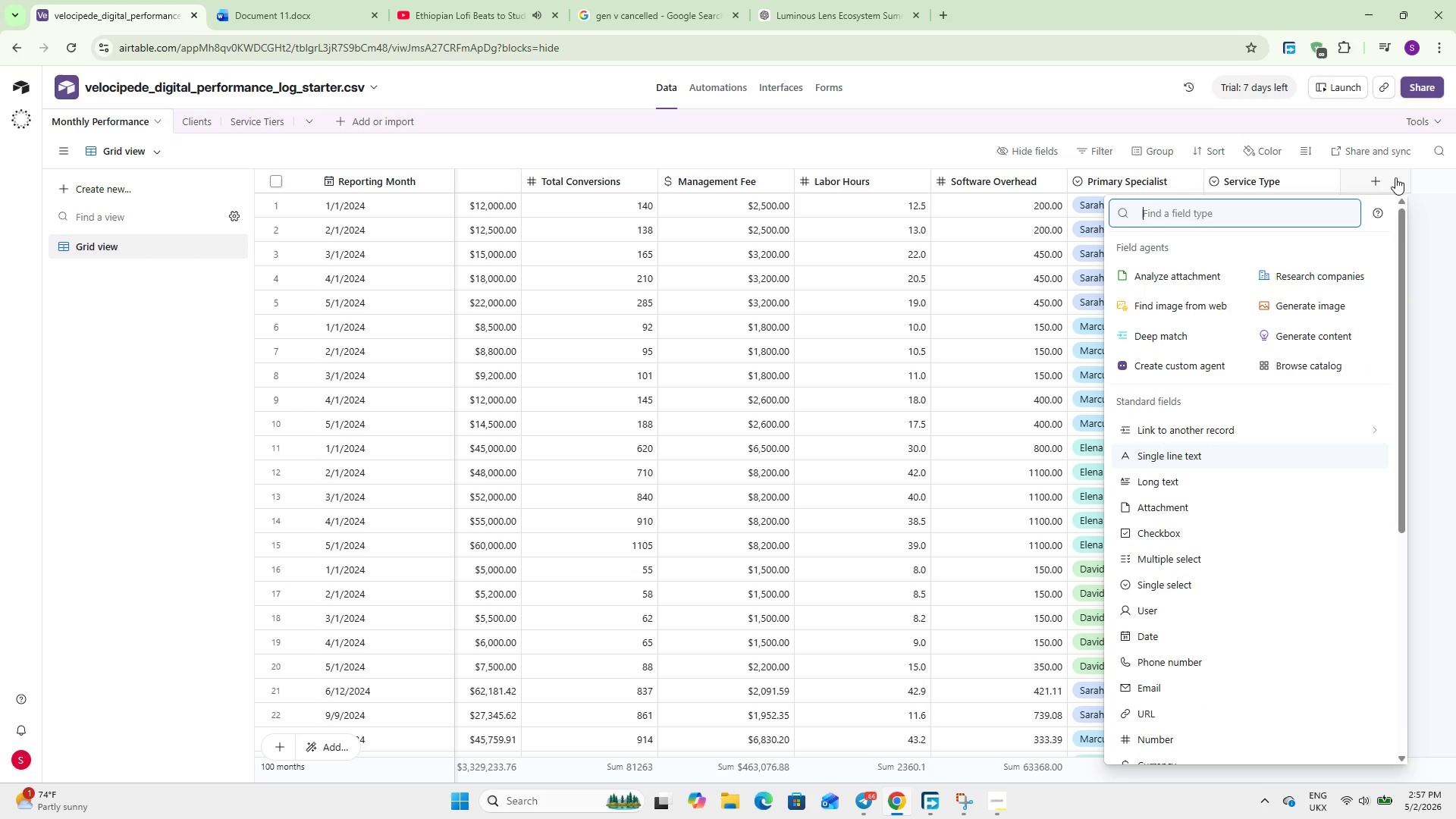 
wait(6.7)
 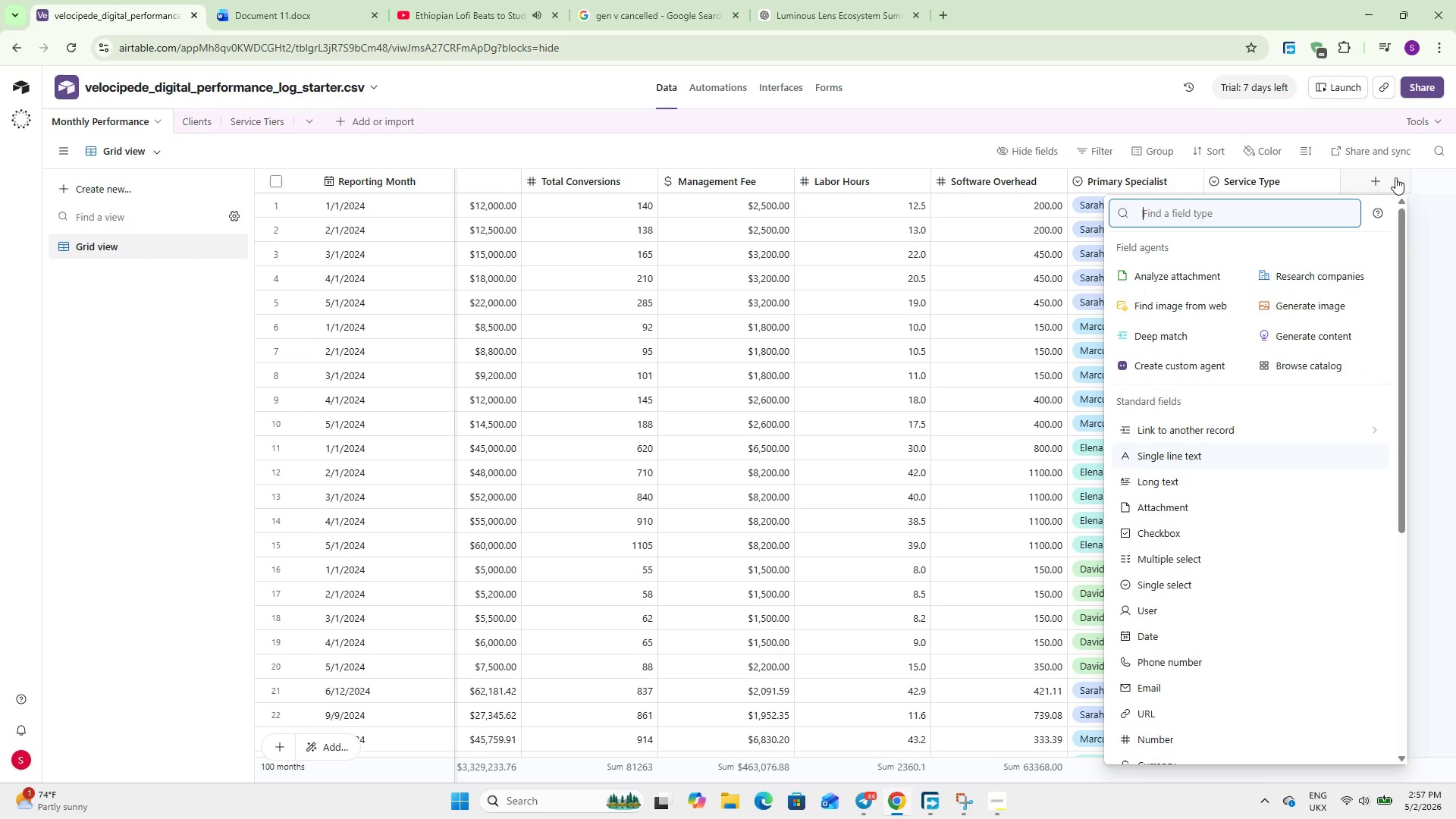 
type(Cur)
 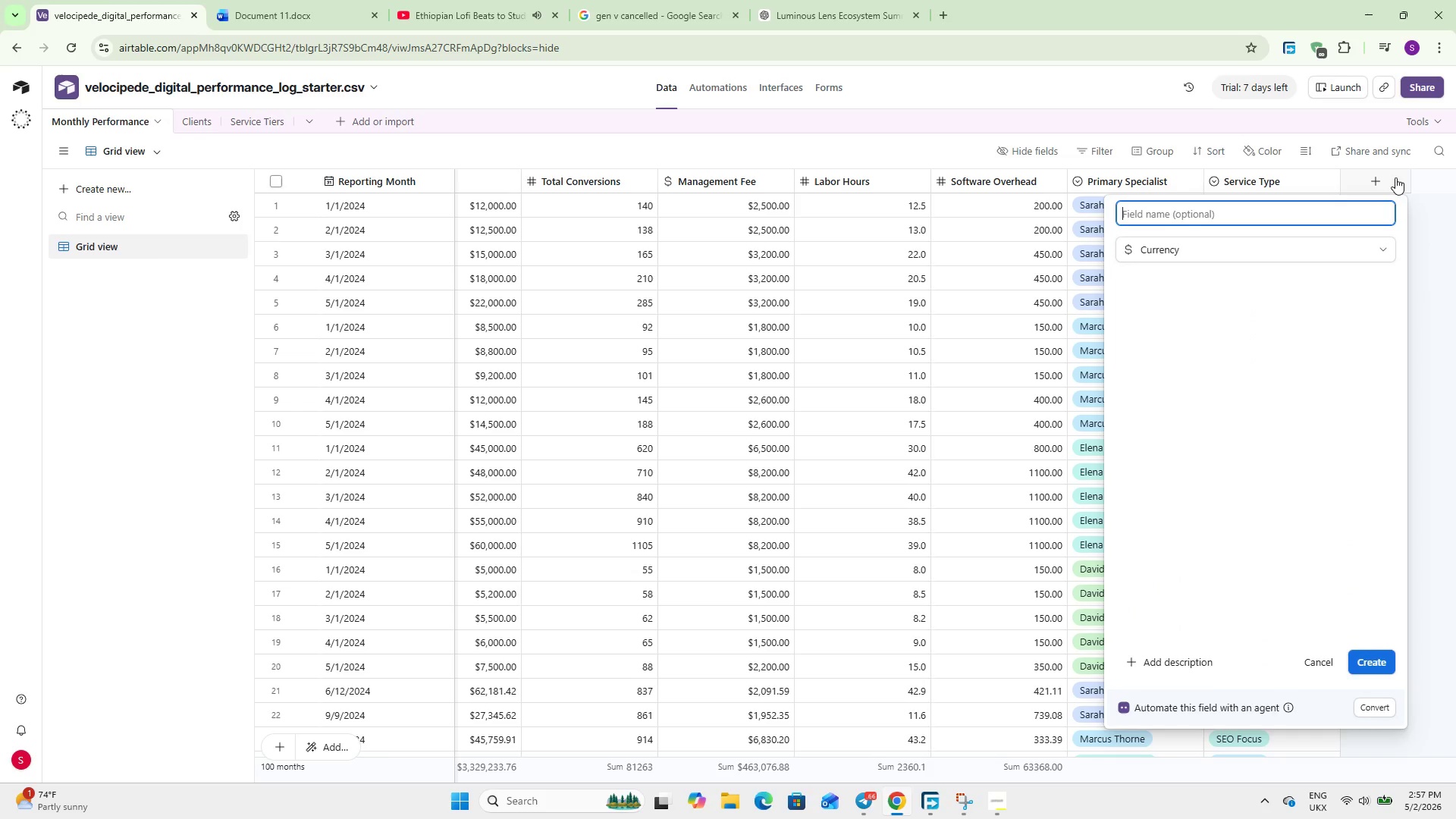 
key(Enter)
 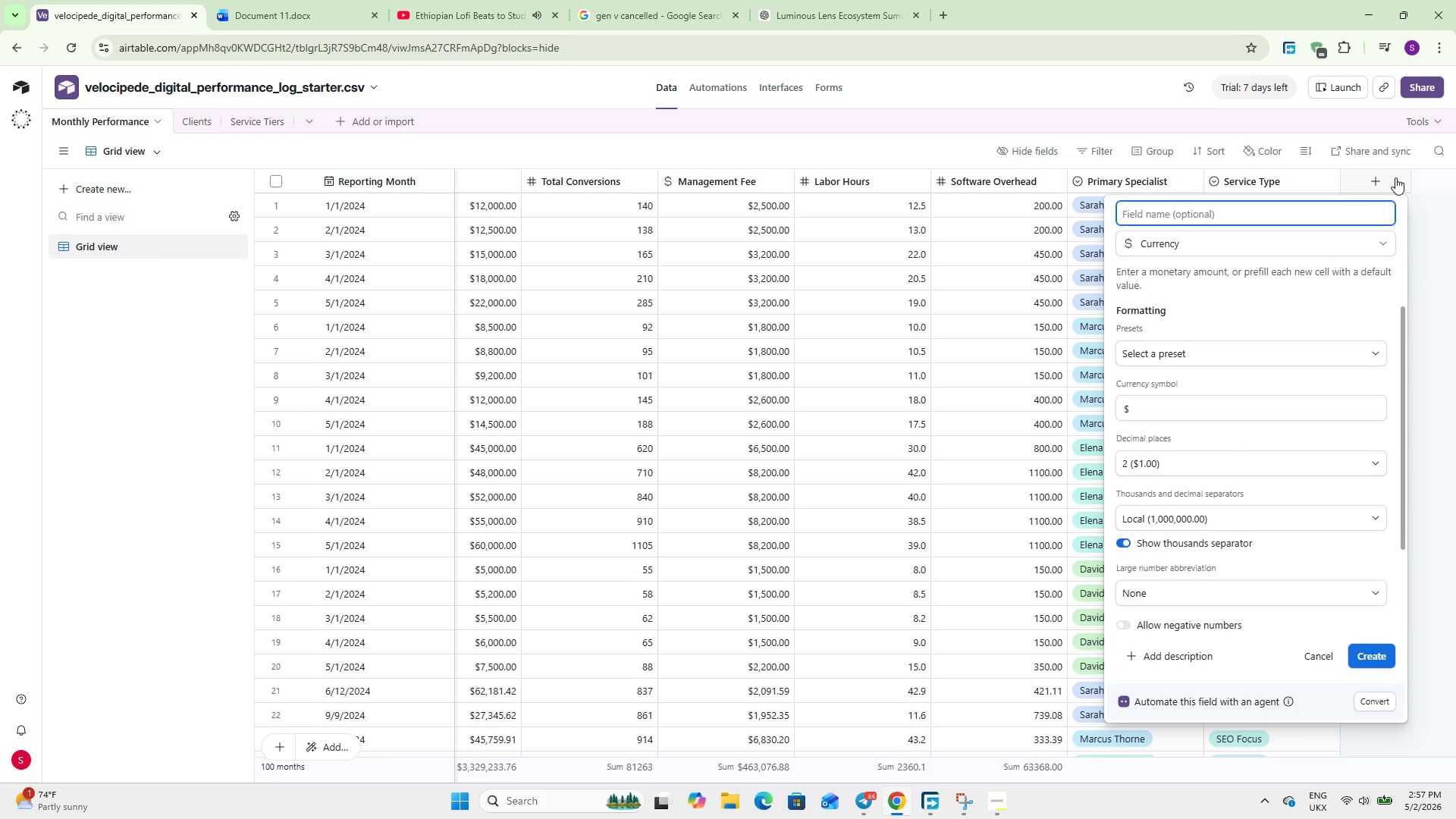 
type(Internal Hourly Rate)
 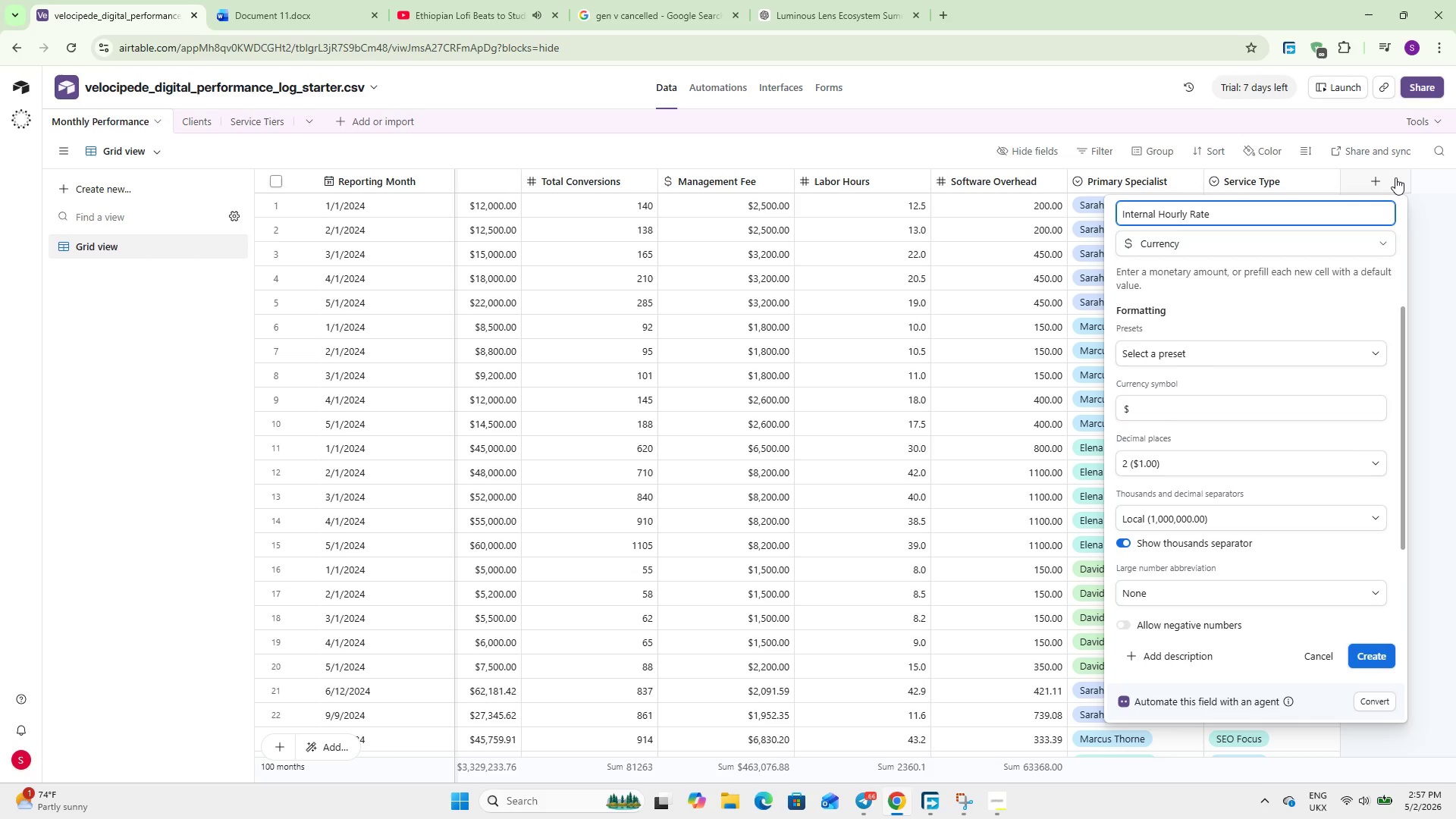 
left_click([1245, 458])
 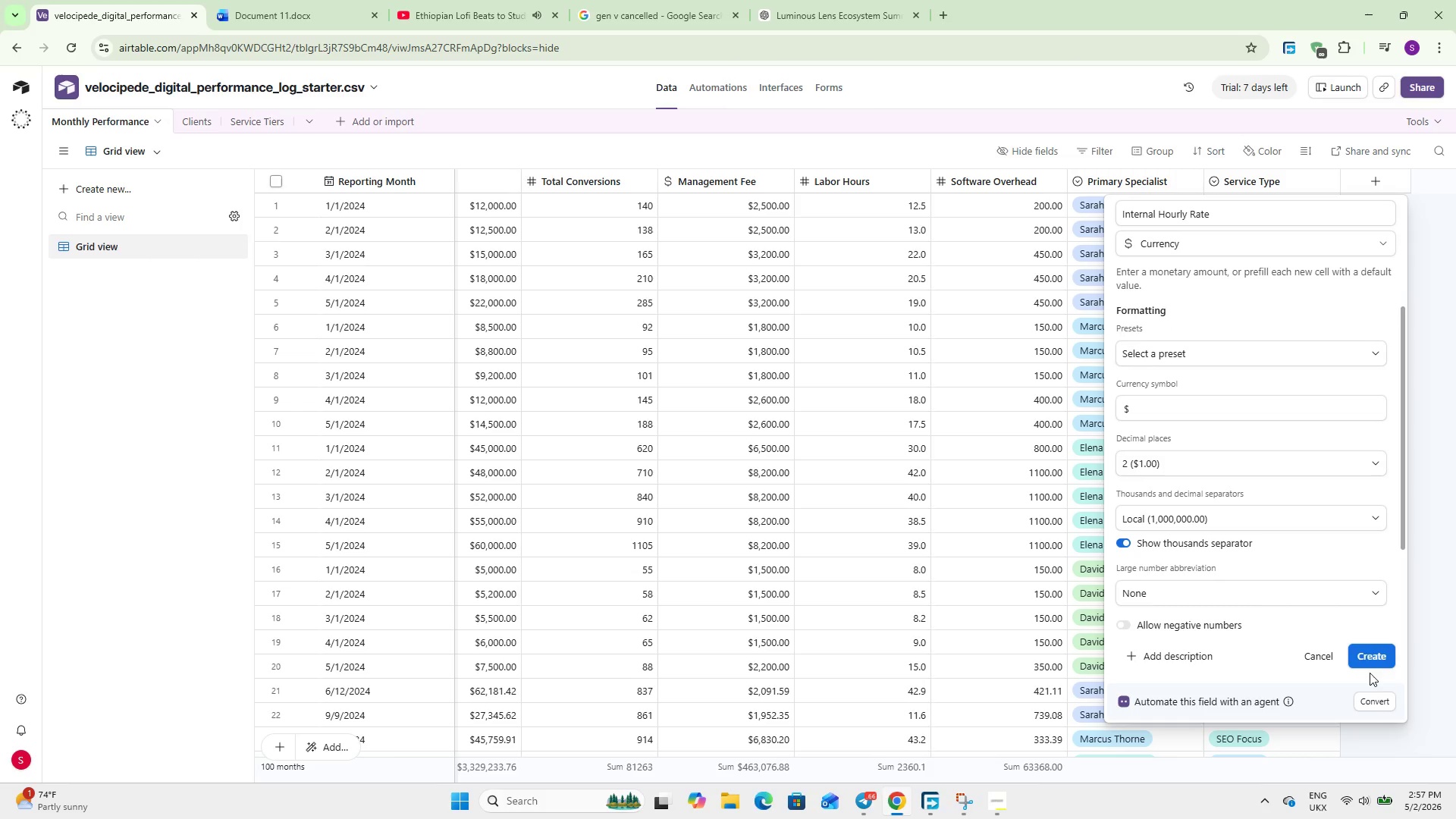 
left_click([1370, 653])
 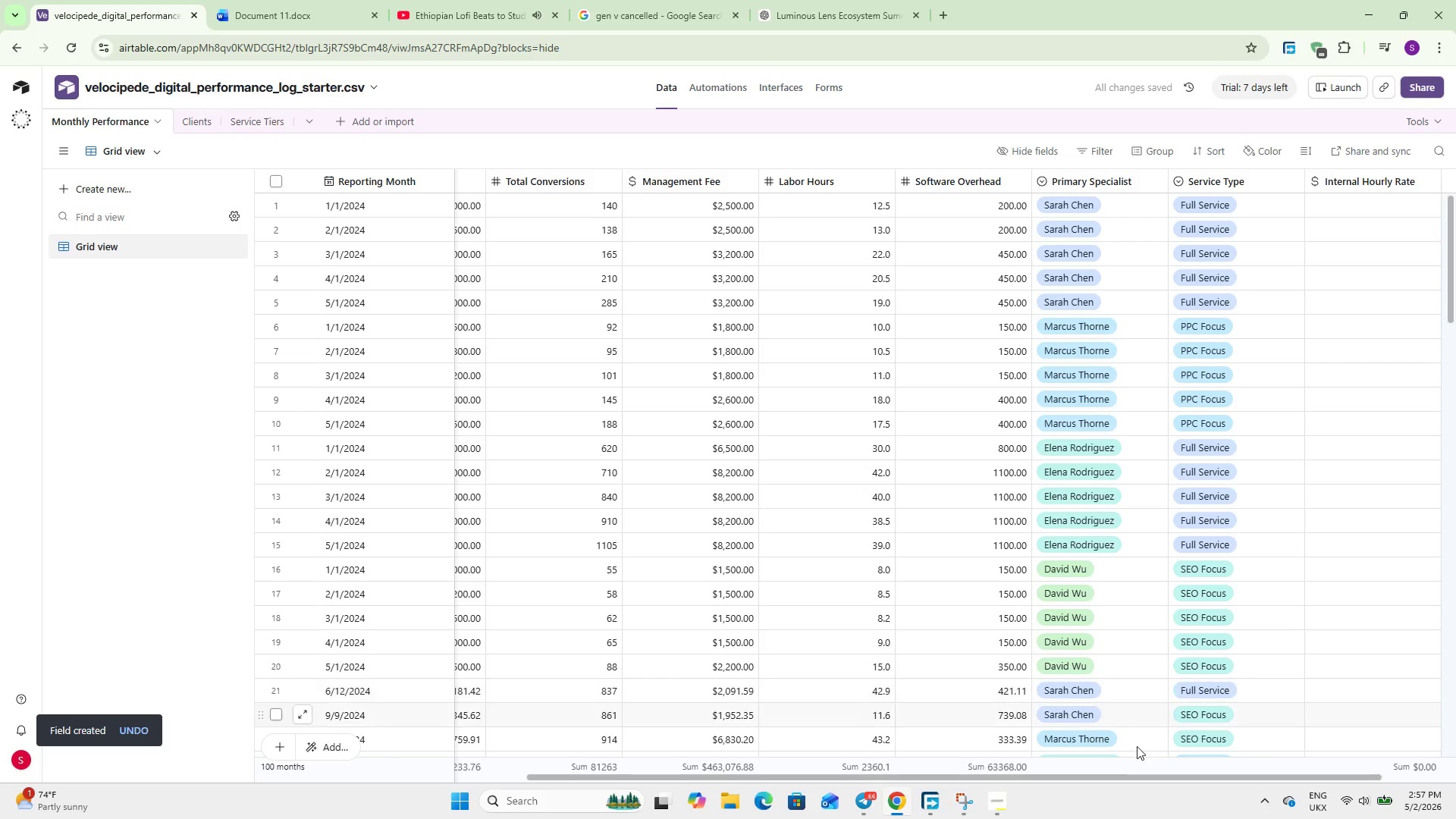 
left_click_drag(start_coordinate=[1105, 779], to_coordinate=[1158, 783])
 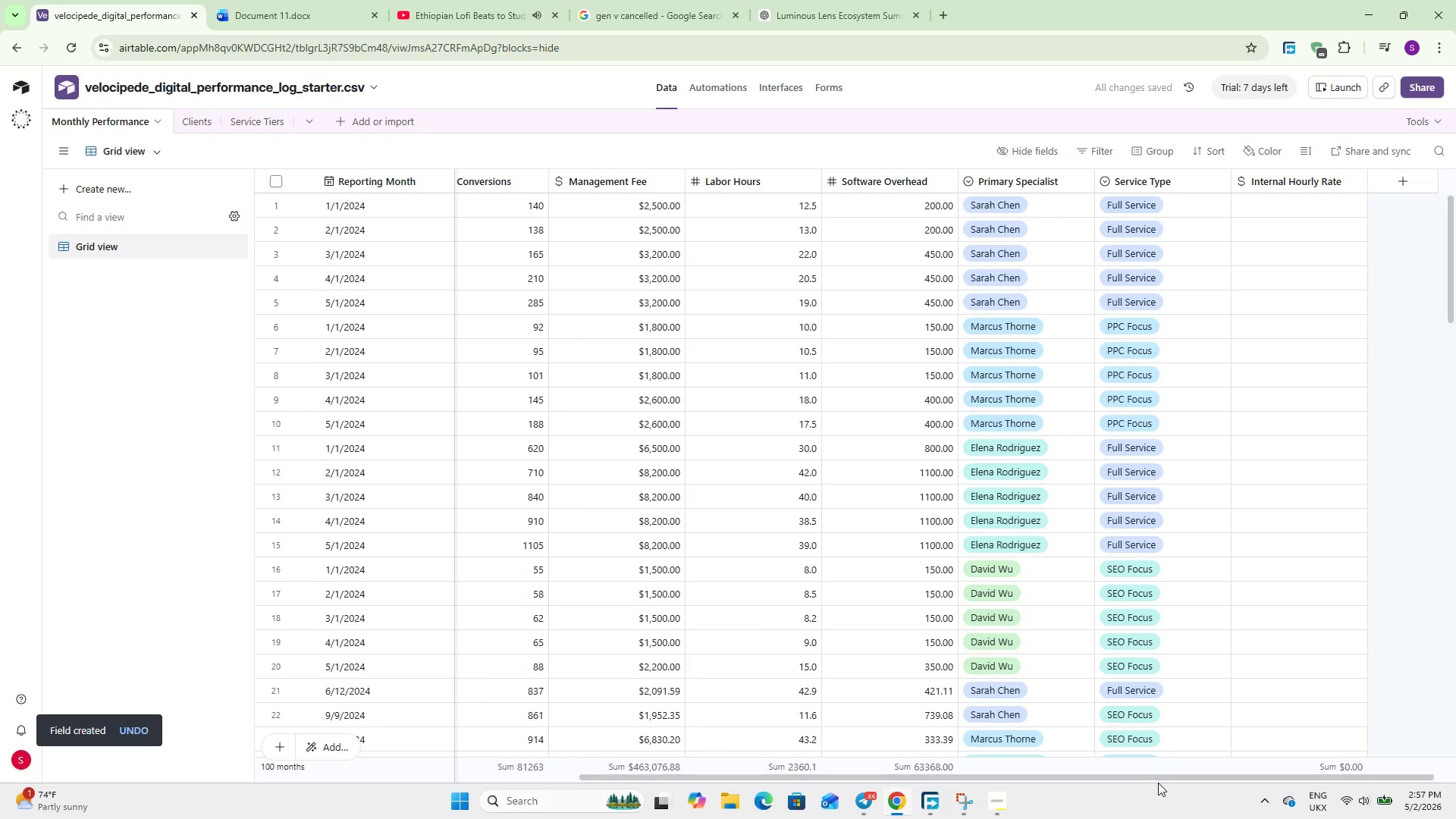 
left_click_drag(start_coordinate=[1158, 783], to_coordinate=[1214, 783])
 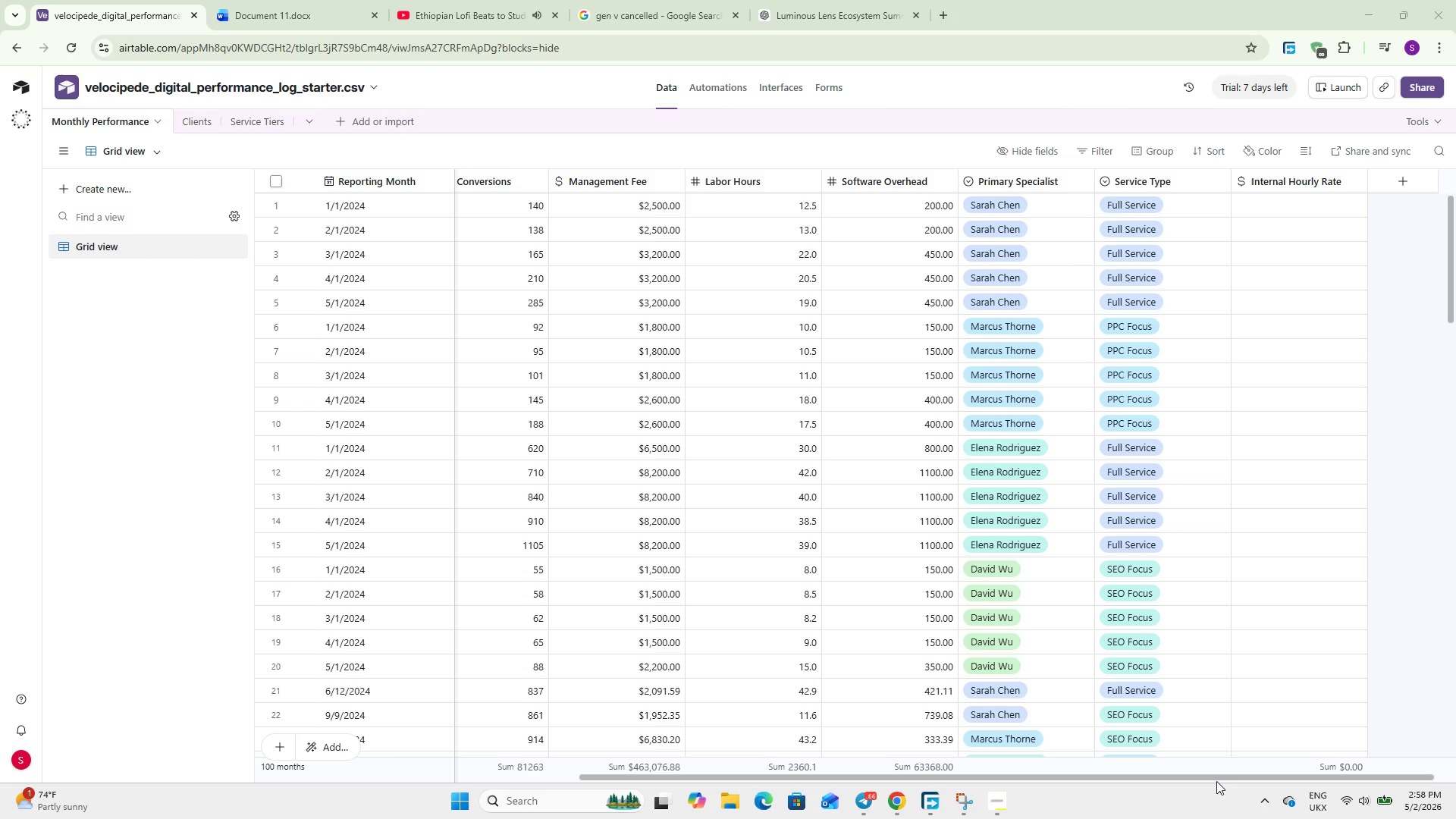 
wait(21.91)
 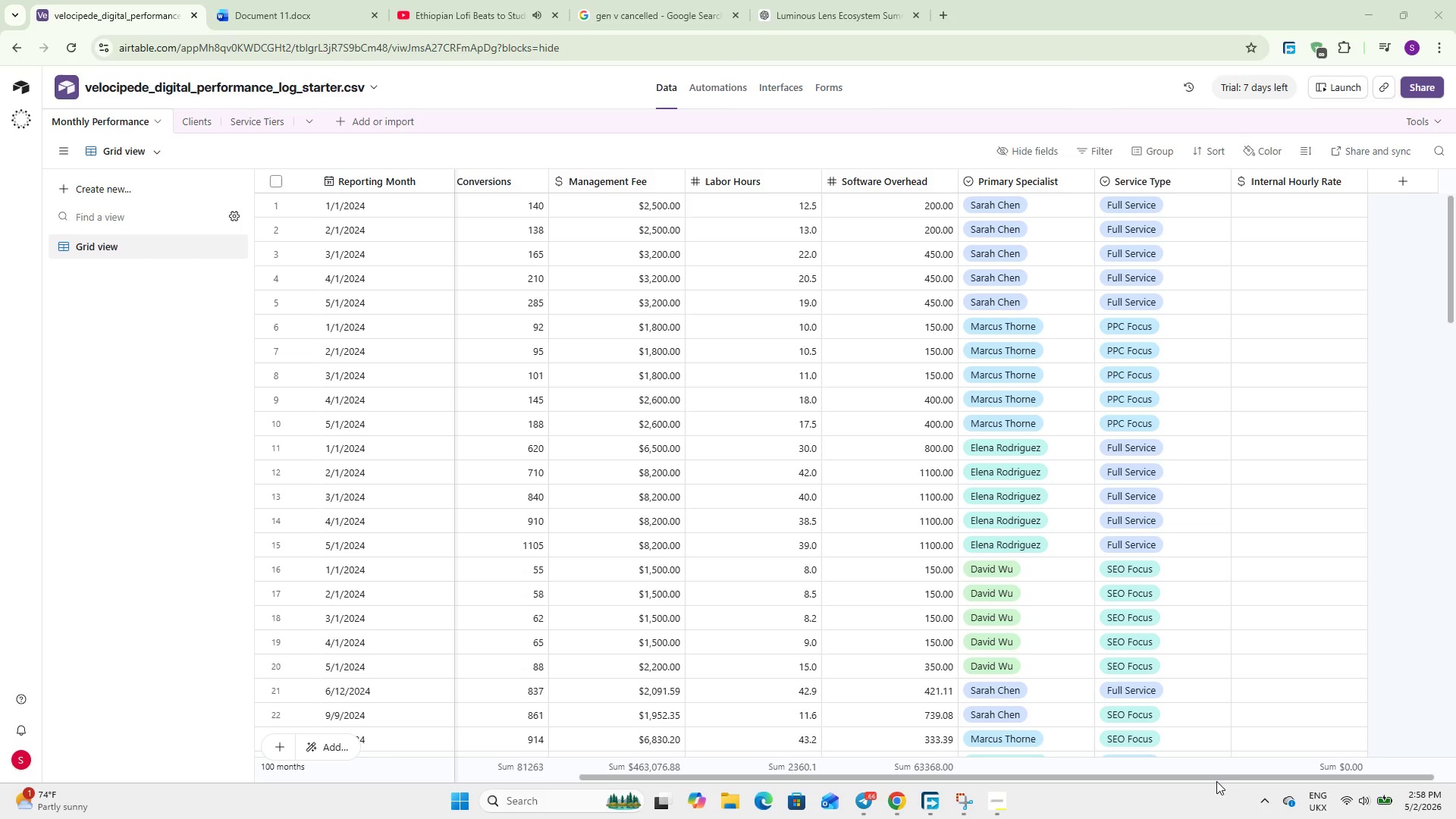 
left_click([1414, 175])
 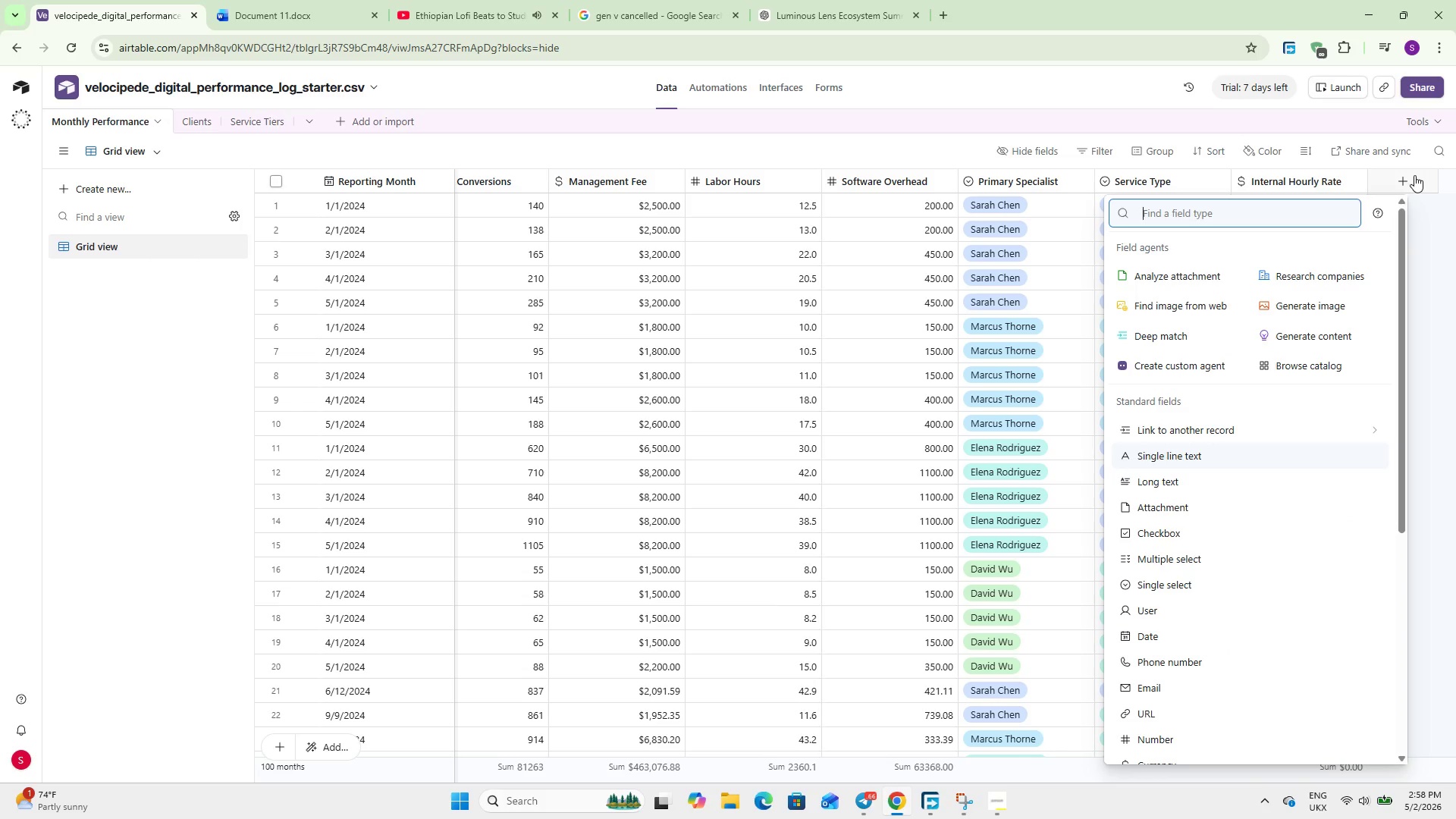 
type(for)
 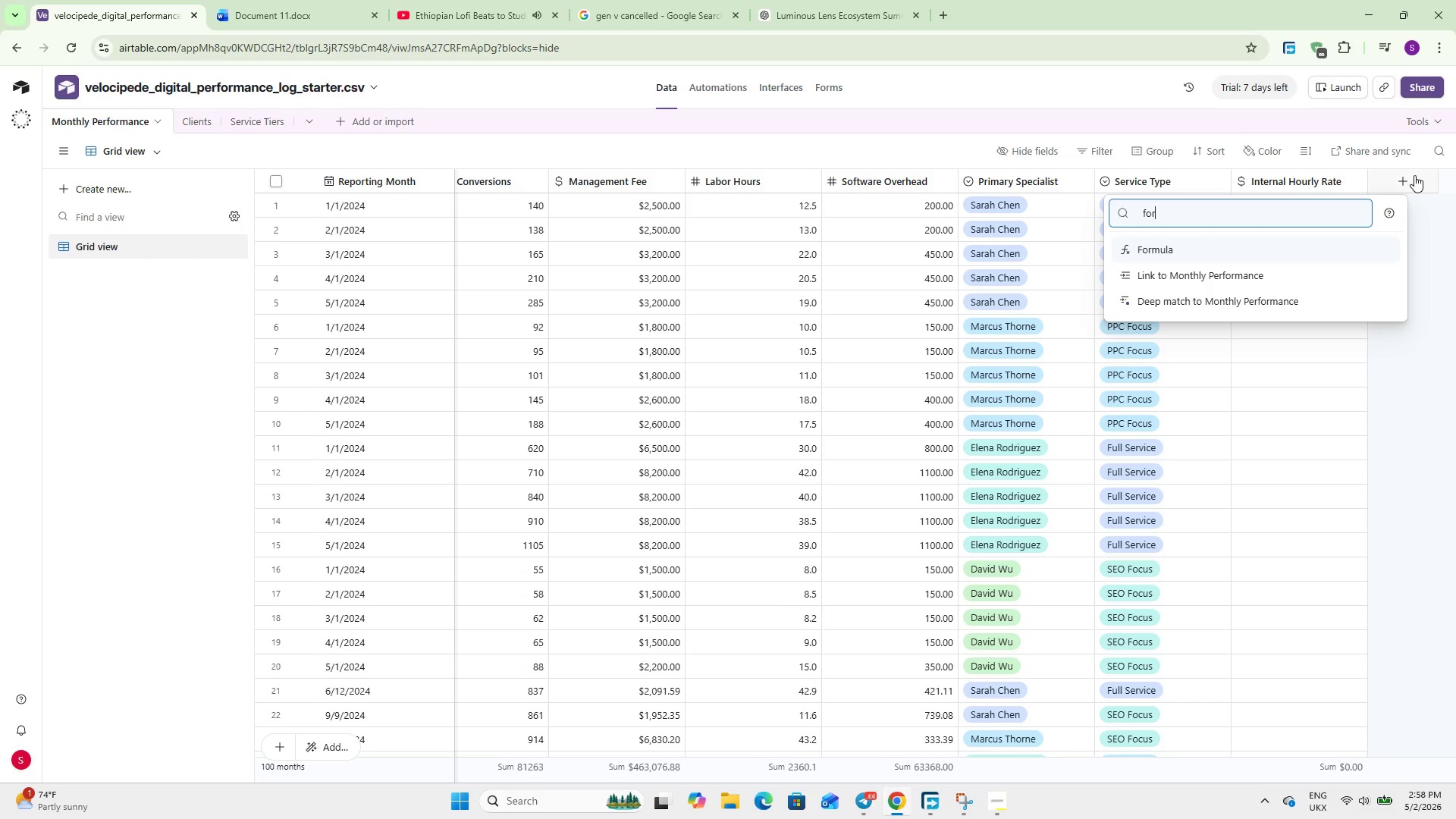 
key(Enter)
 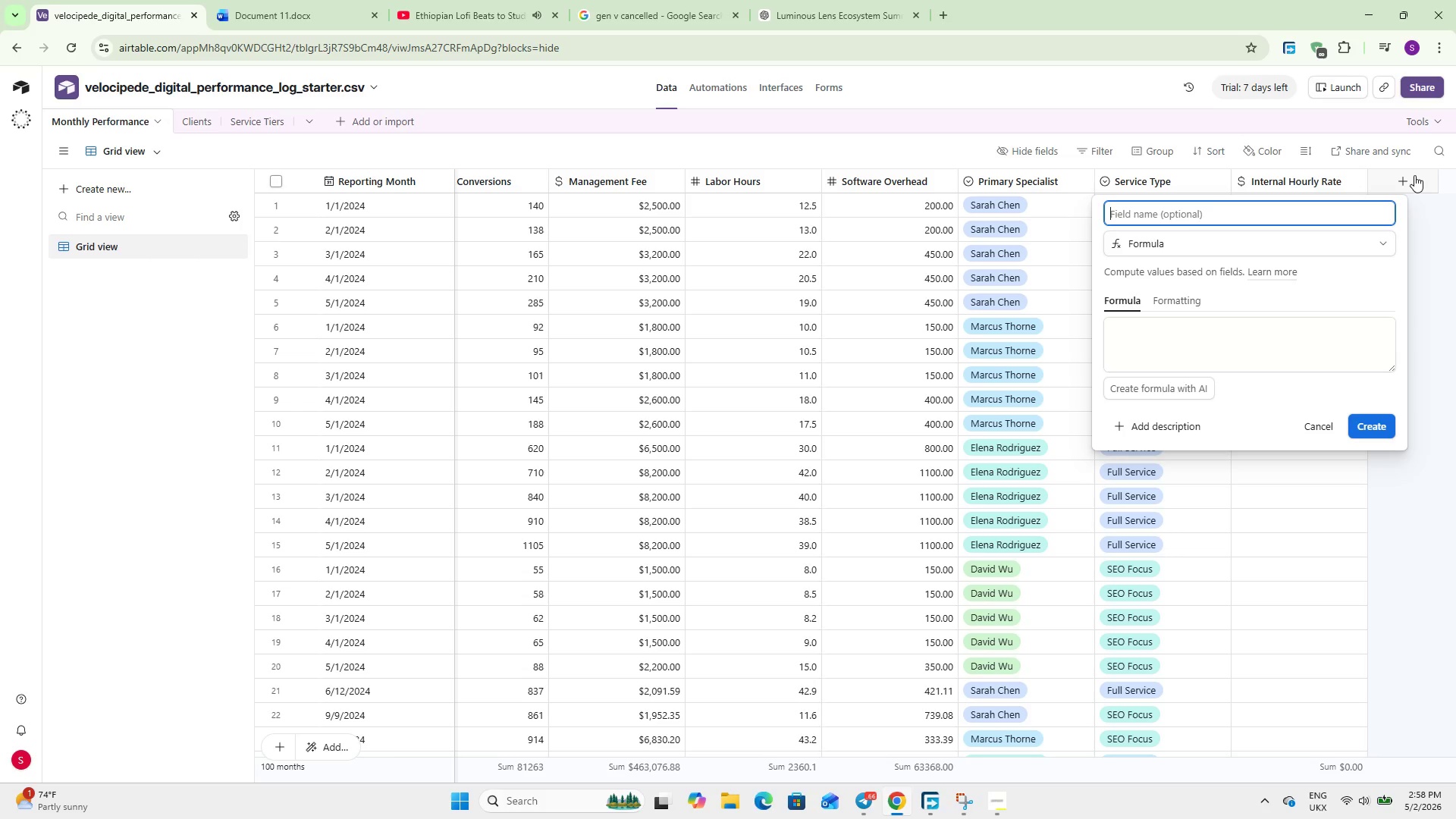 
type(CPA)
 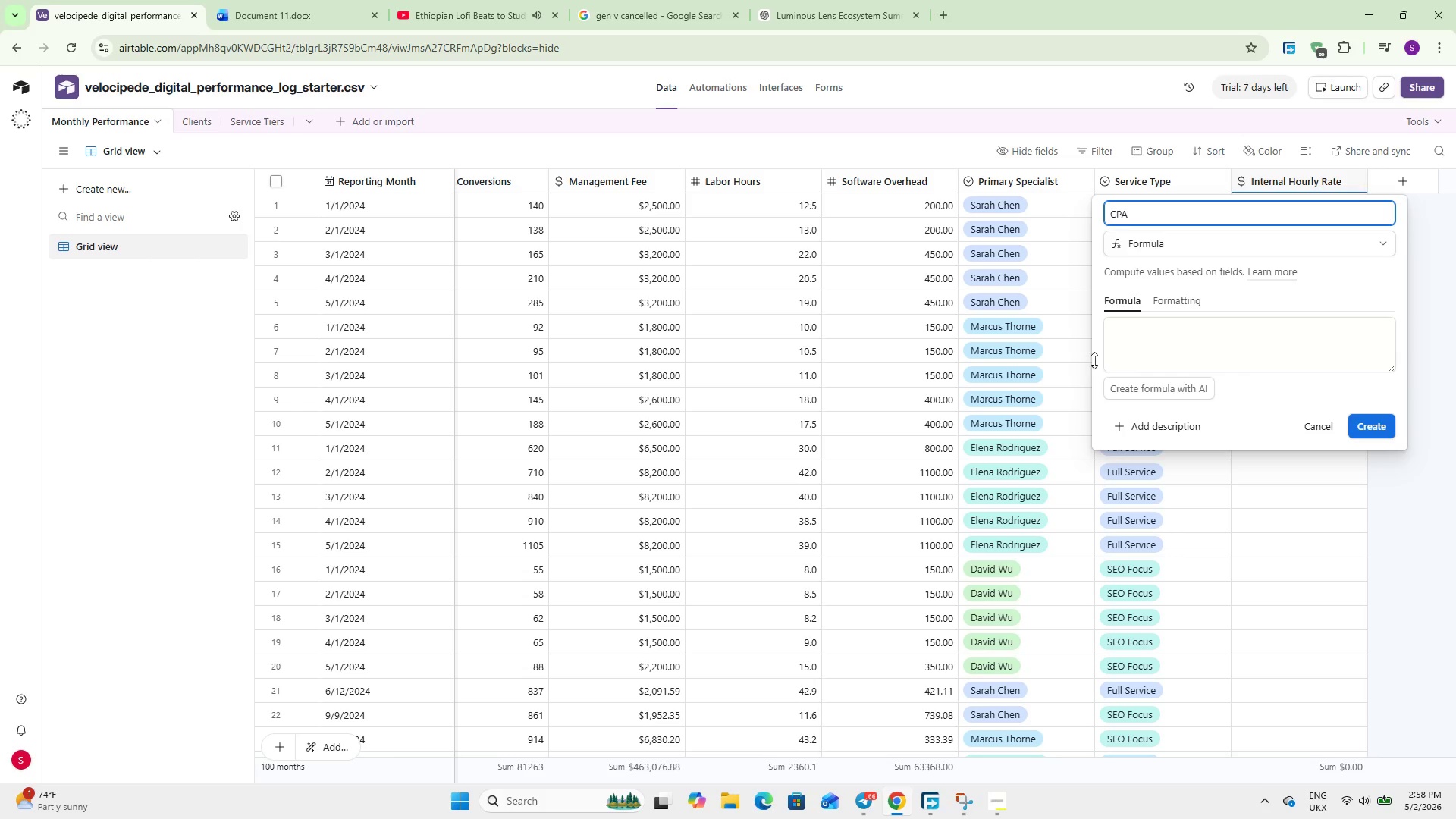 
left_click([1131, 342])
 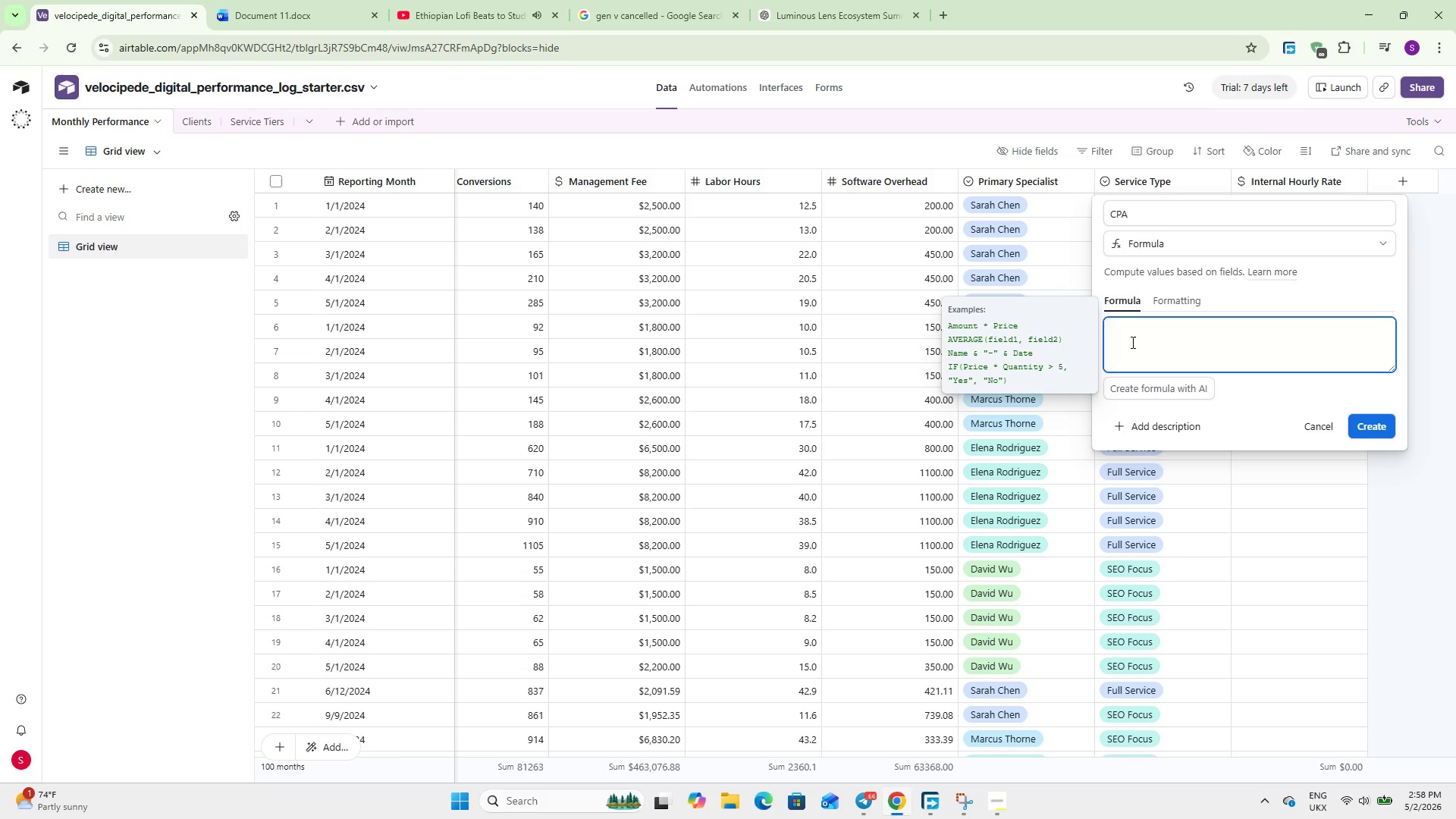 
type({Ad)
 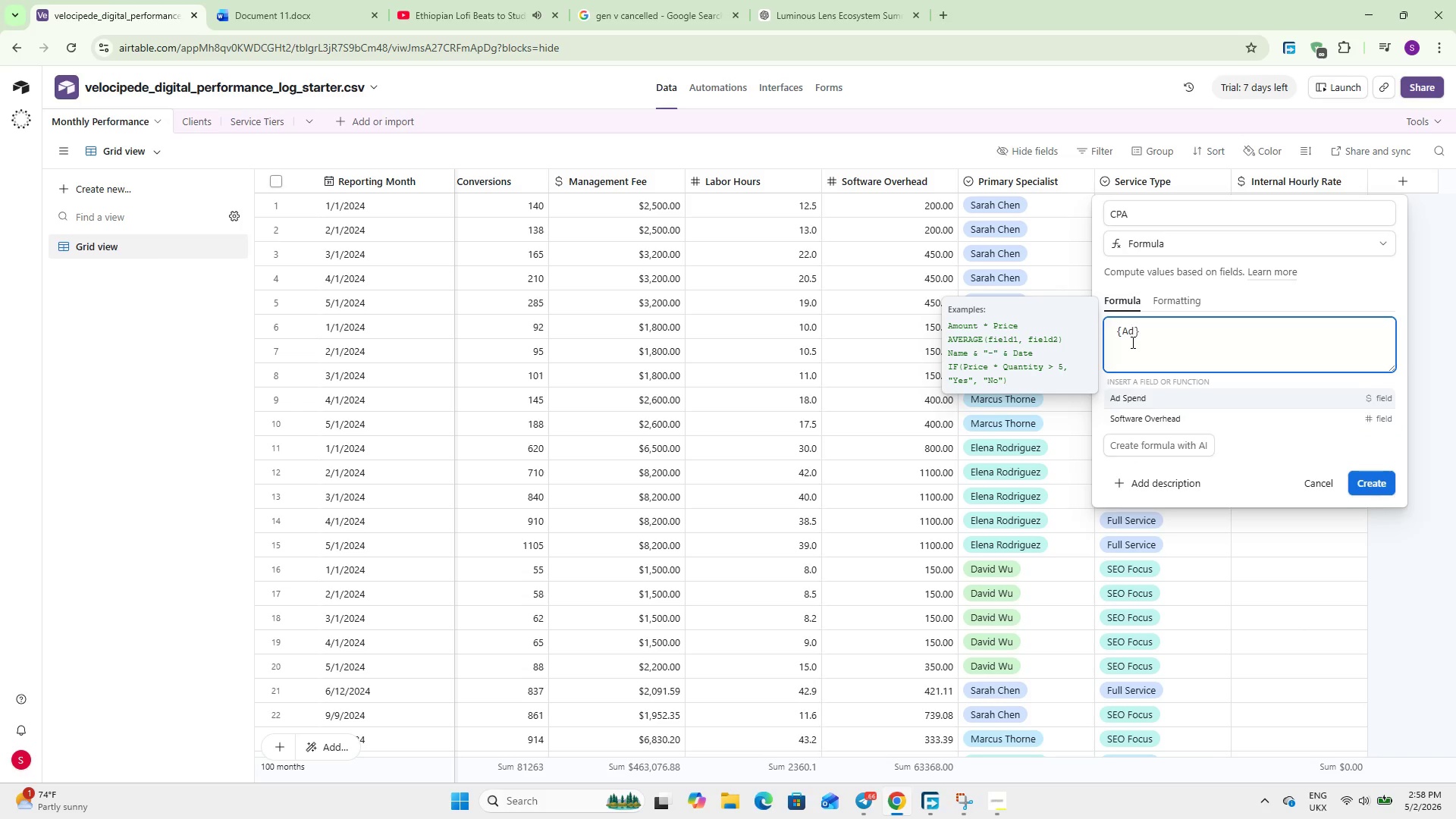 
key(Enter)
 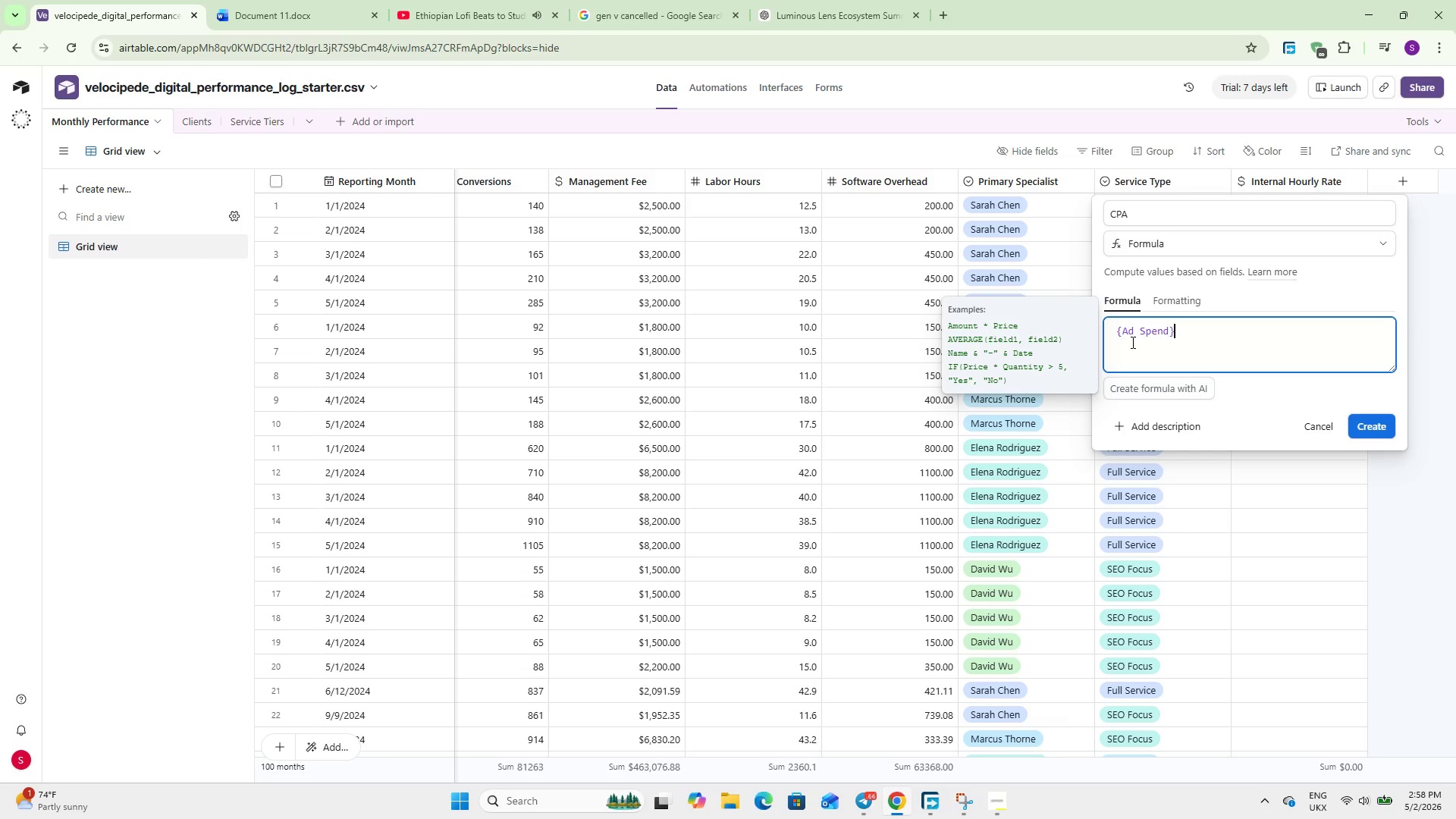 
type( / IF()
 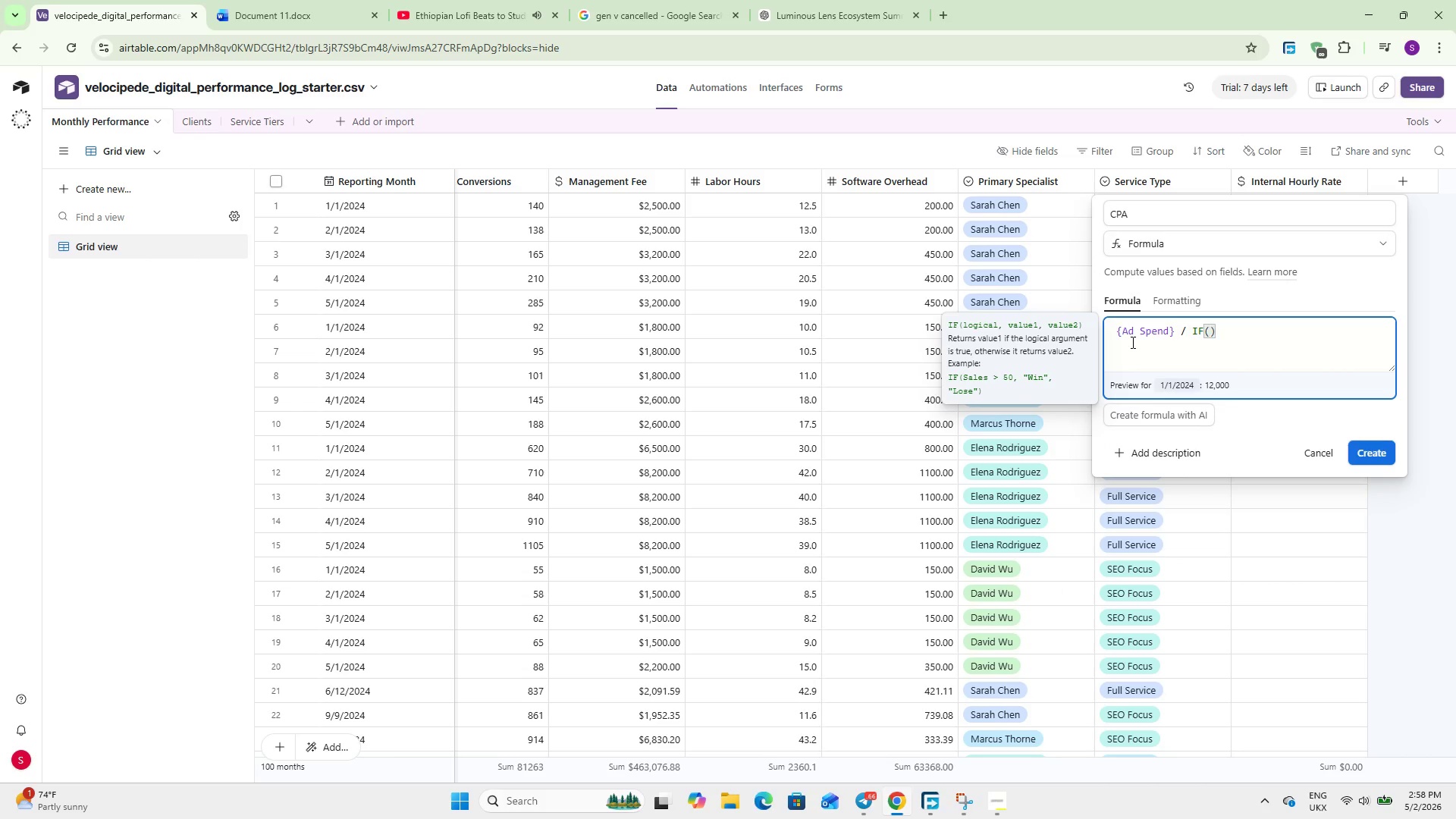 
type(Totl)
key(Backspace)
type(a)
 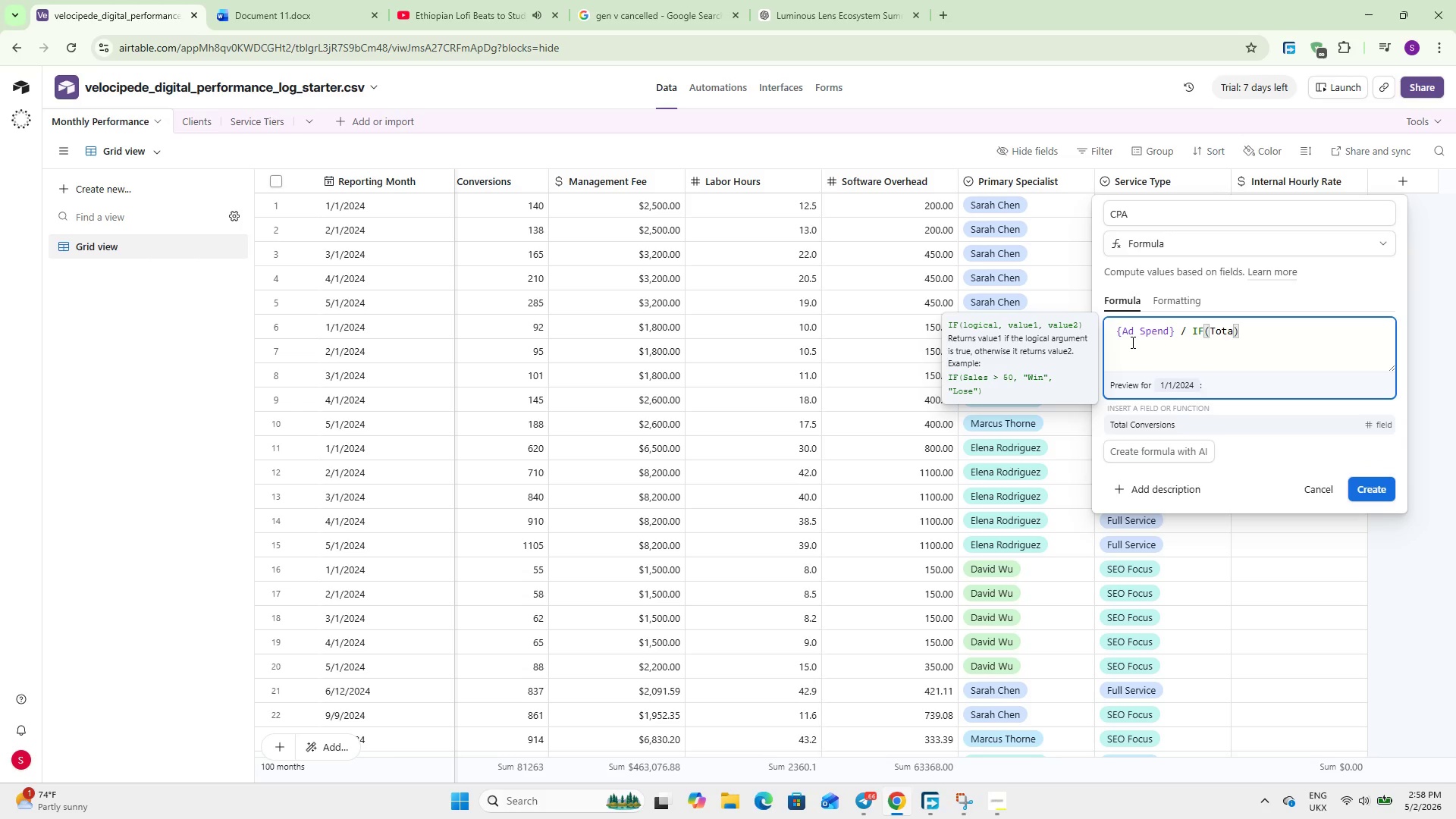 
key(Enter)
 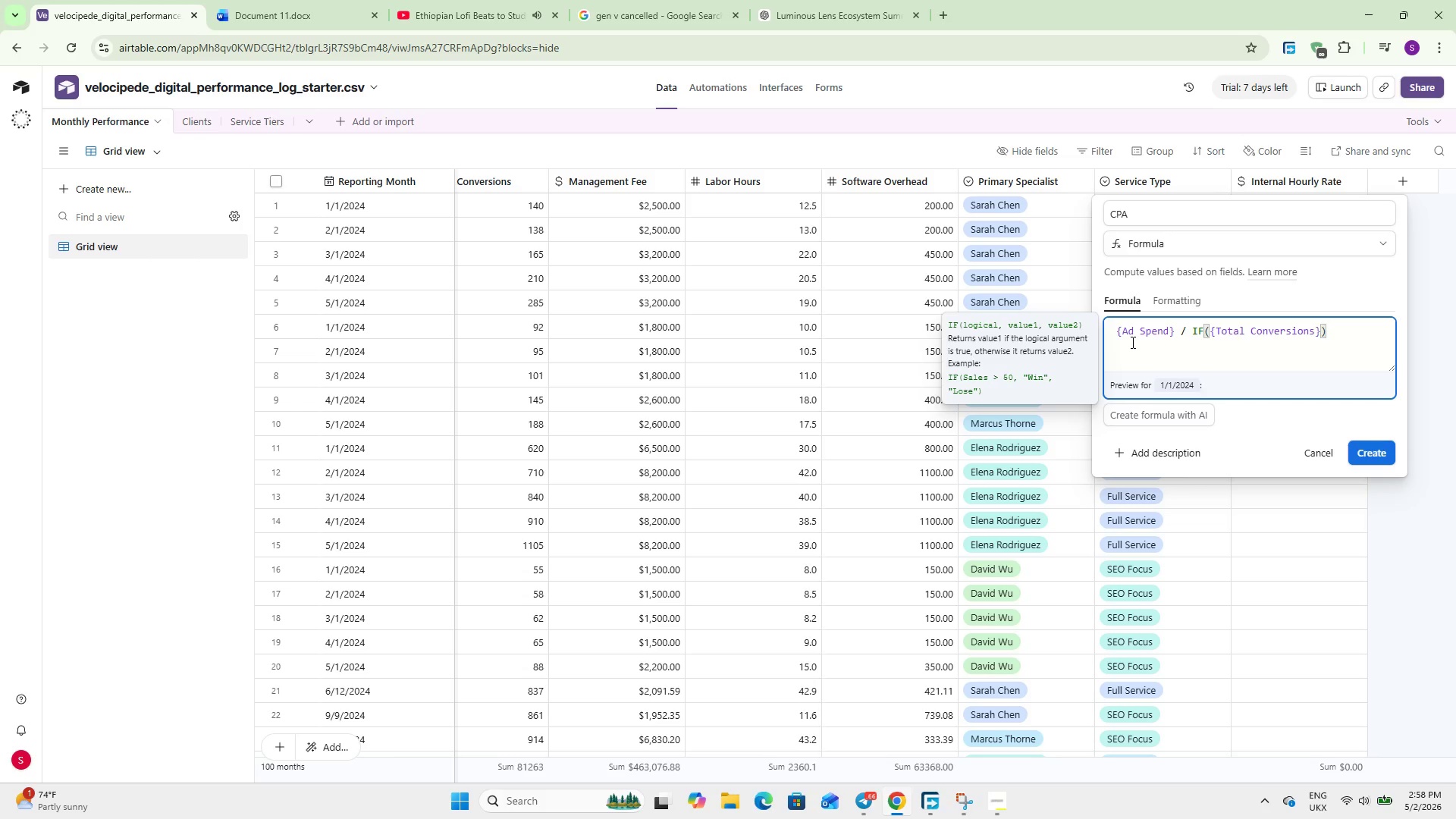 
wait(6.34)
 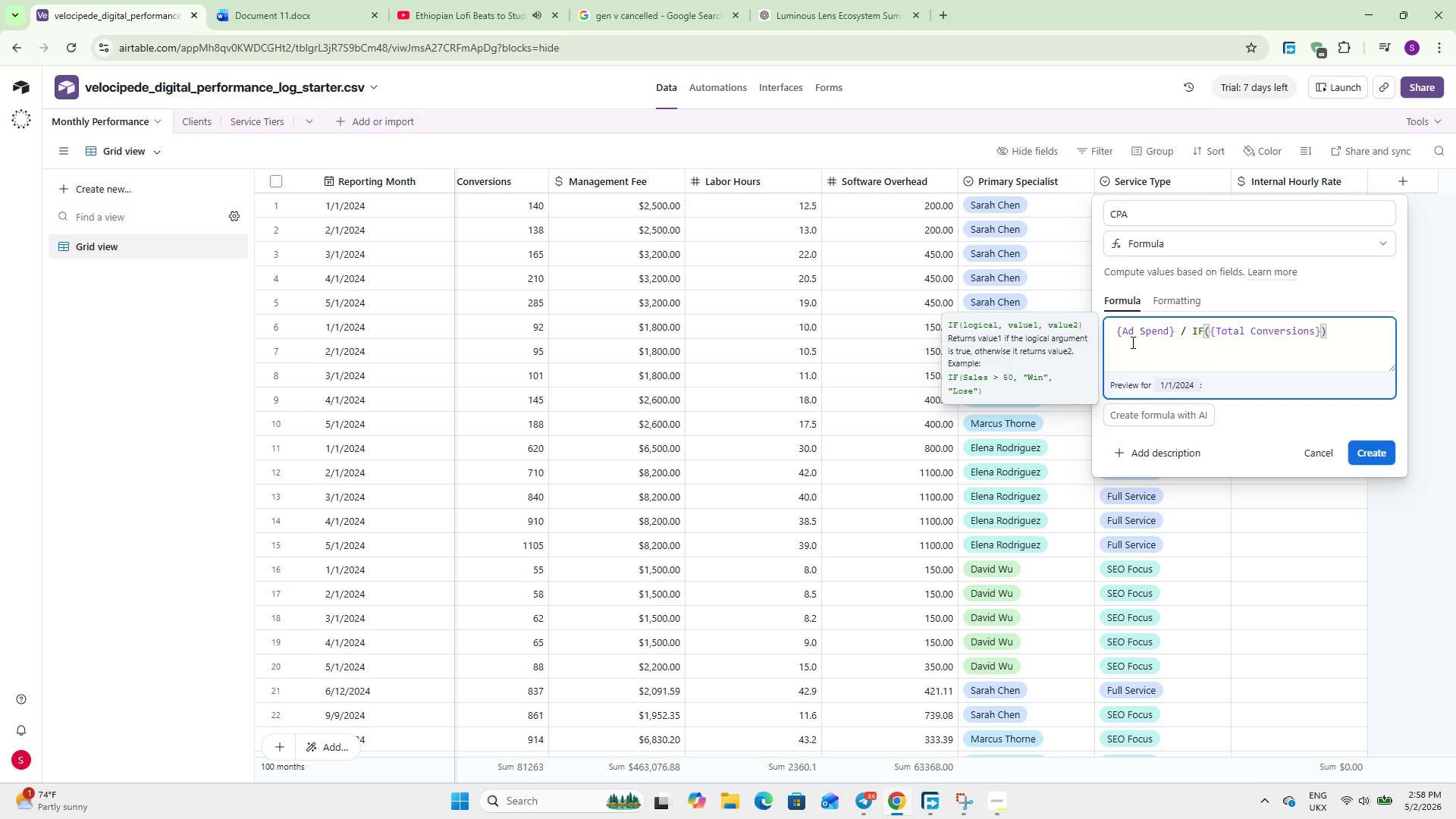 
type( > 0, Total)
 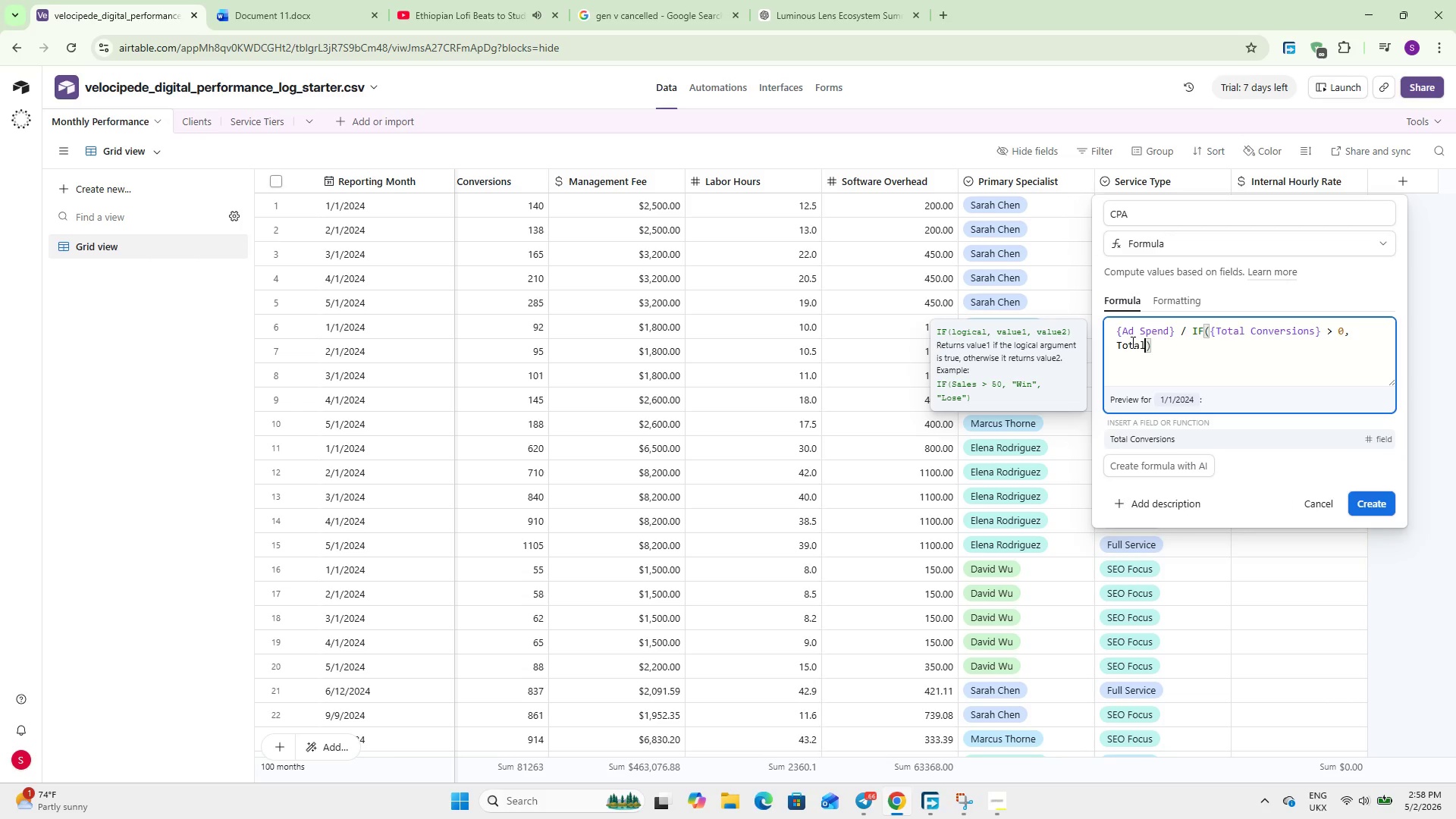 
key(Enter)
 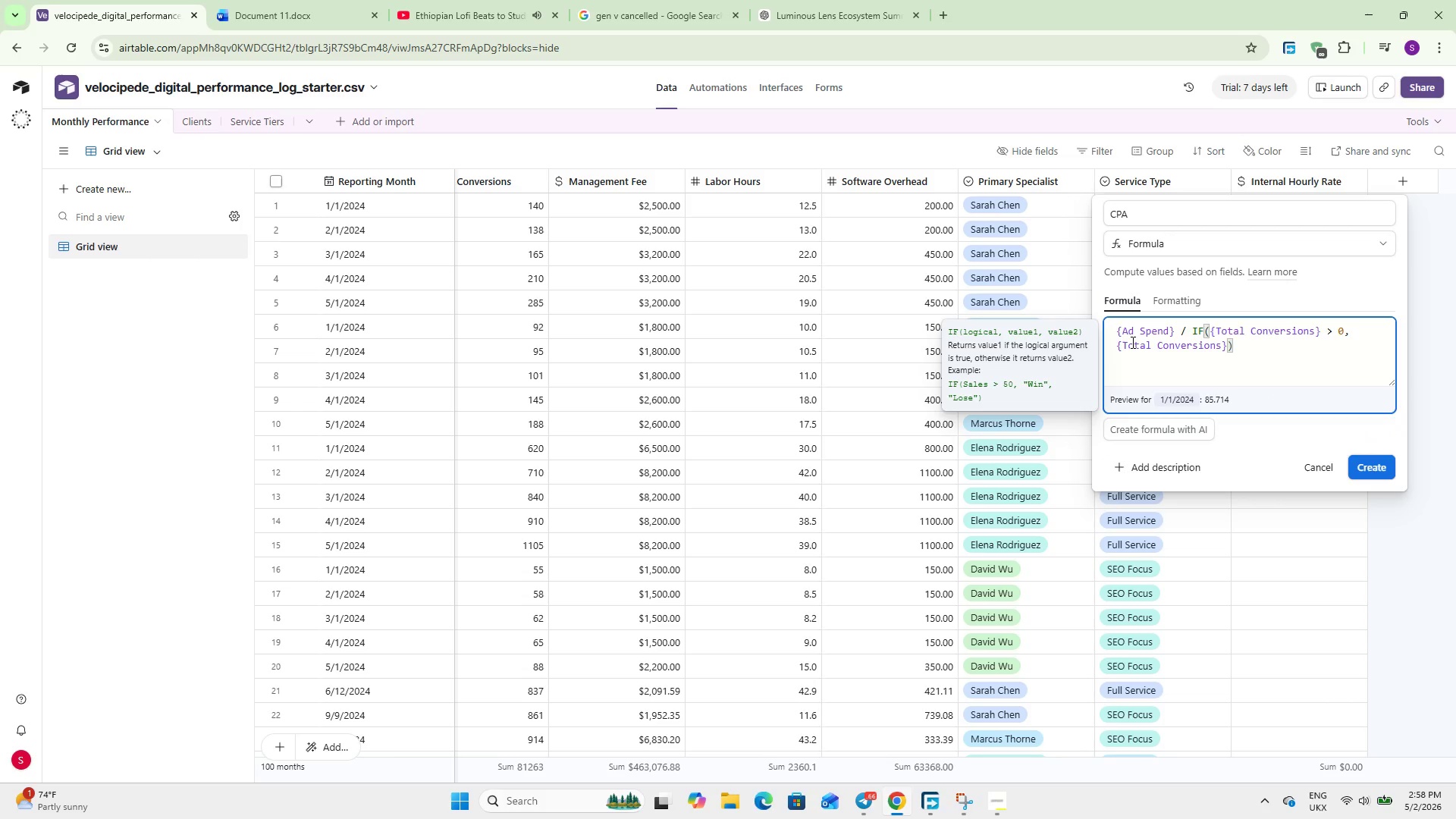 
key(Comma)
 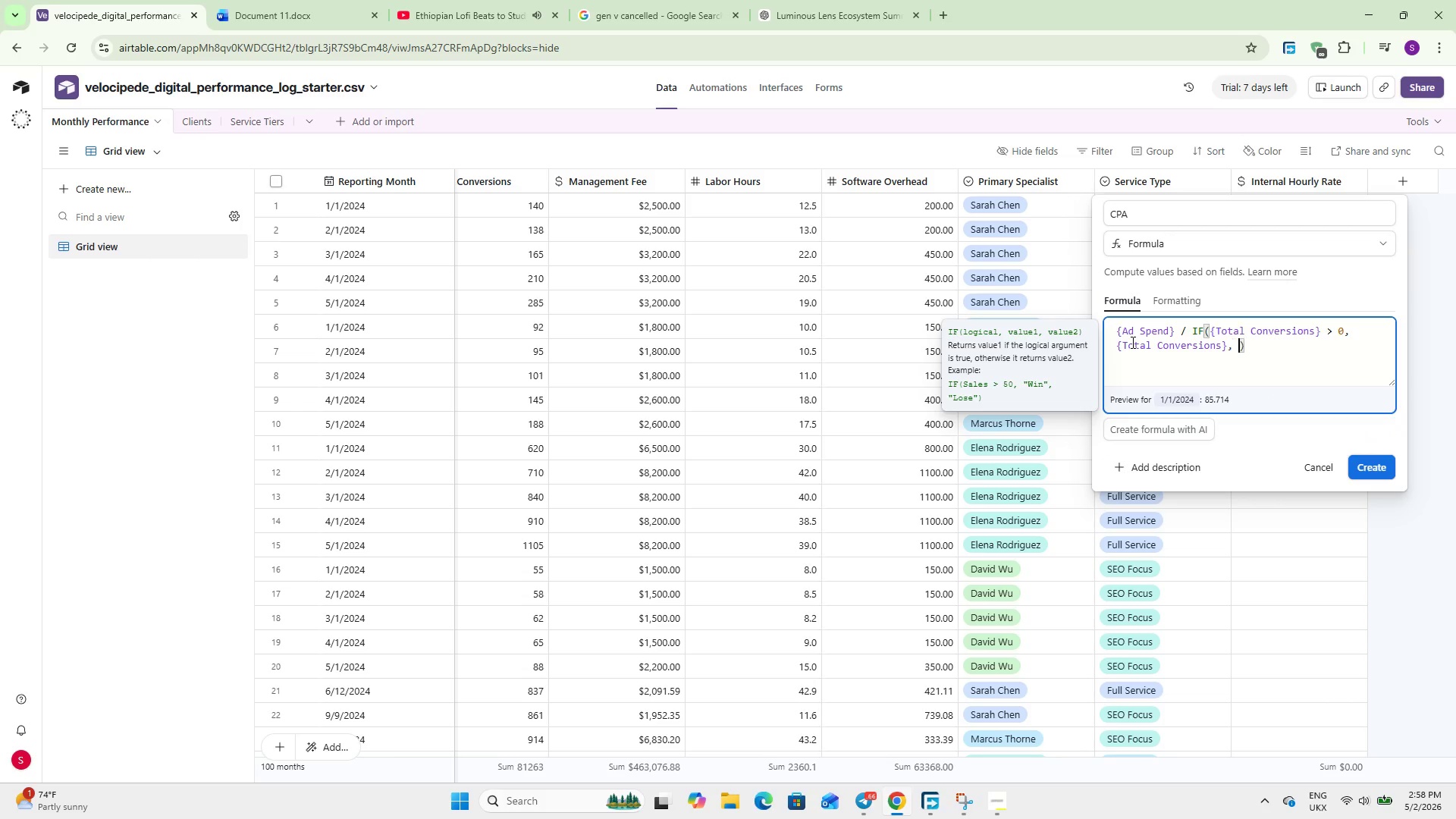 
key(Space)
 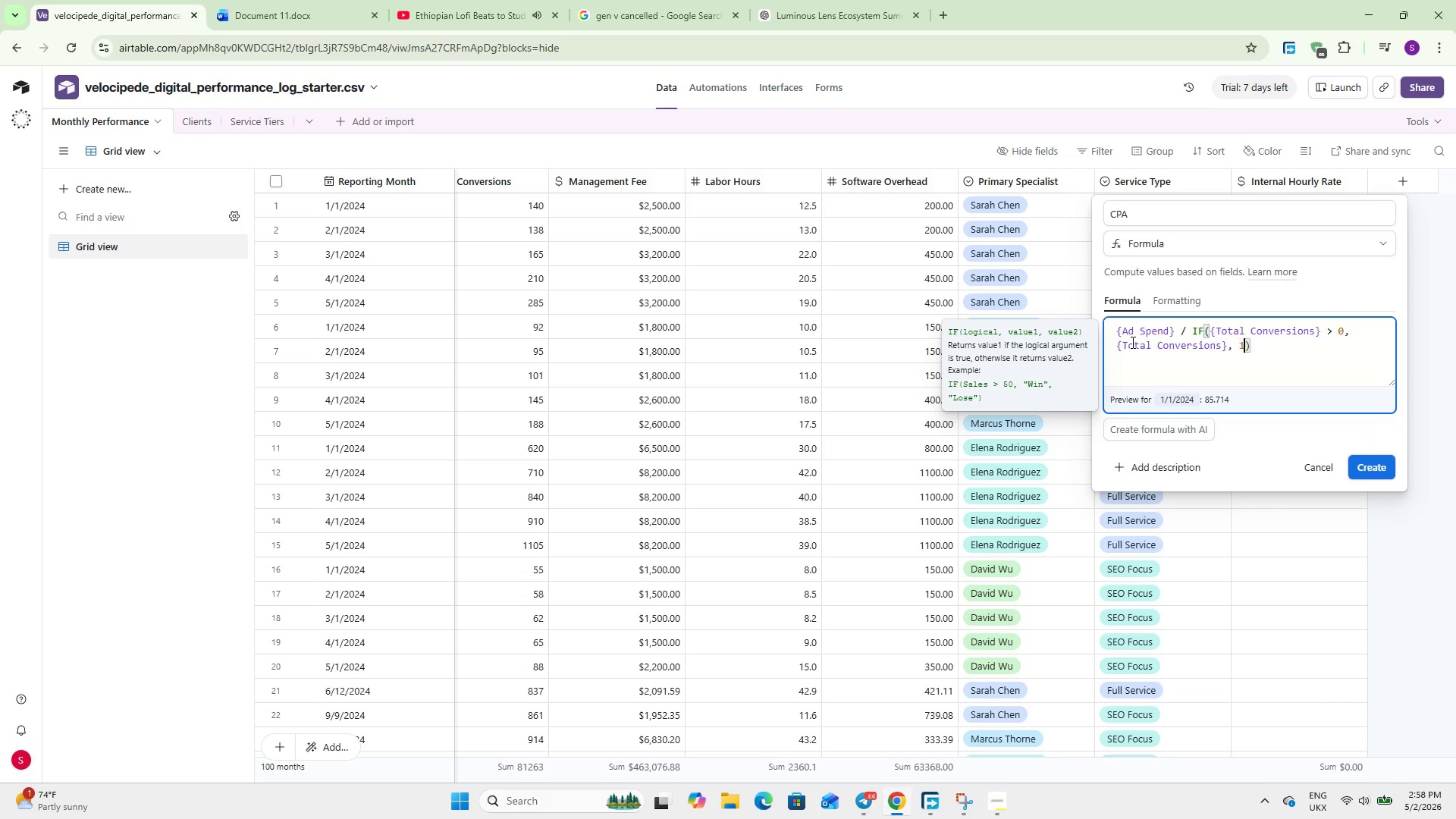 
key(1)
 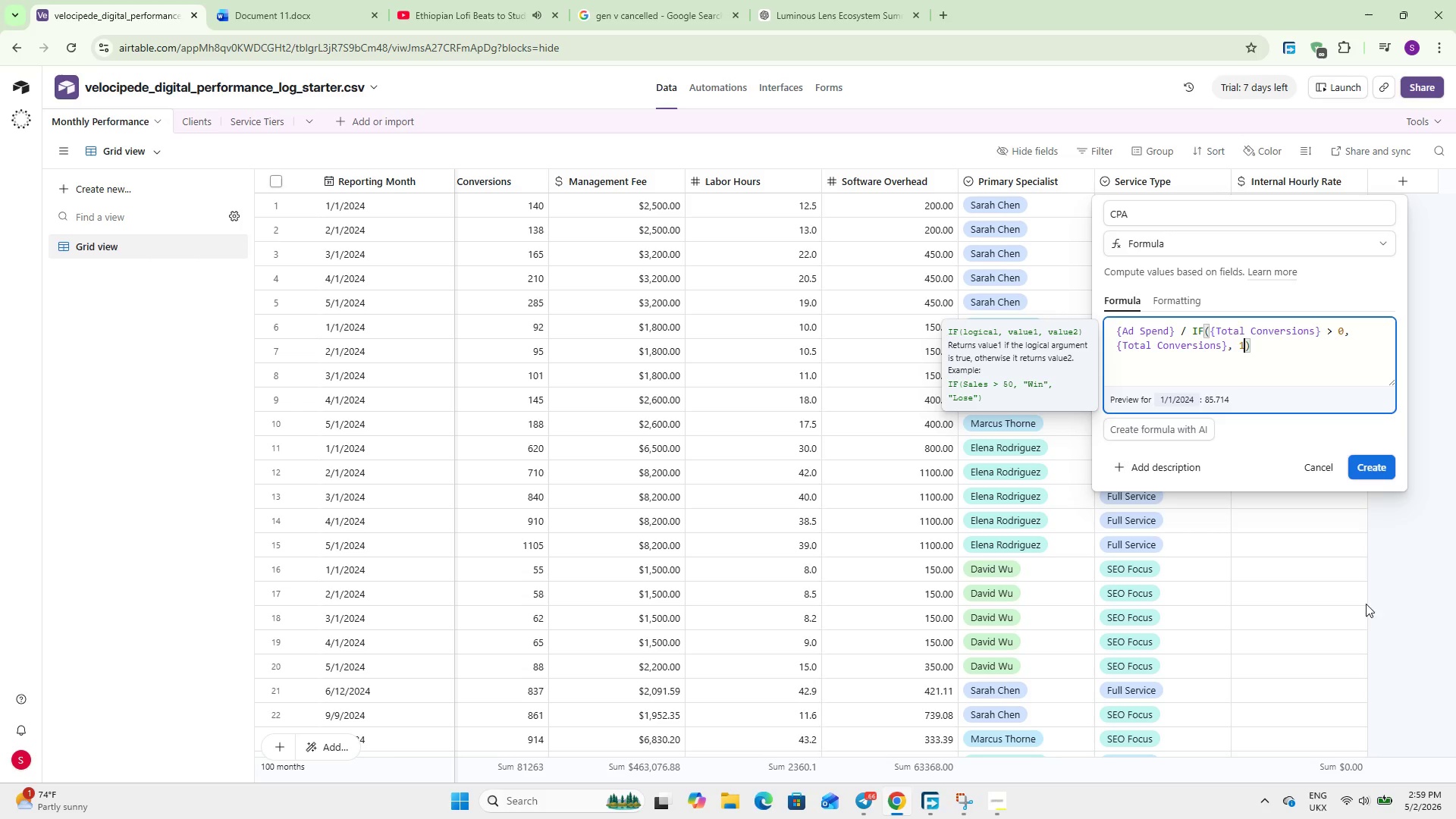 
left_click([1378, 457])
 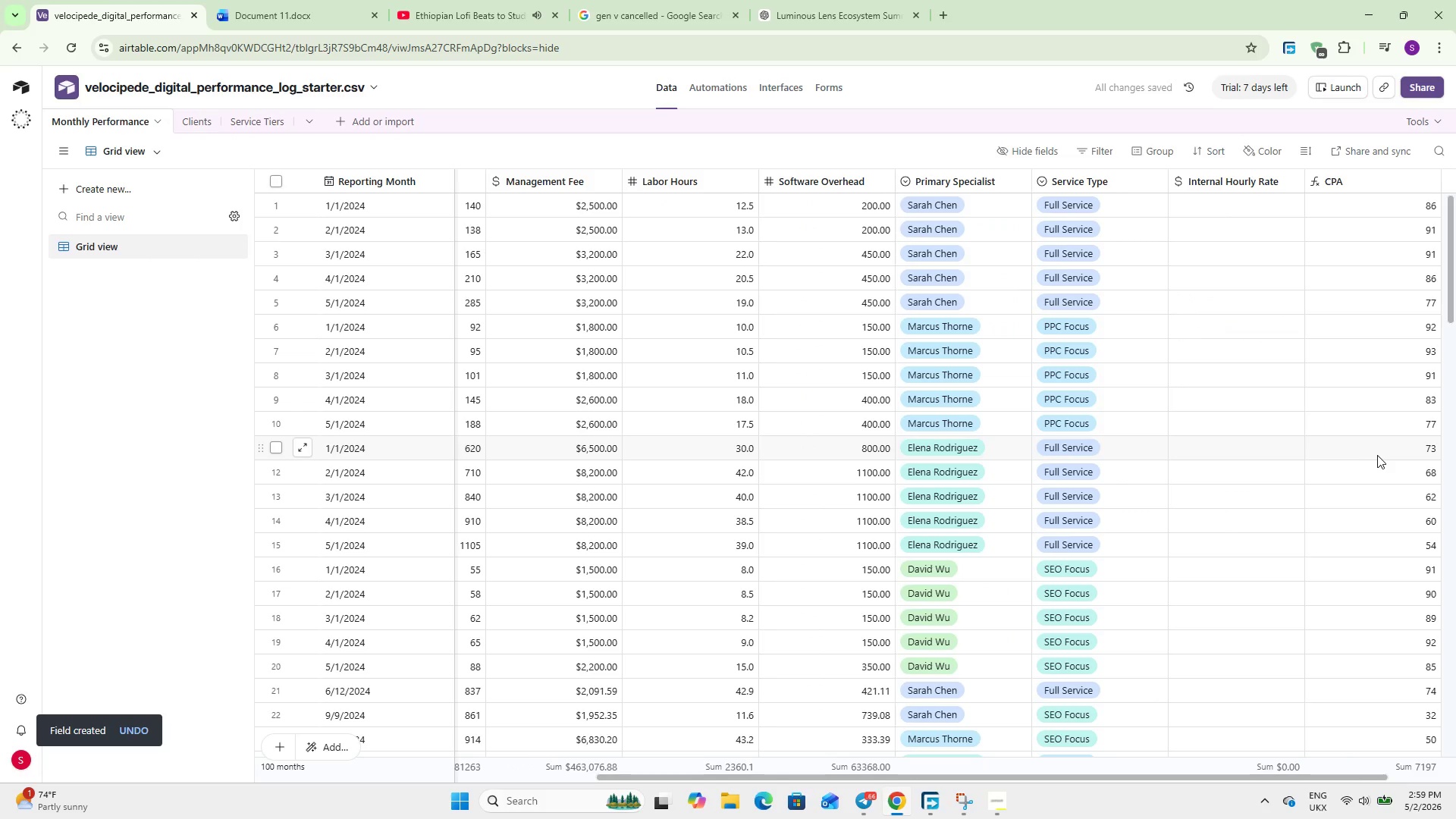 
scroll: coordinate [1328, 455], scroll_direction: up, amount: 3.0
 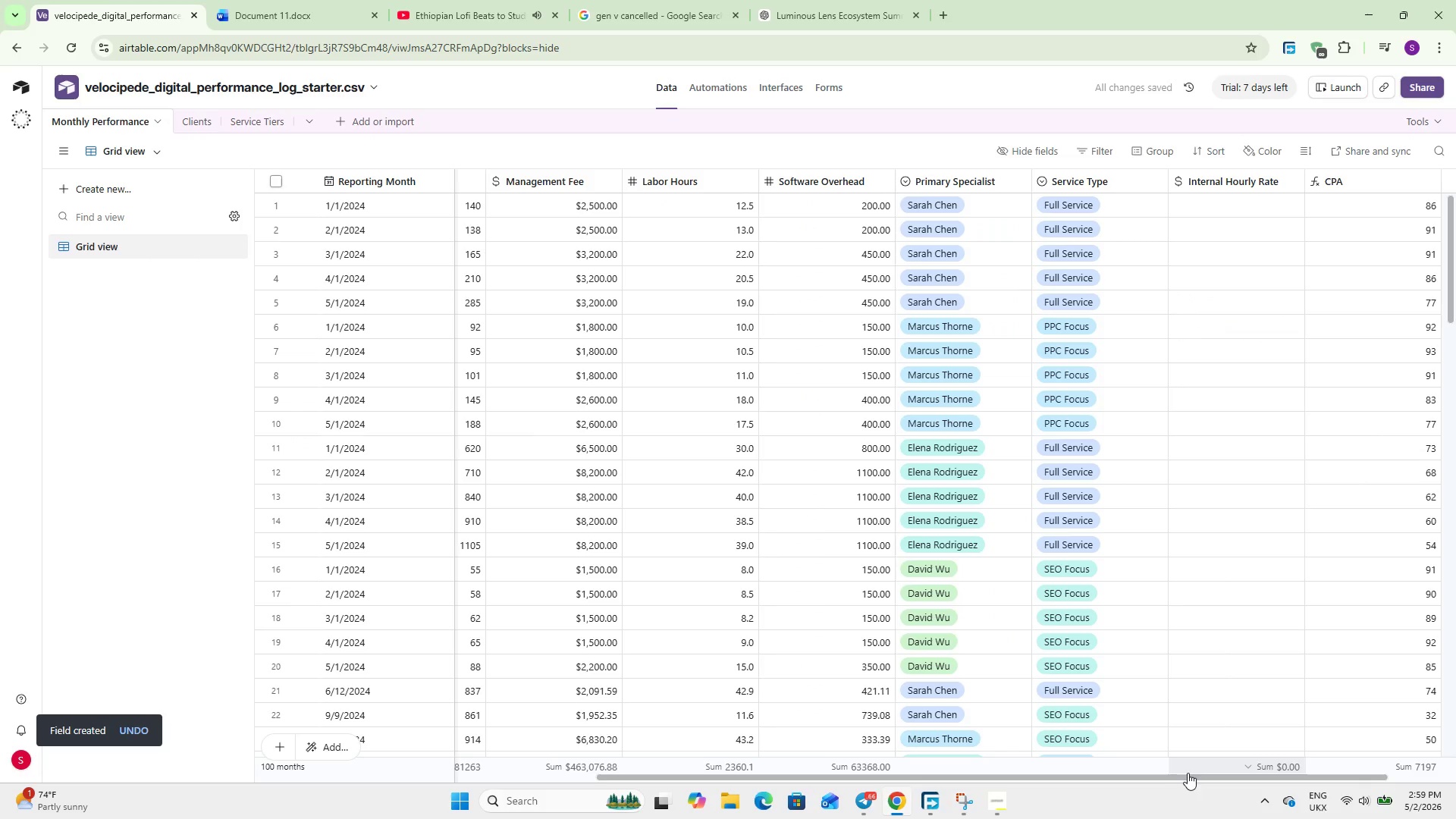 
left_click_drag(start_coordinate=[1186, 775], to_coordinate=[1301, 762])
 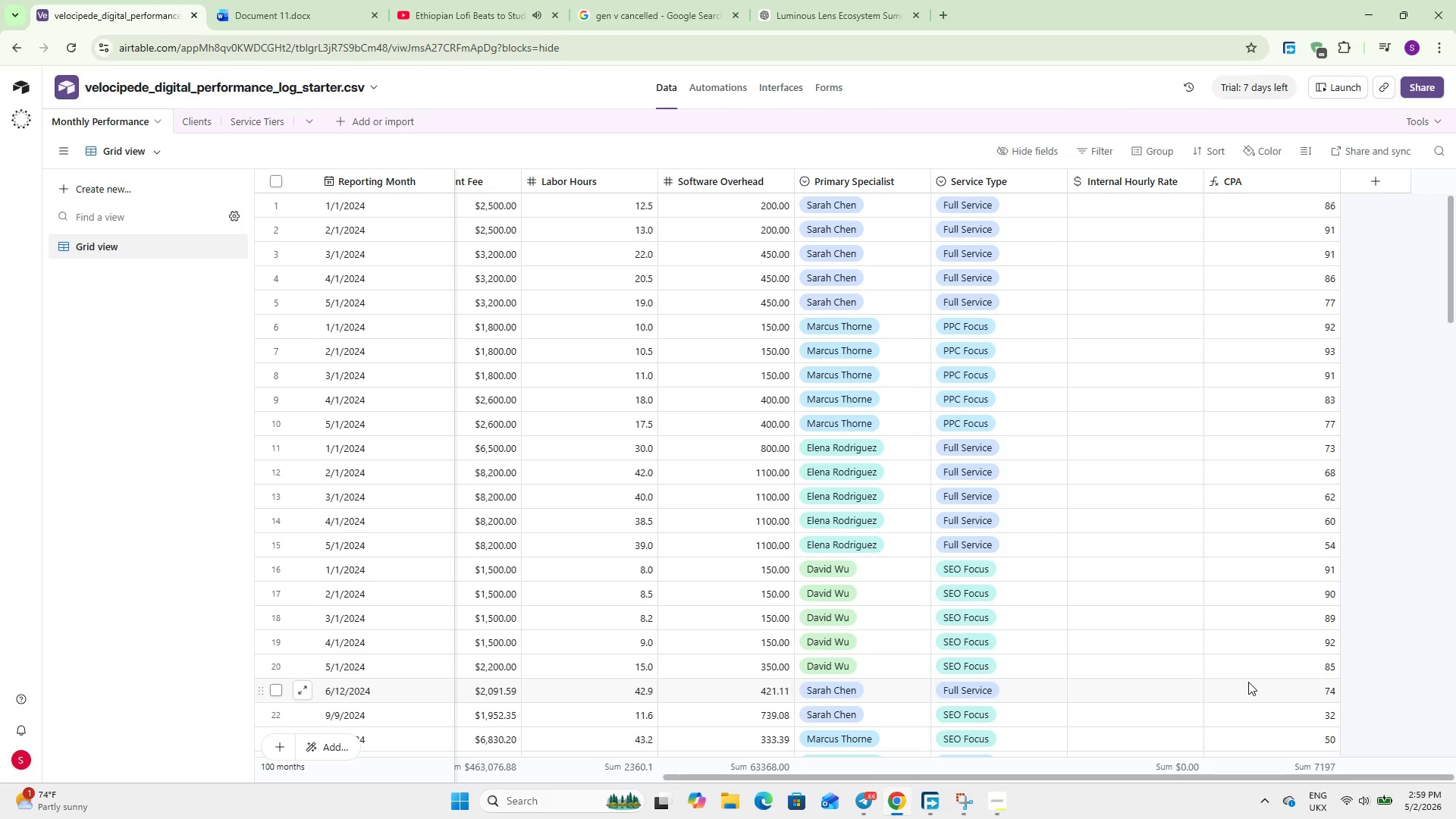 
wait(36.05)
 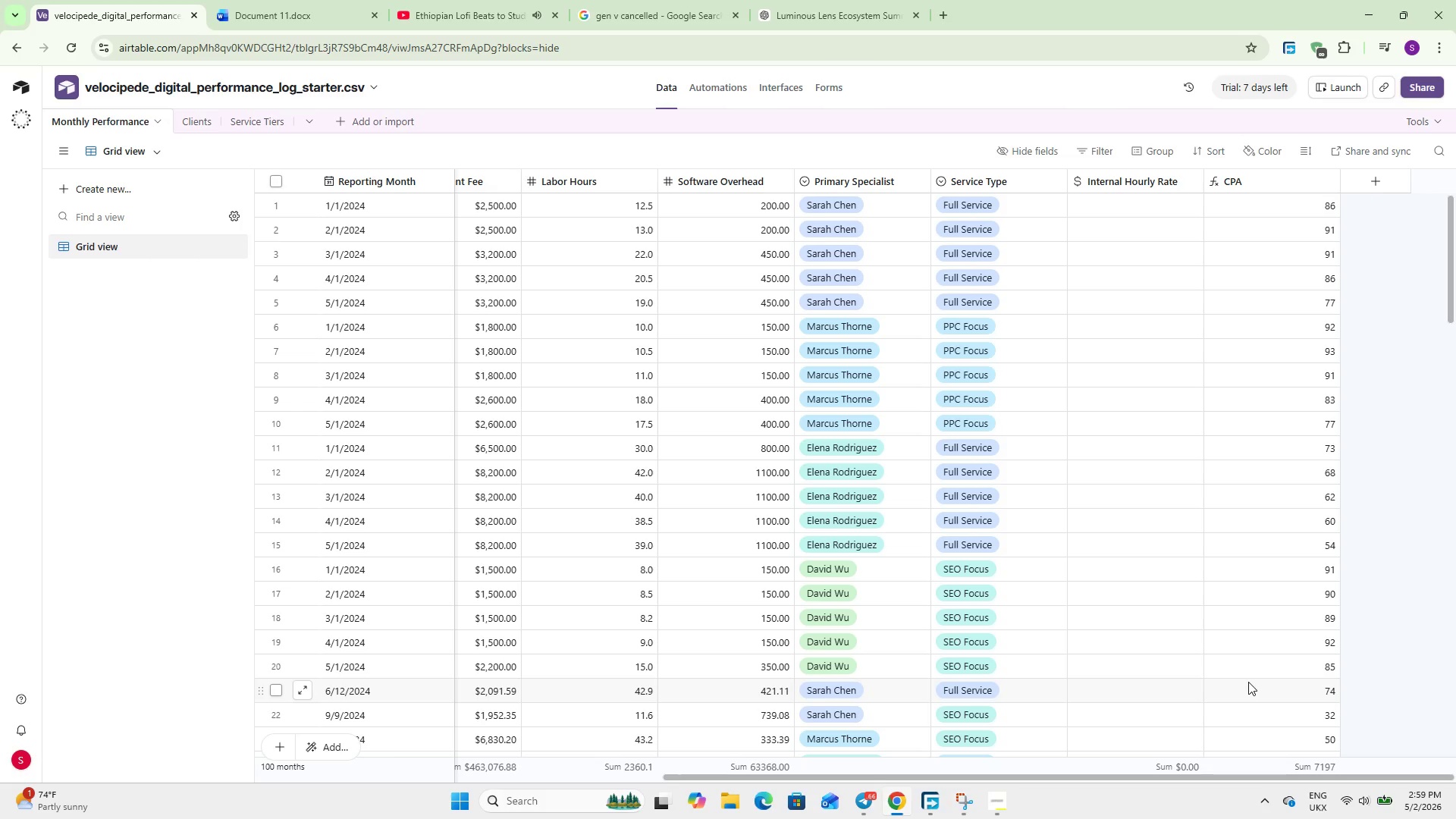 
double_click([1376, 175])
 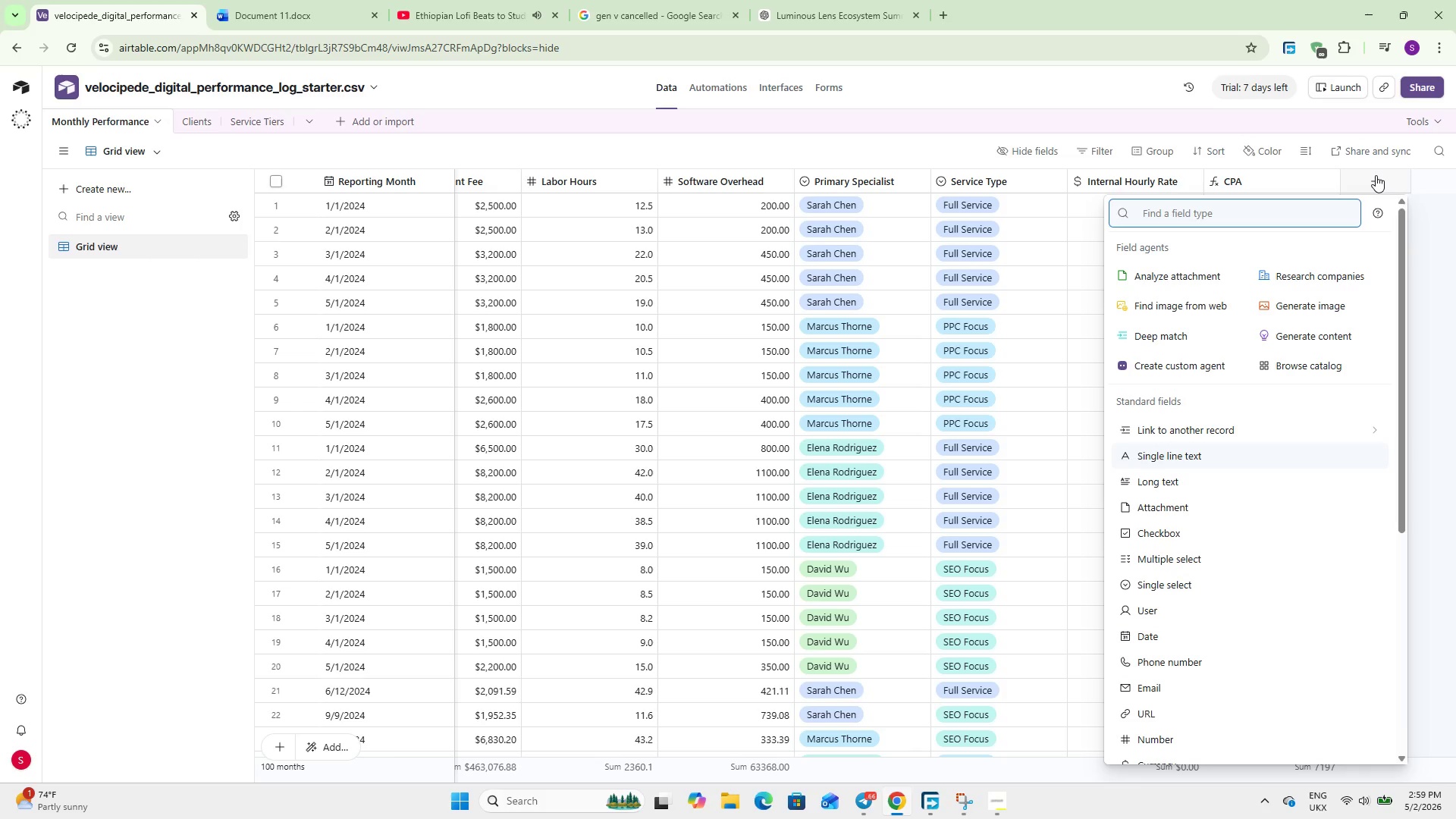 
type(for)
 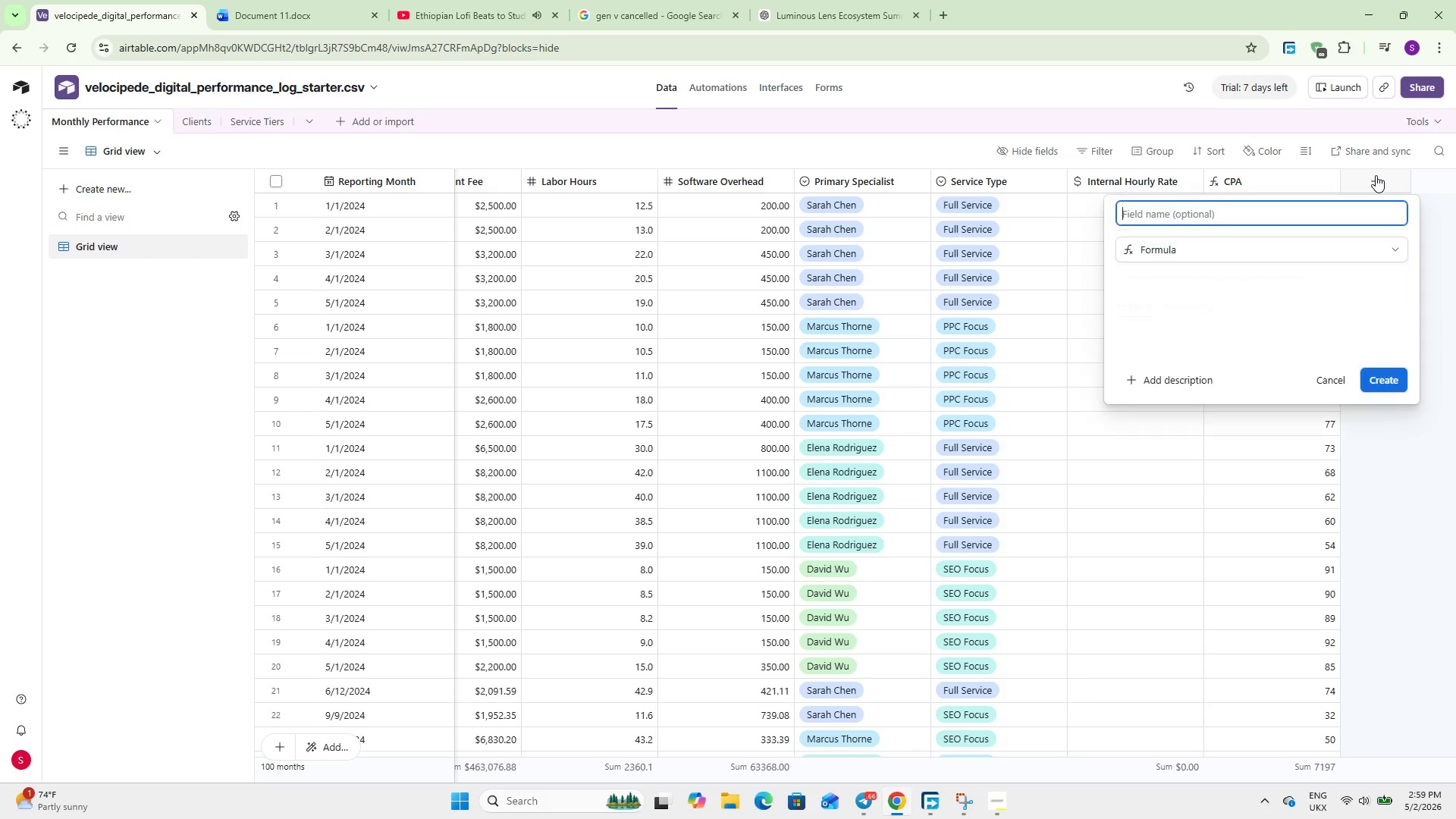 
key(Enter)
 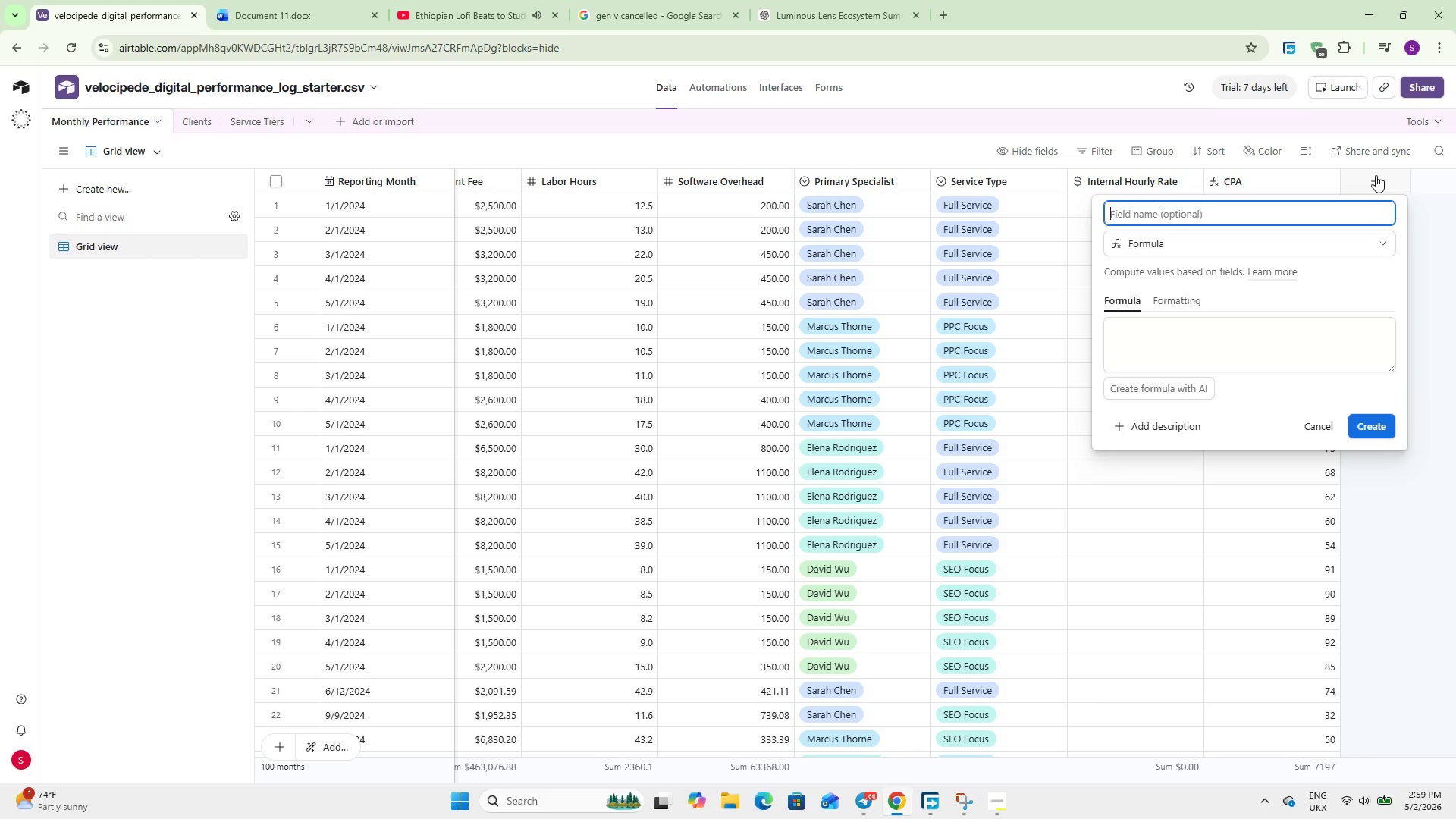 
type(Net Margin)
 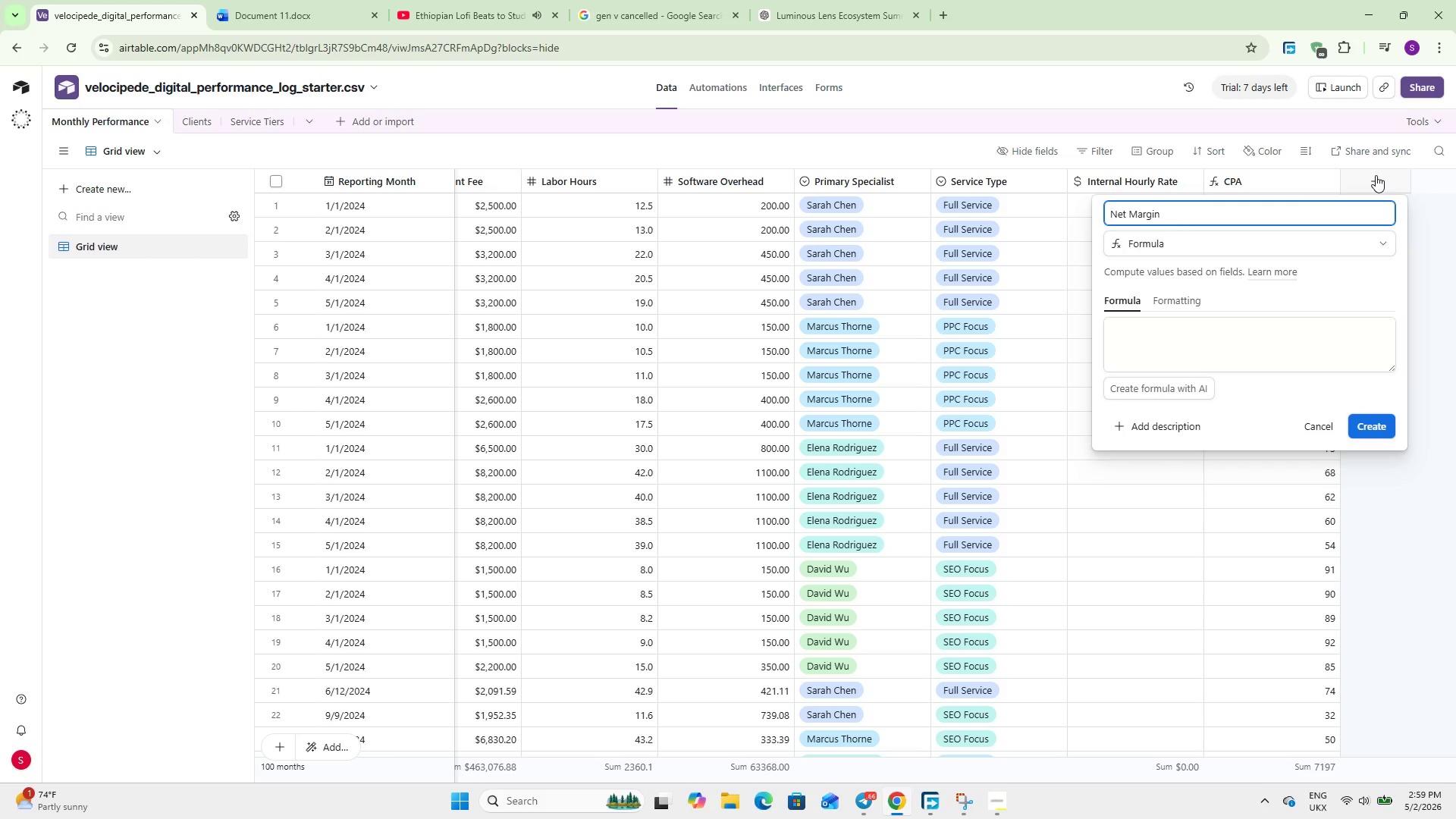 
left_click([1168, 343])
 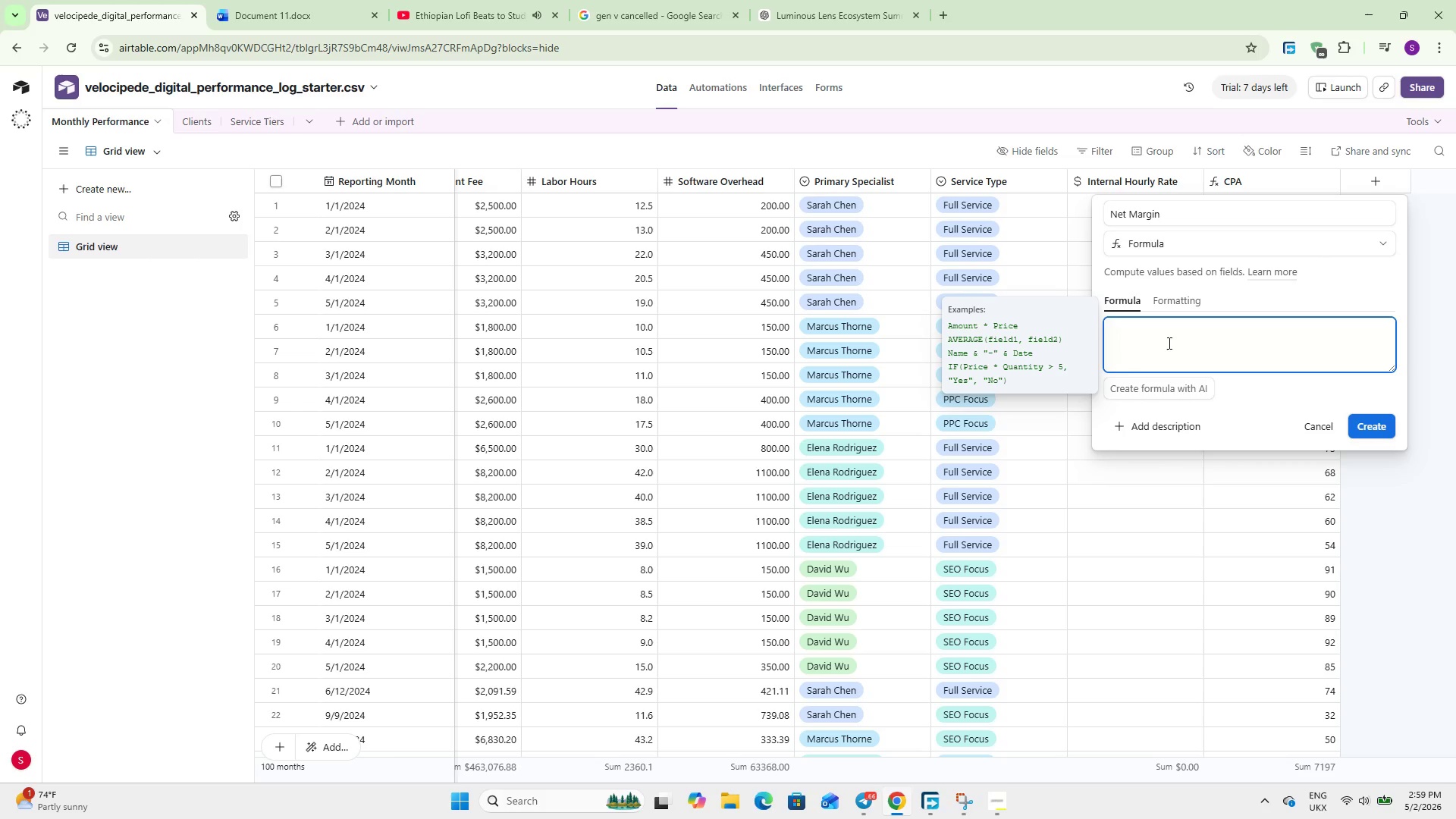 
type(IF()
 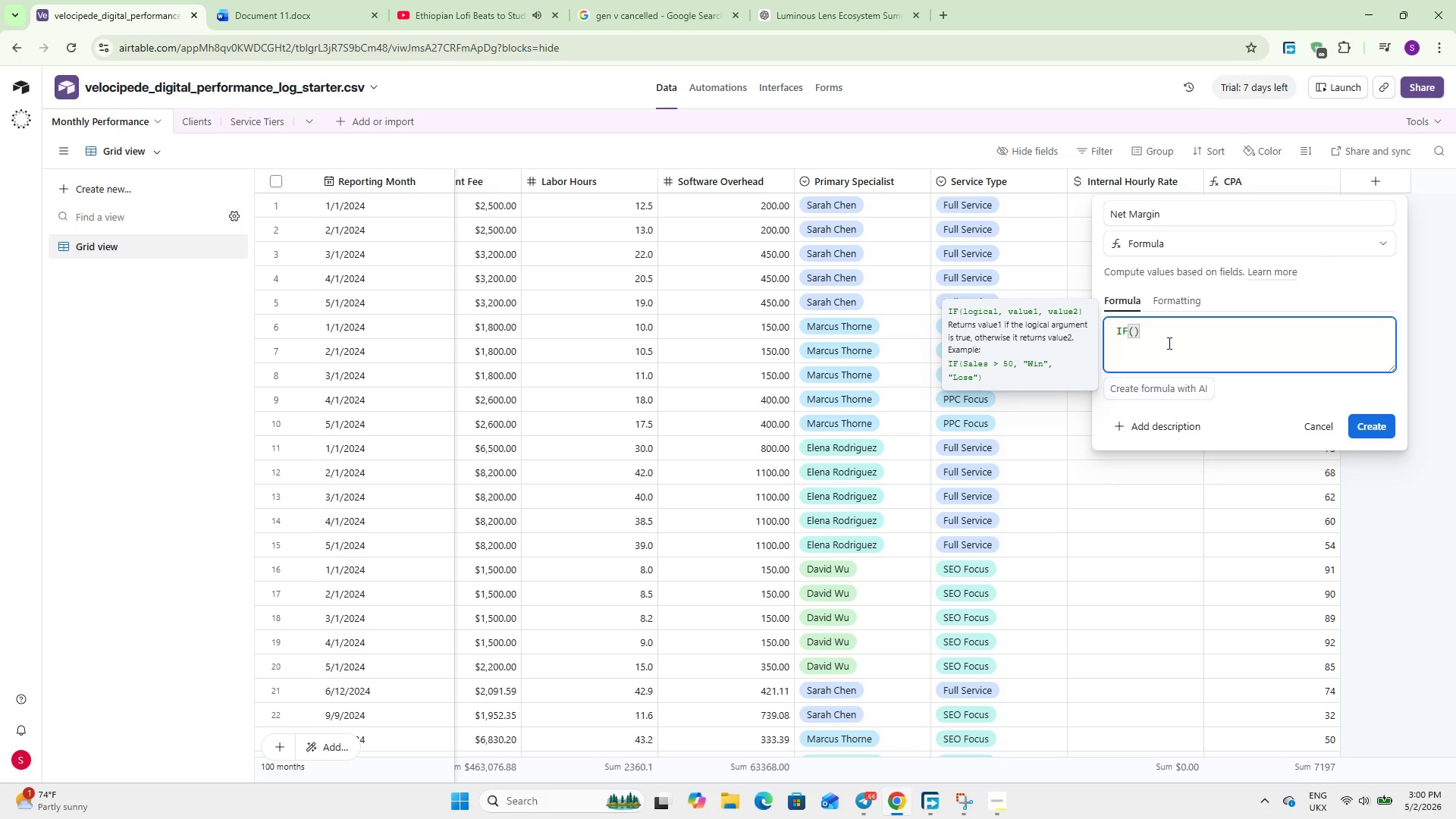 
key(Enter)
 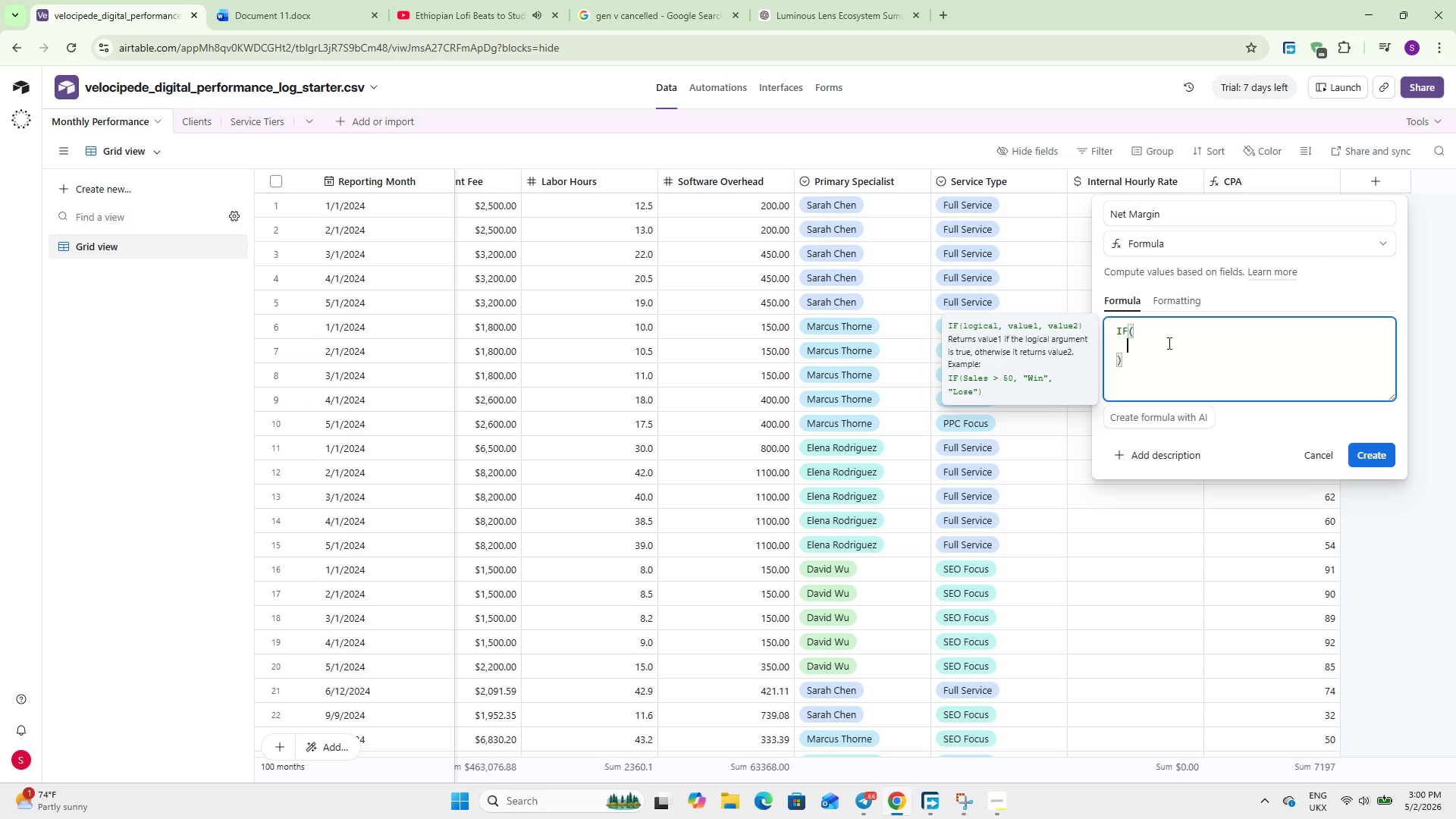 
type(AND()
 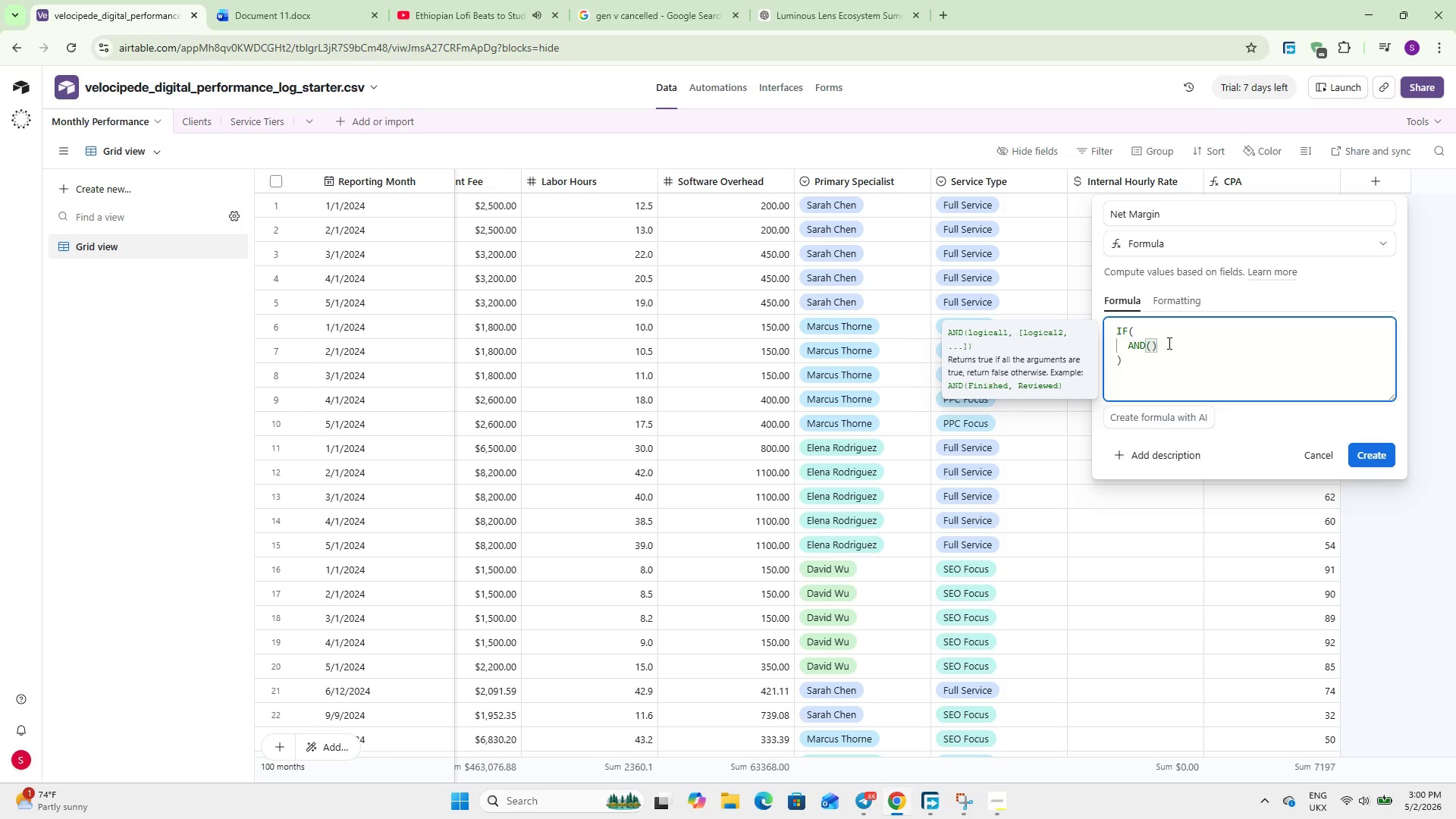 
type(Mana)
 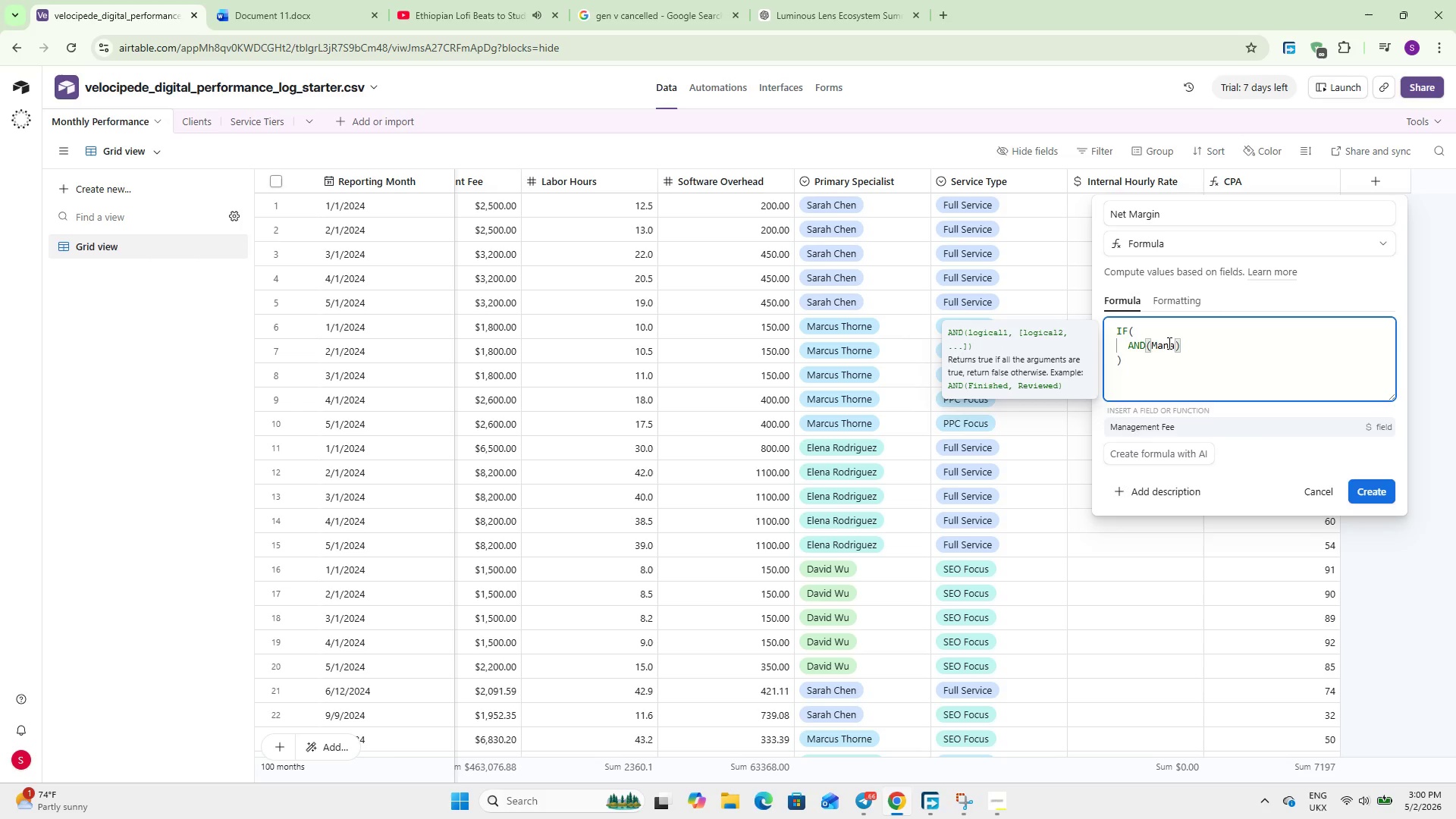 
key(Enter)
 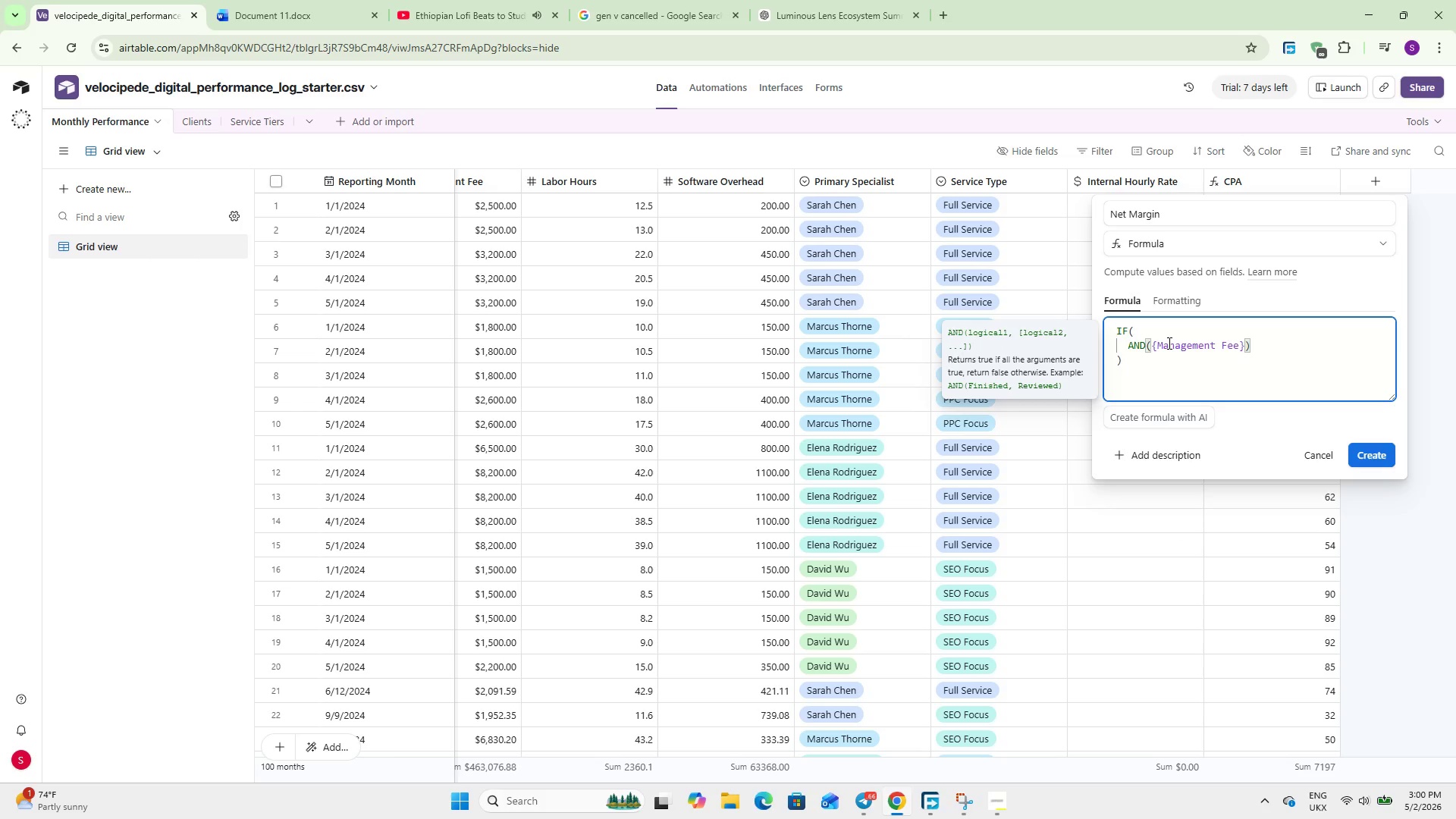 
type(, {Labor)
 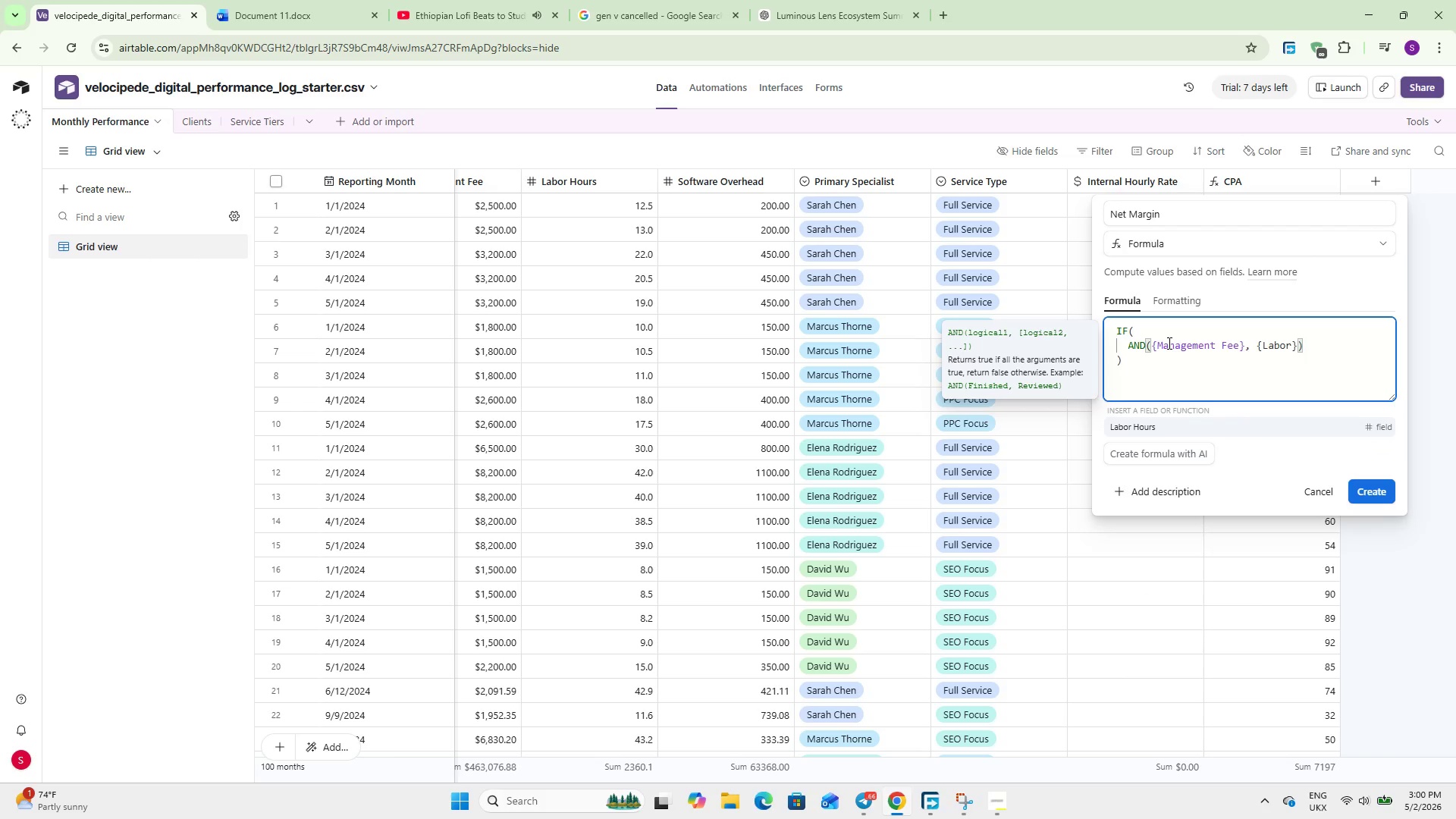 
key(Enter)
 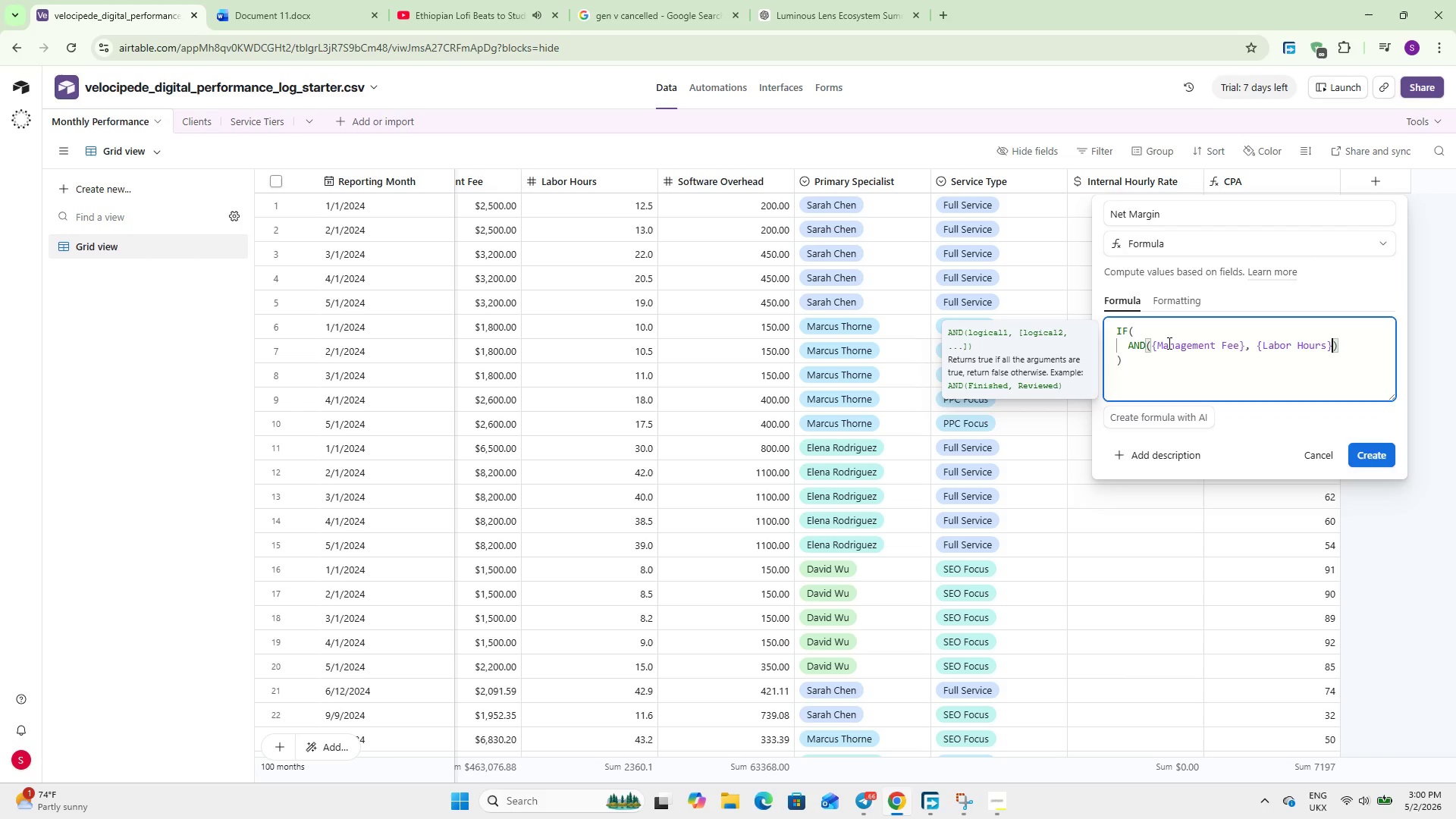 
key(ArrowRight)
 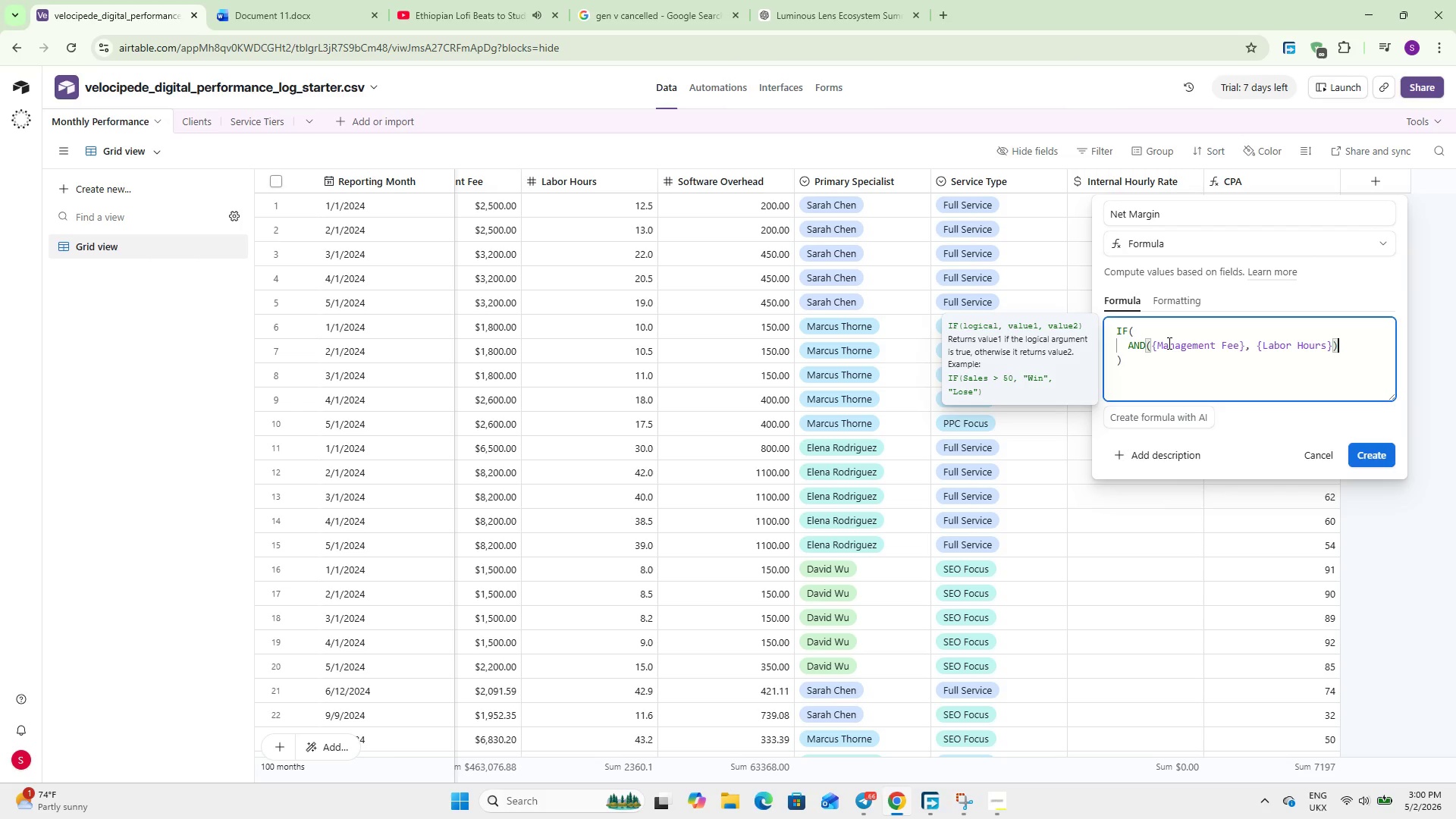 
key(Comma)
 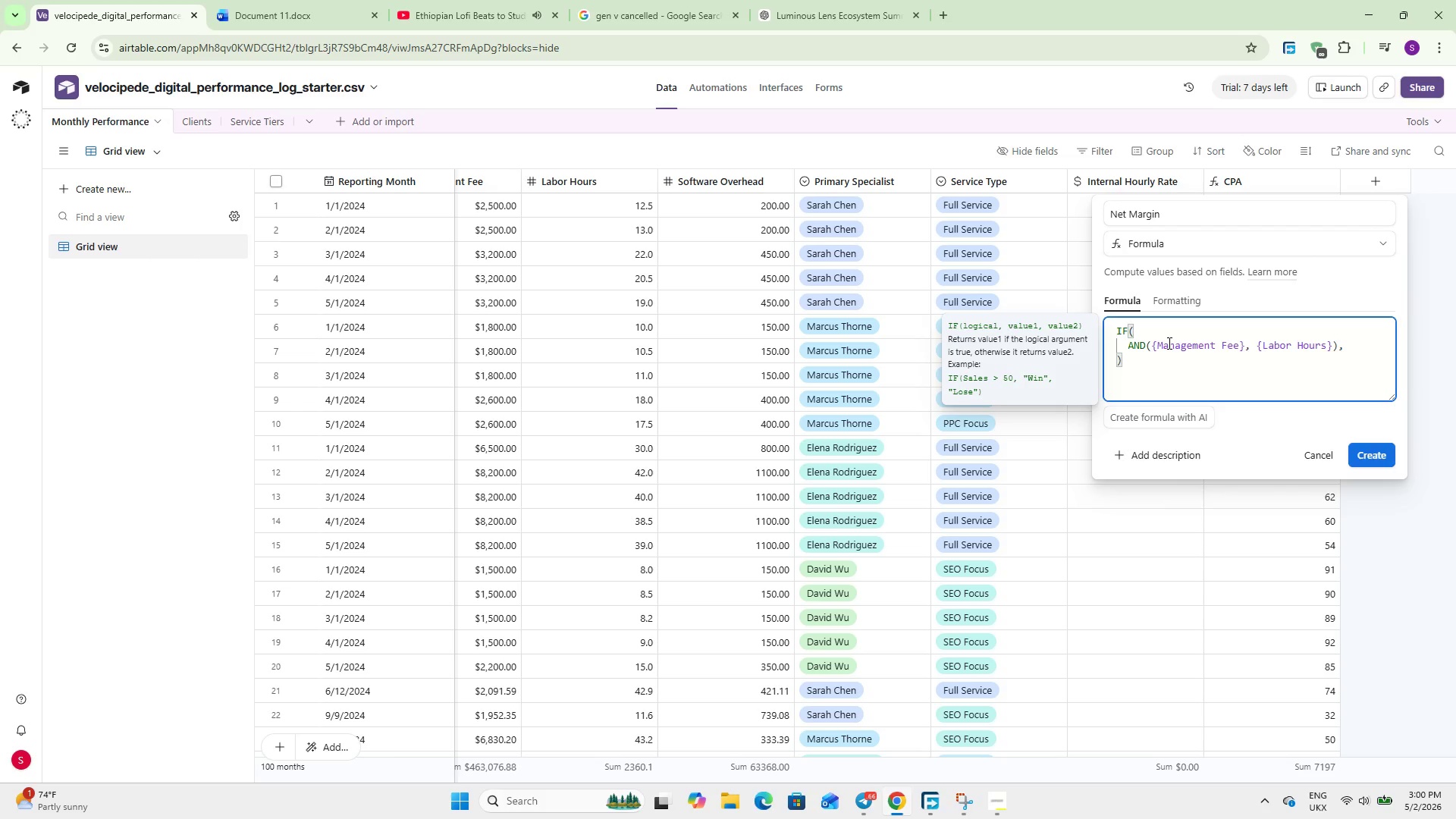 
key(Enter)
 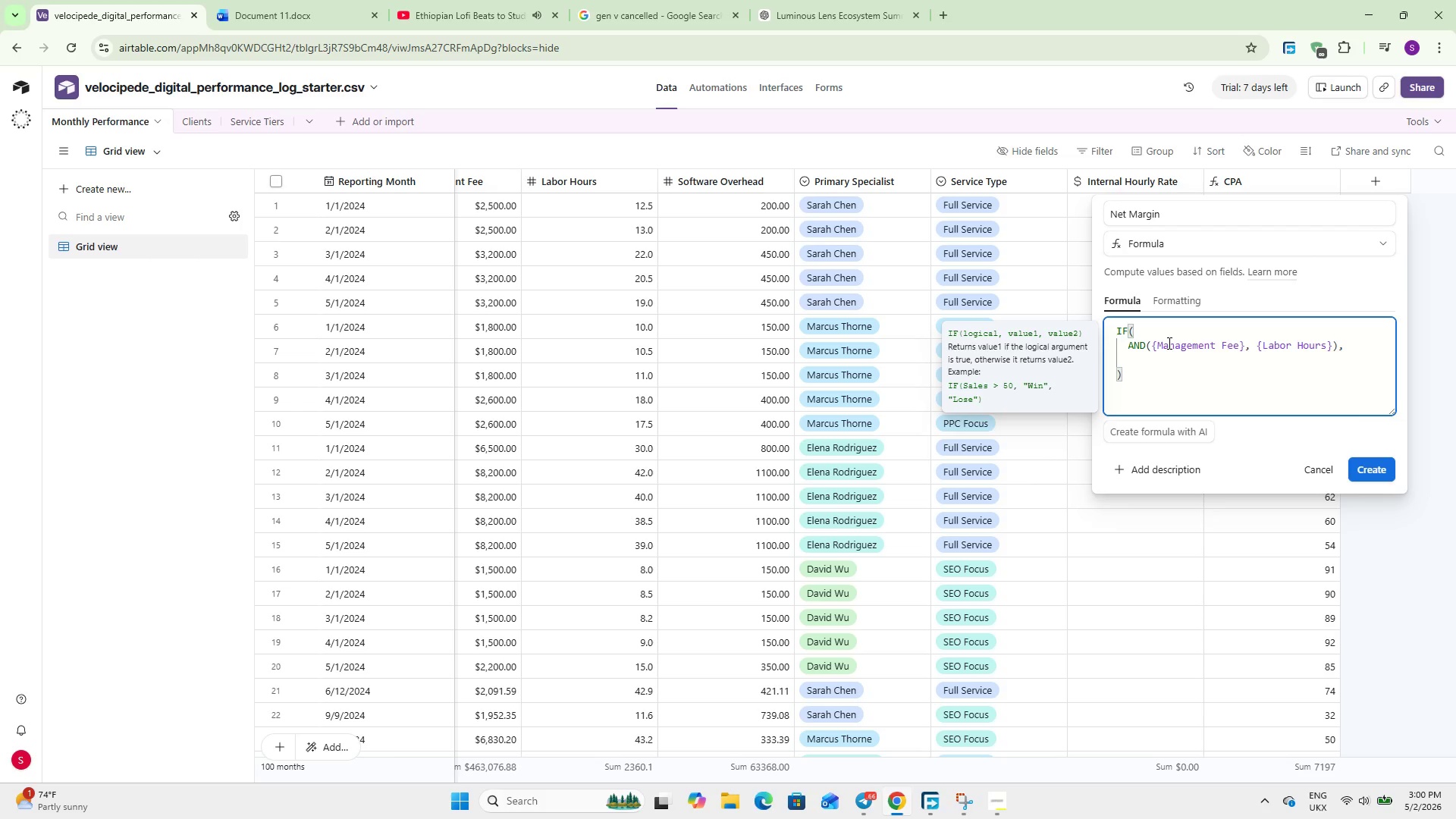 
type(Manag)
 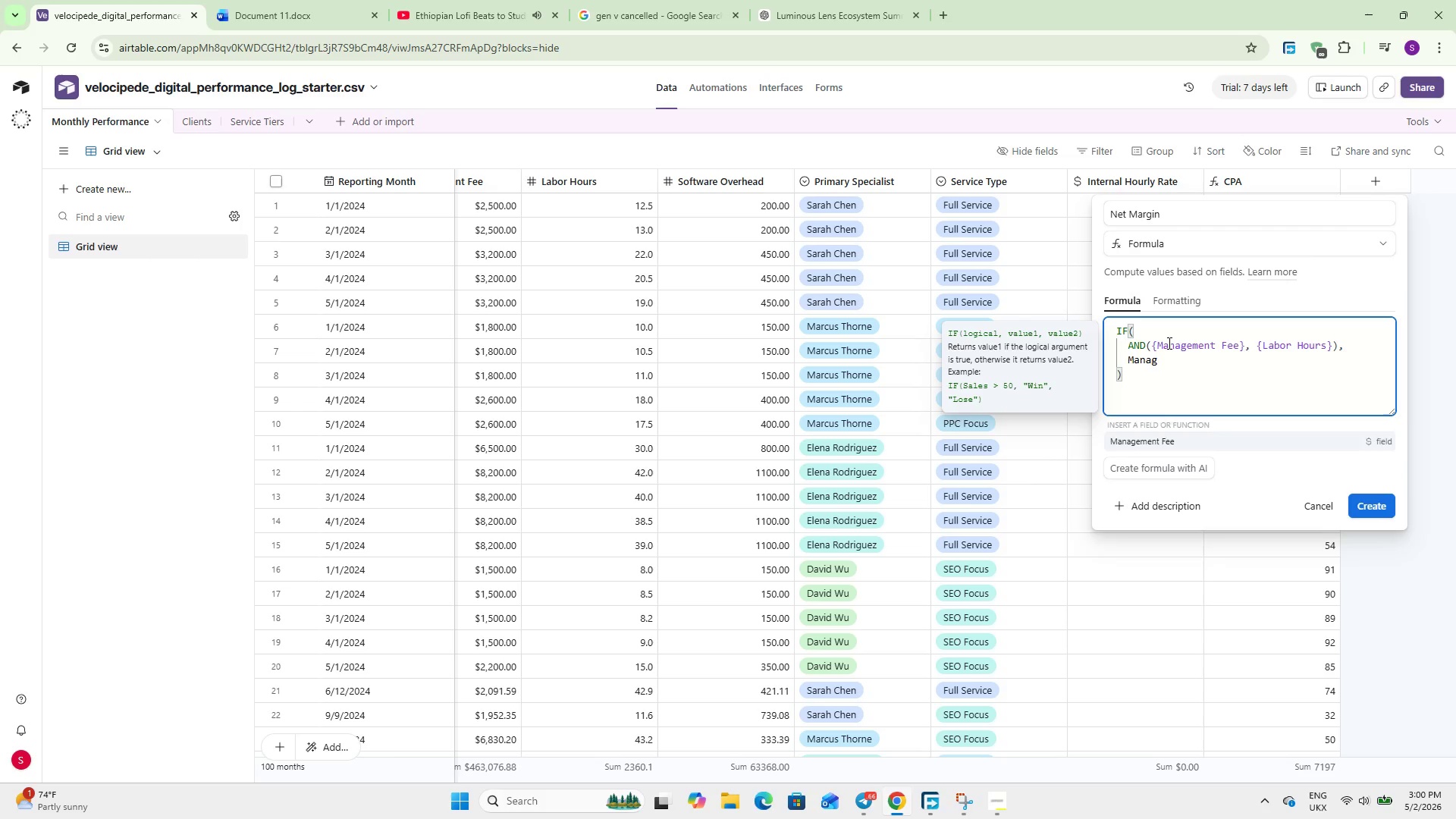 
key(Enter)
 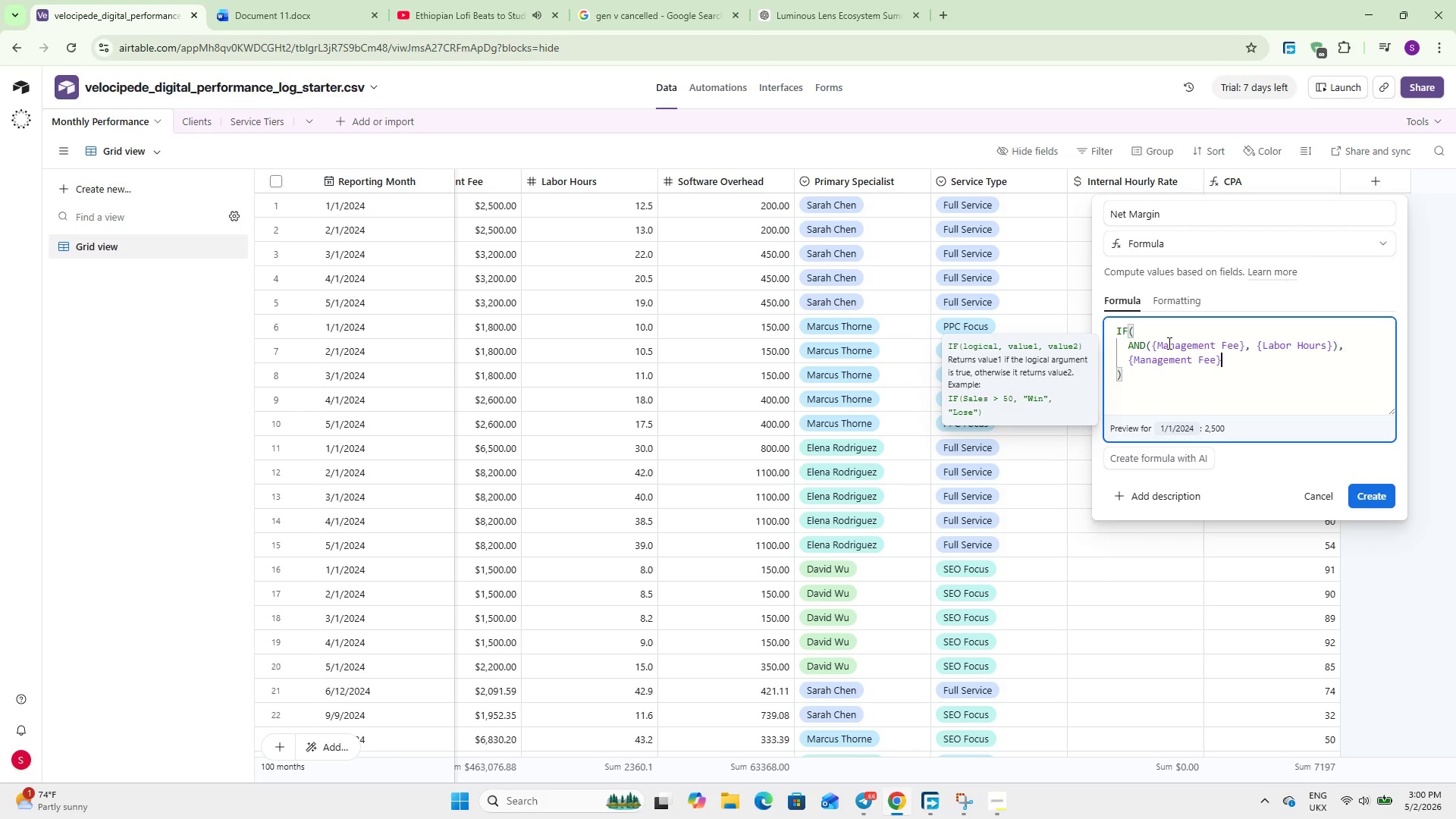 
type( - (Labo)
 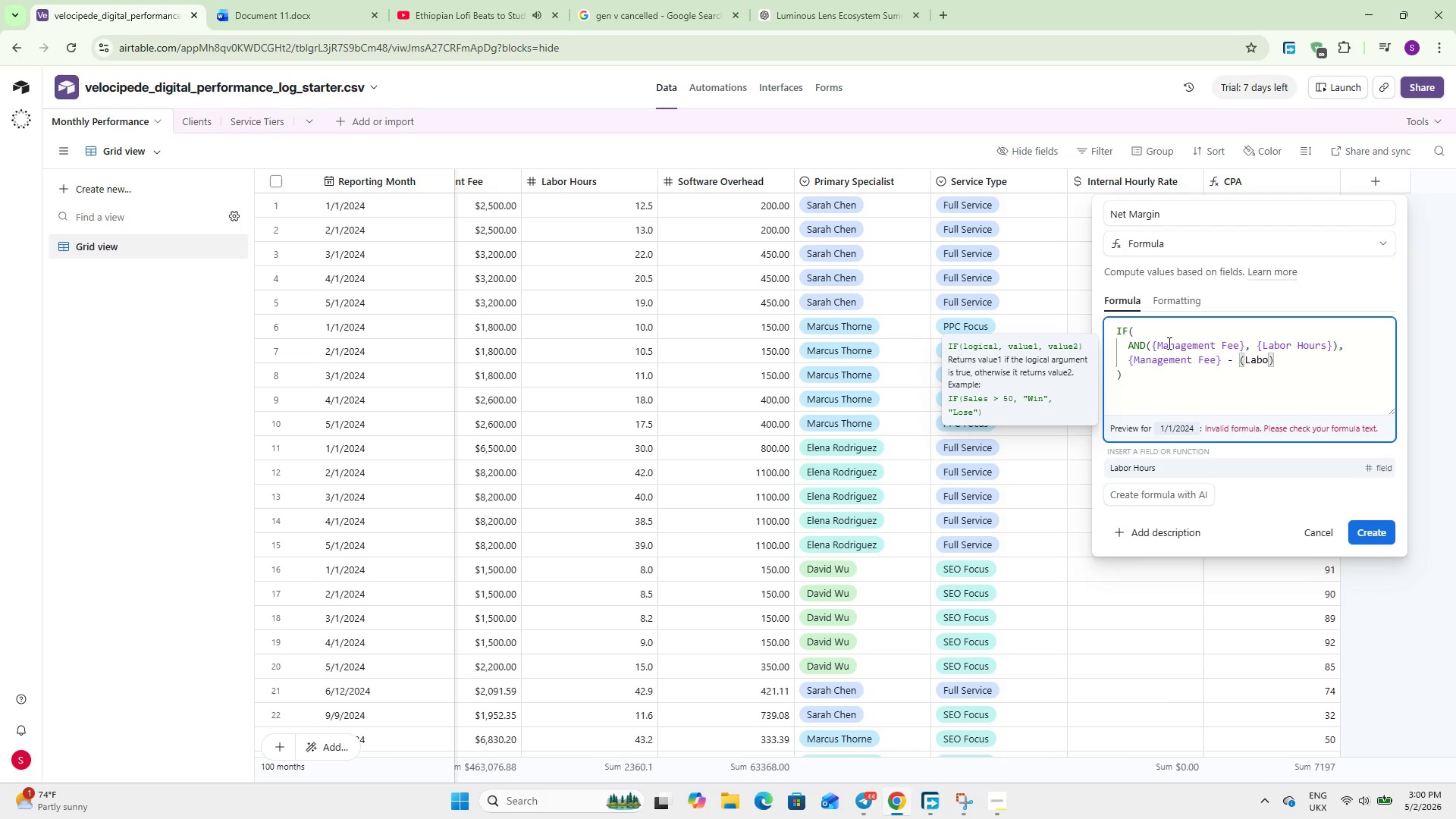 
key(Enter)
 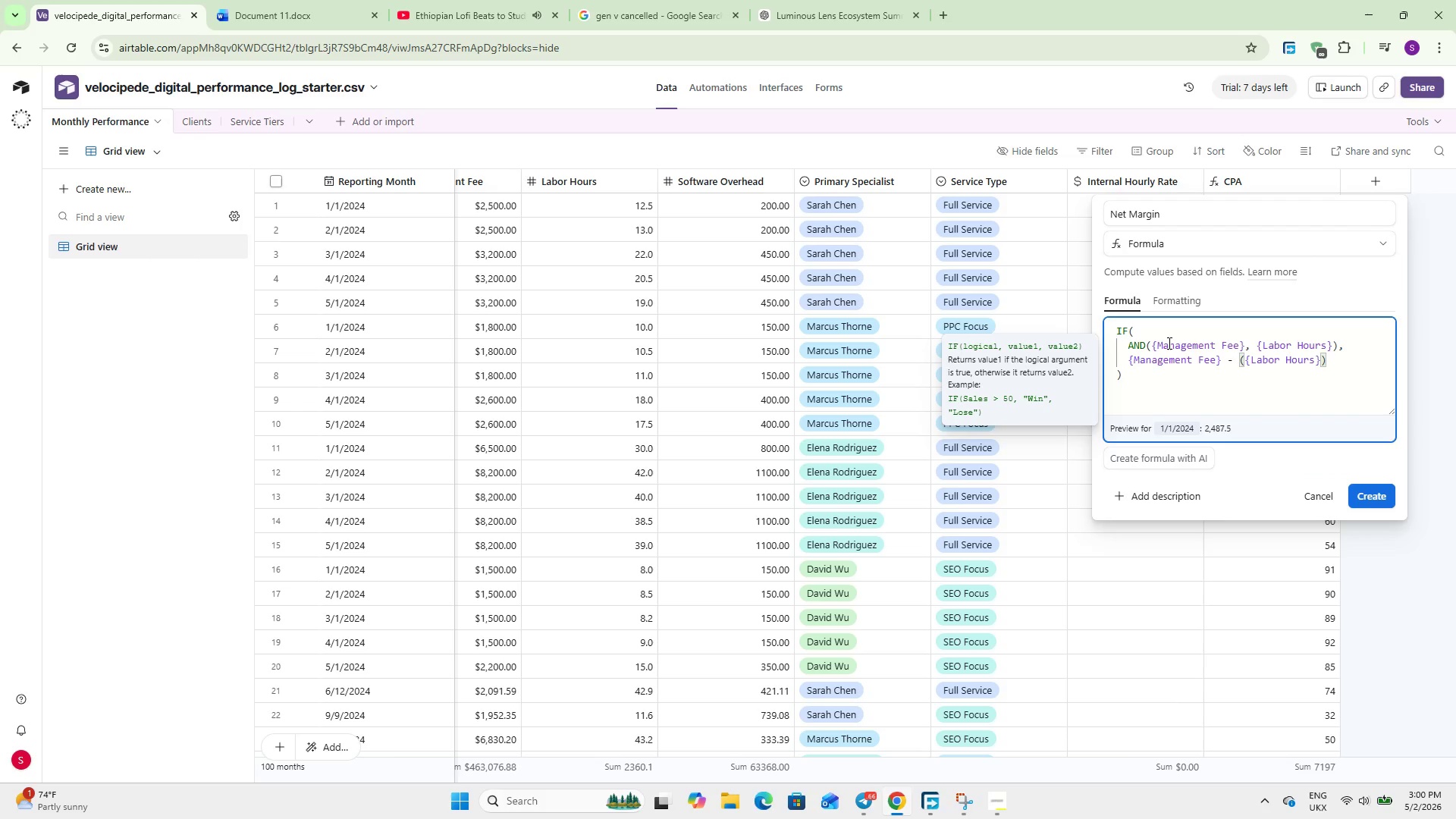 
key(Space)
 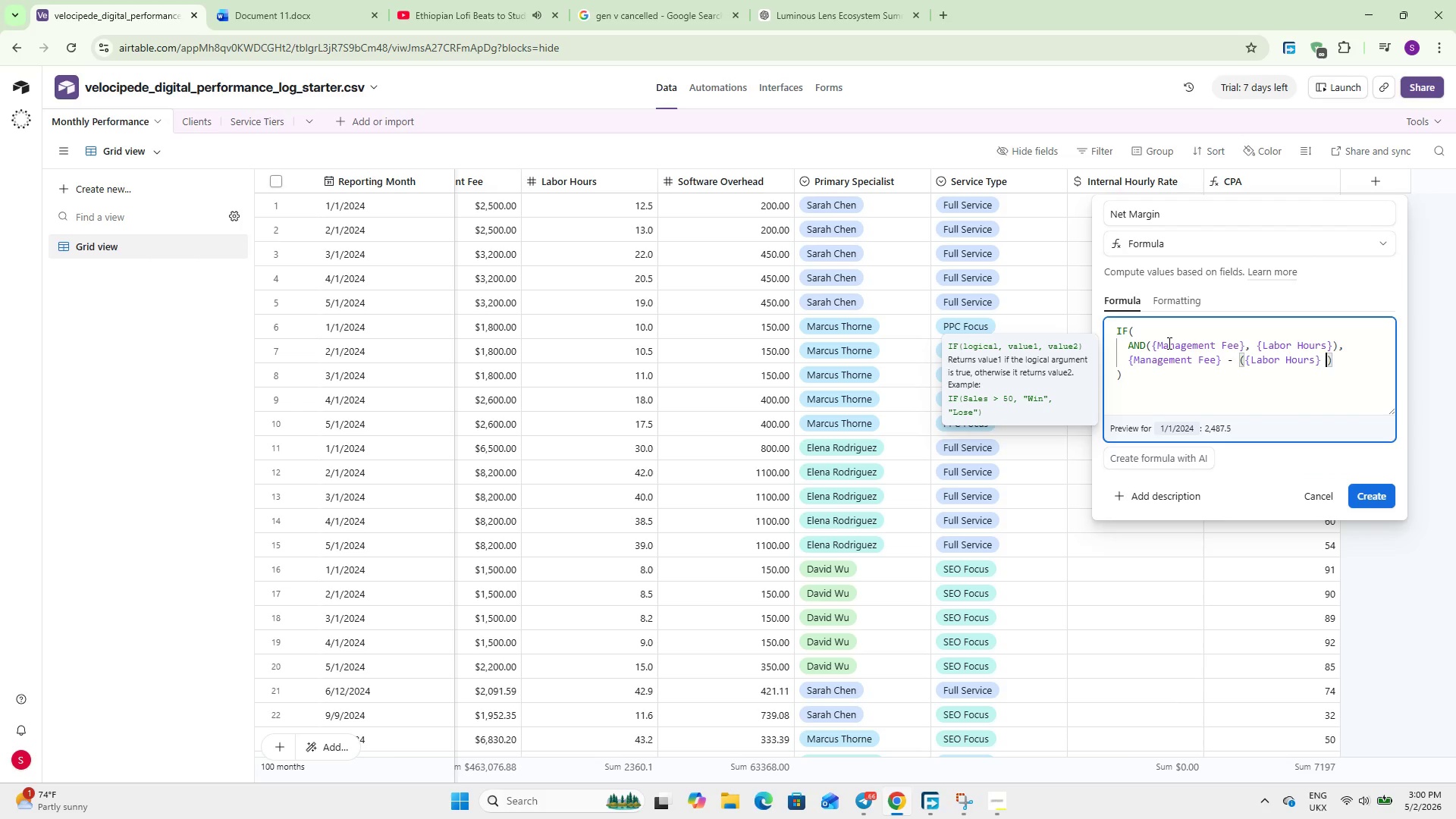 
key(Shift+8)
 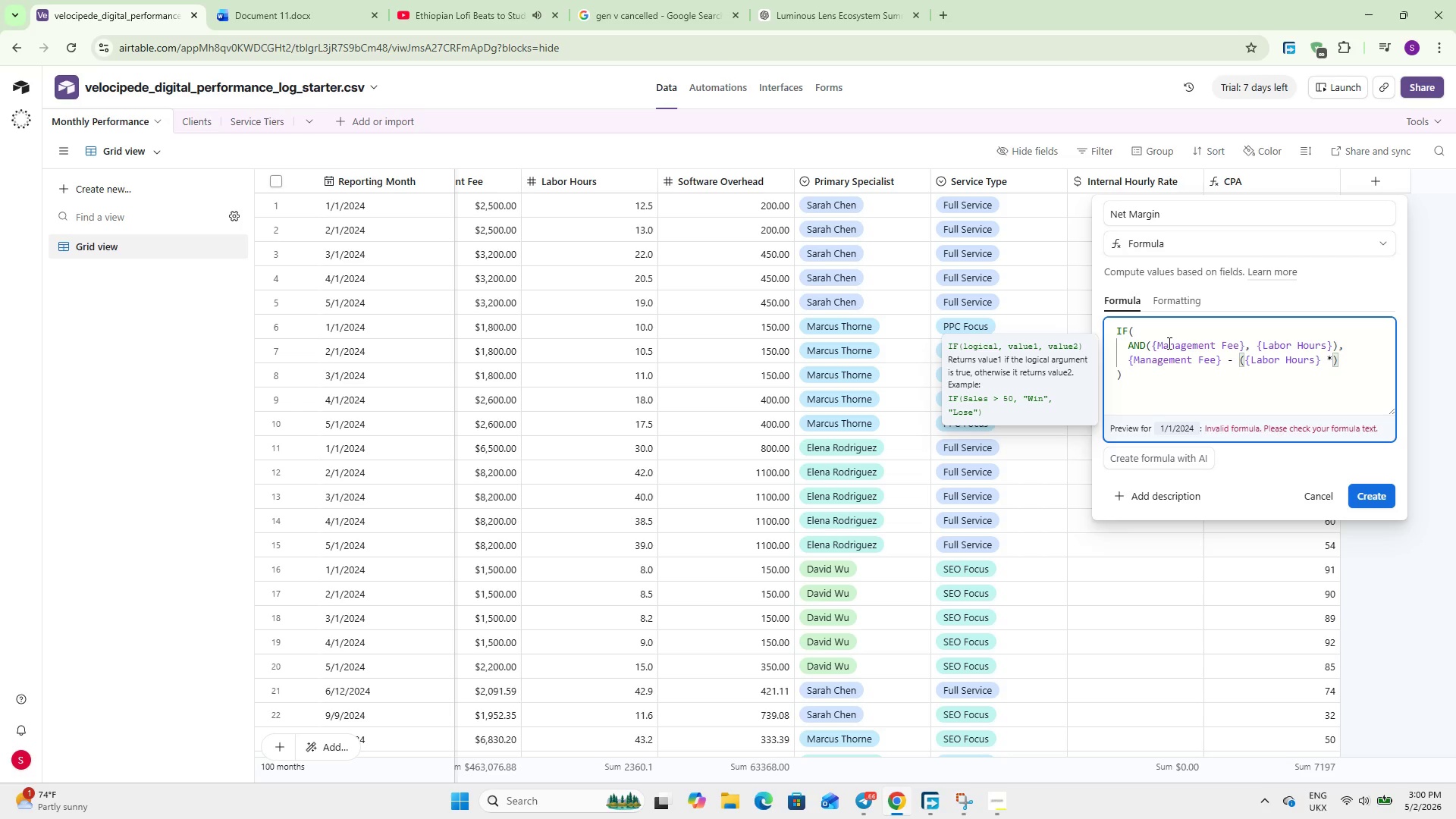 
type( 150)
 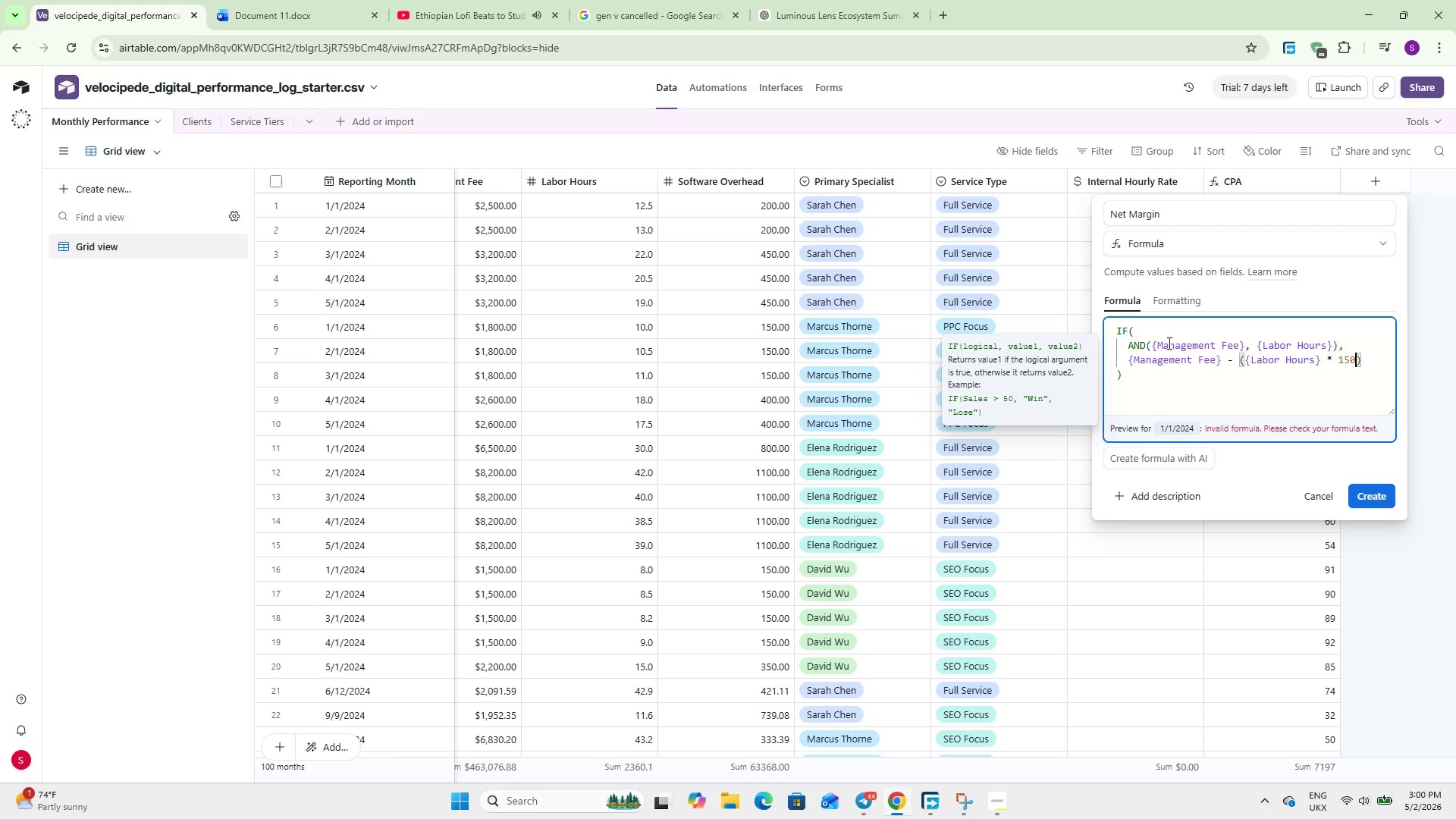 
key(ArrowRight)
 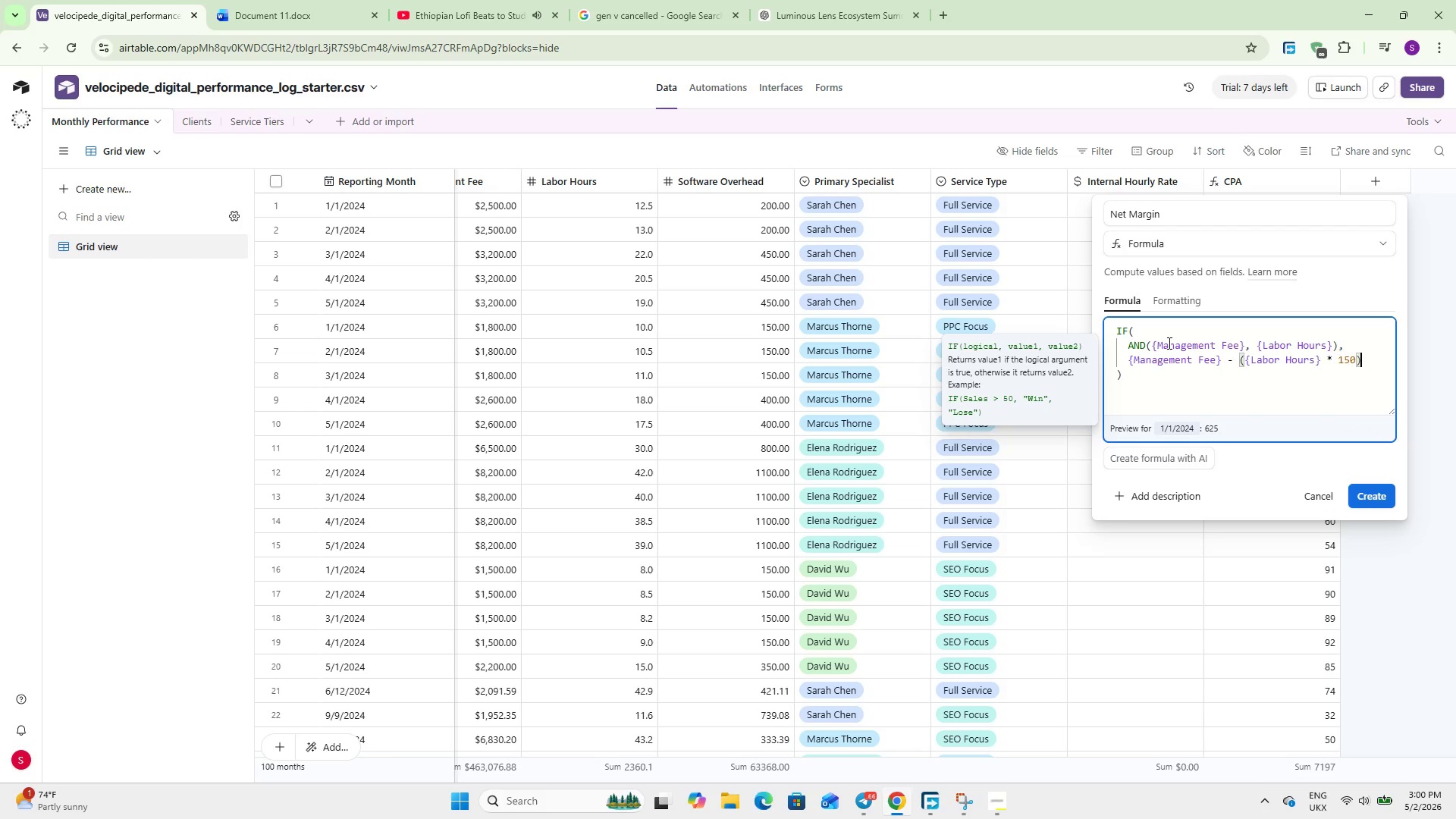 
key(Space)
 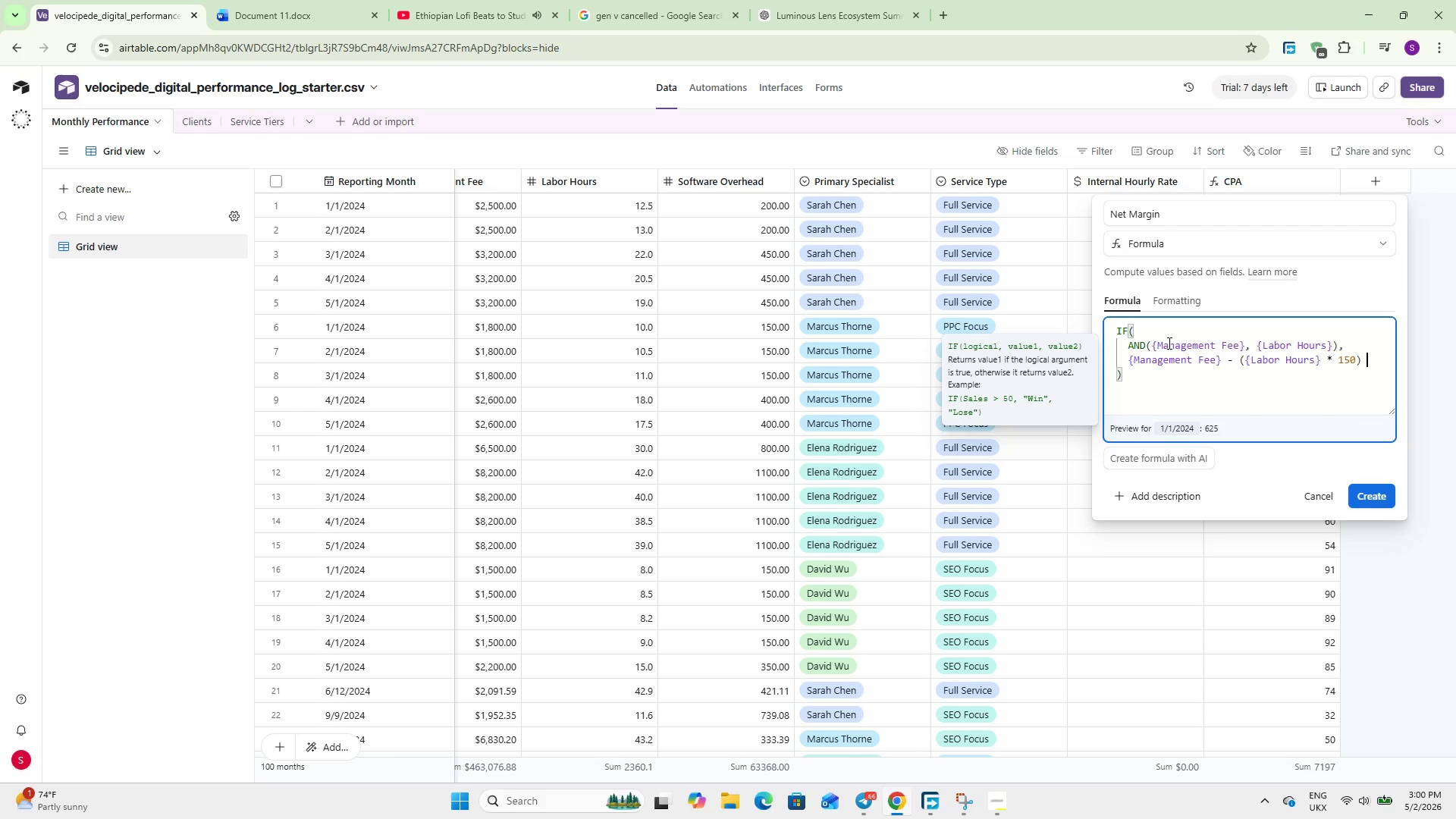 
key(Minus)
 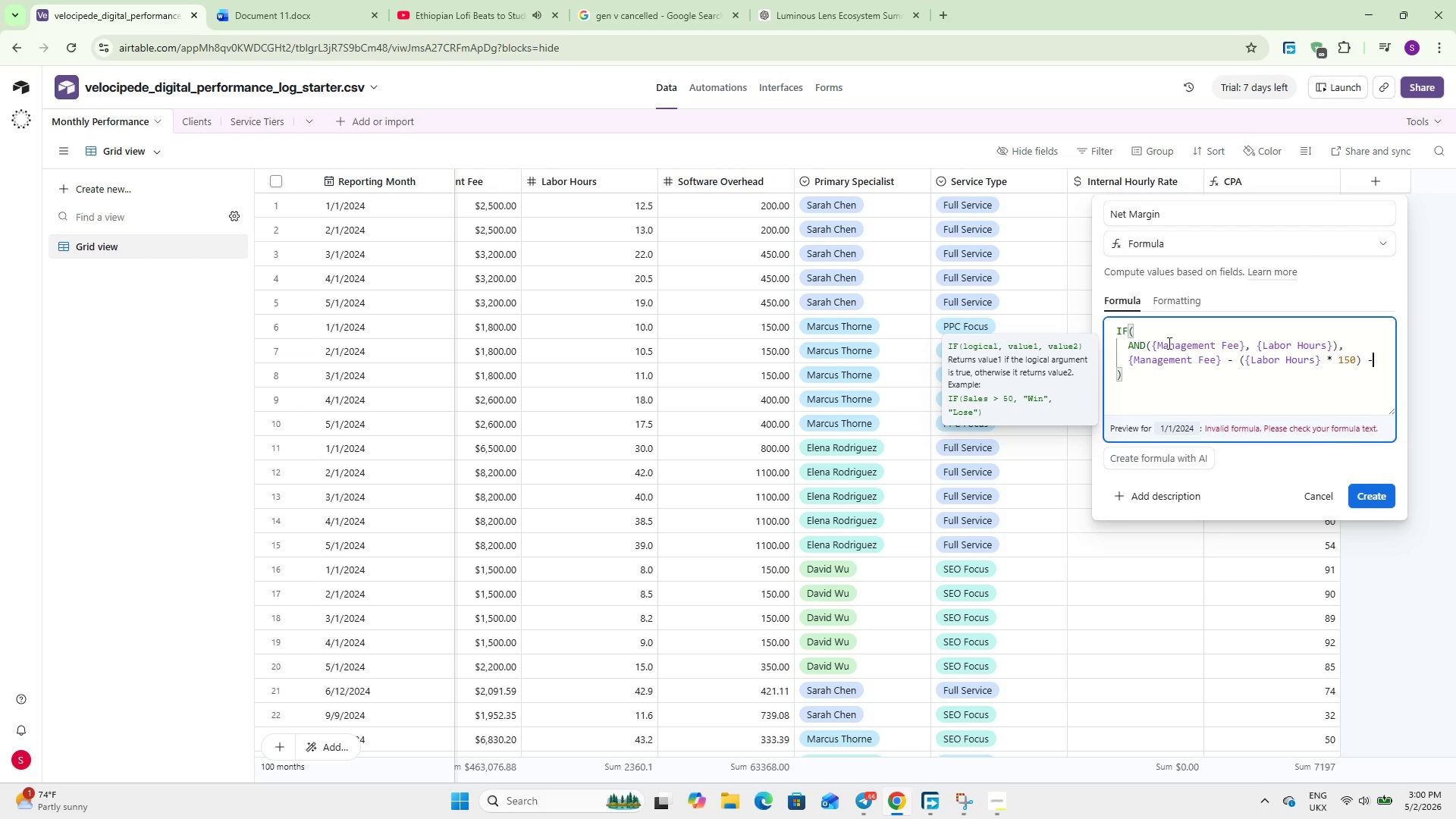 
key(Enter)
 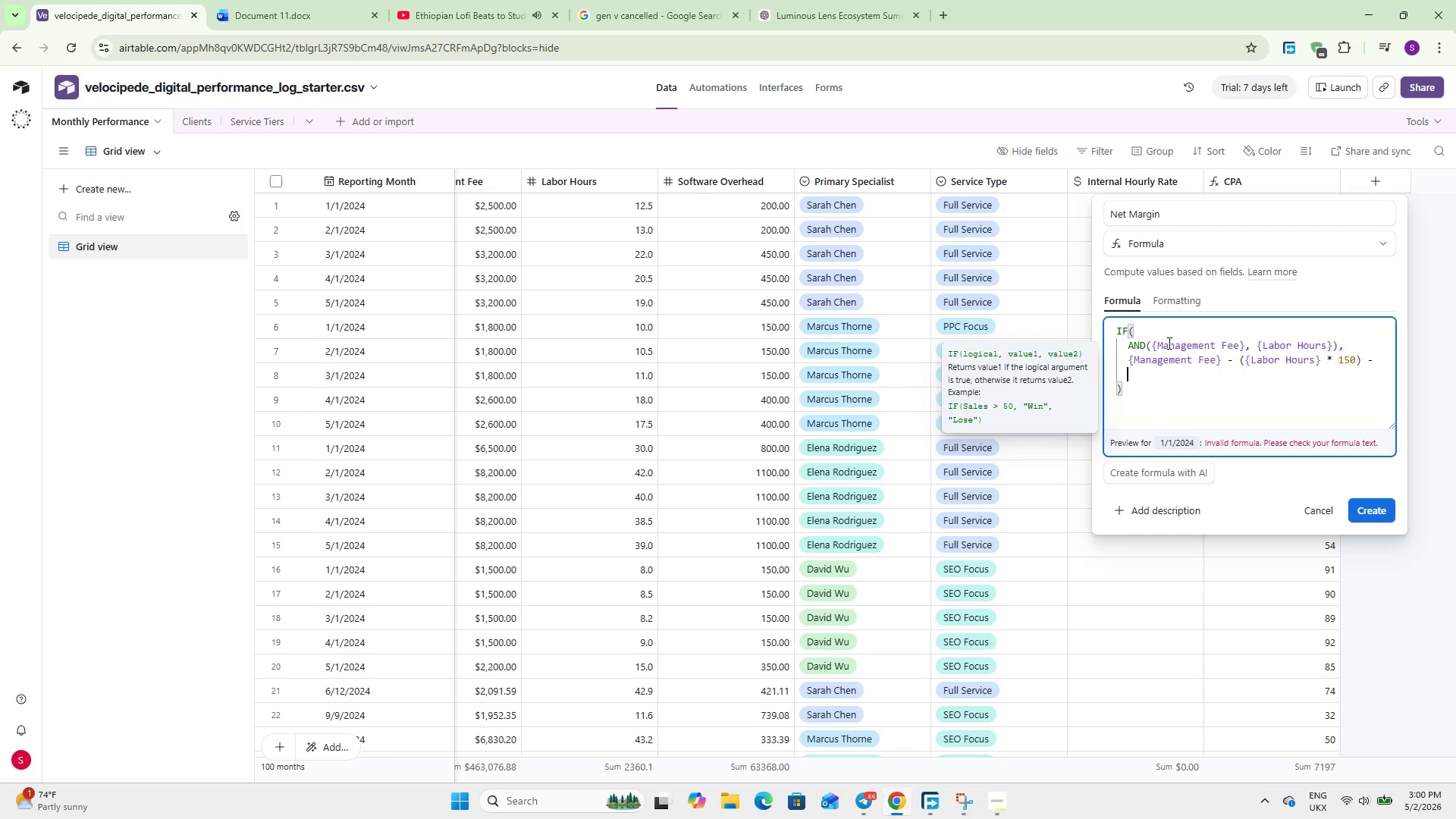 
type(IF(Soft)
 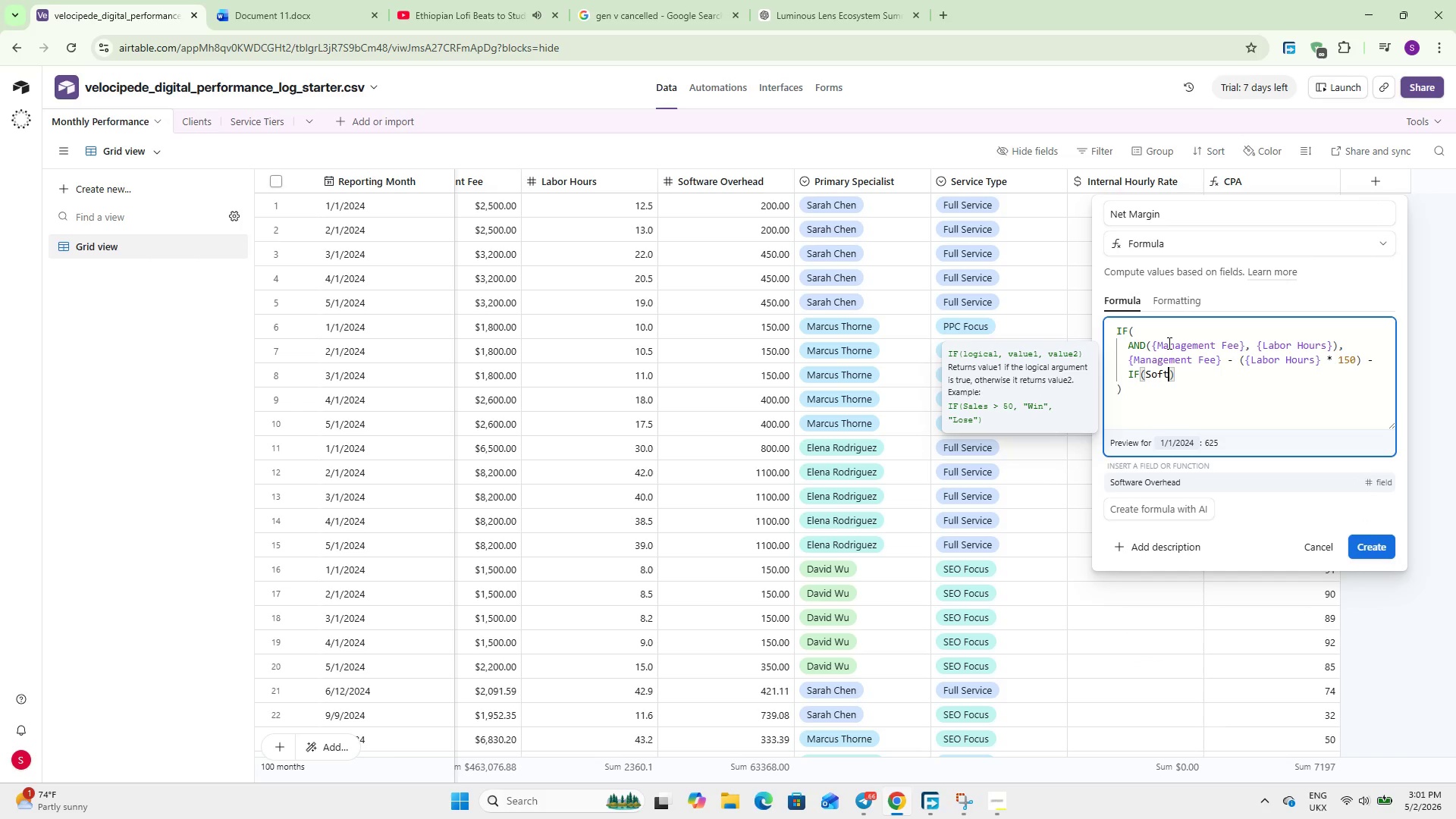 
key(Enter)
 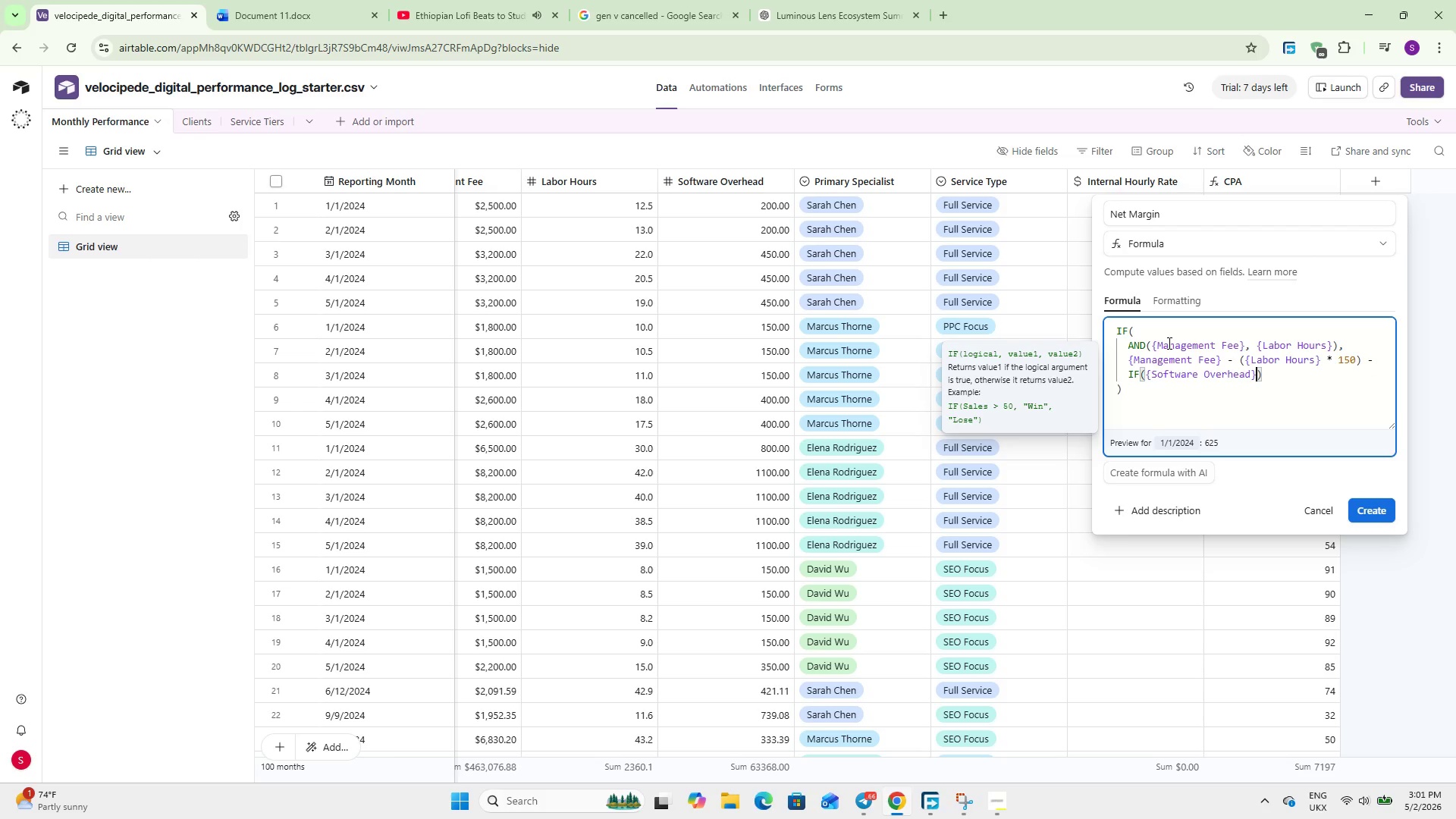 
wait(10.33)
 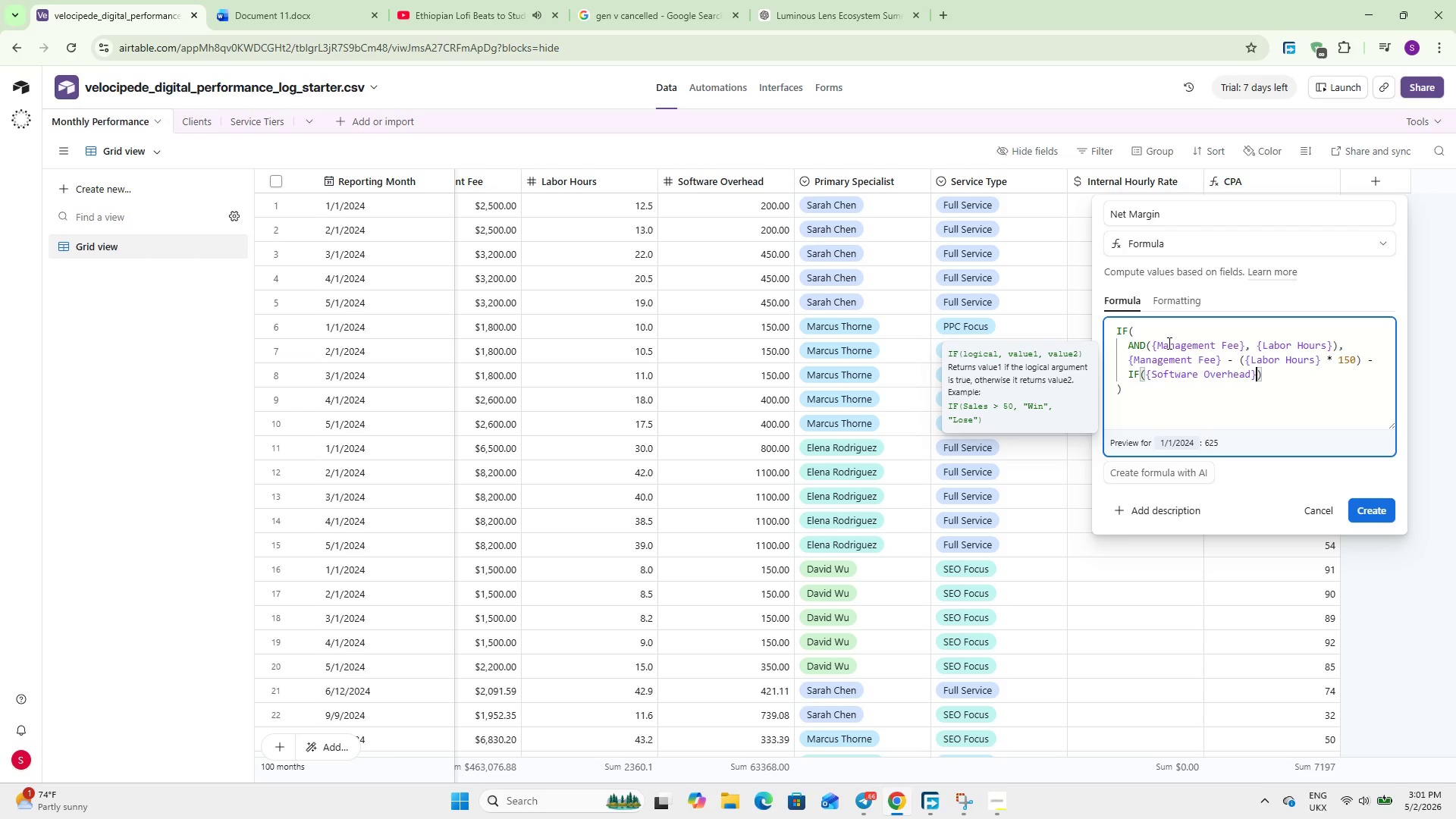 
key(Comma)
 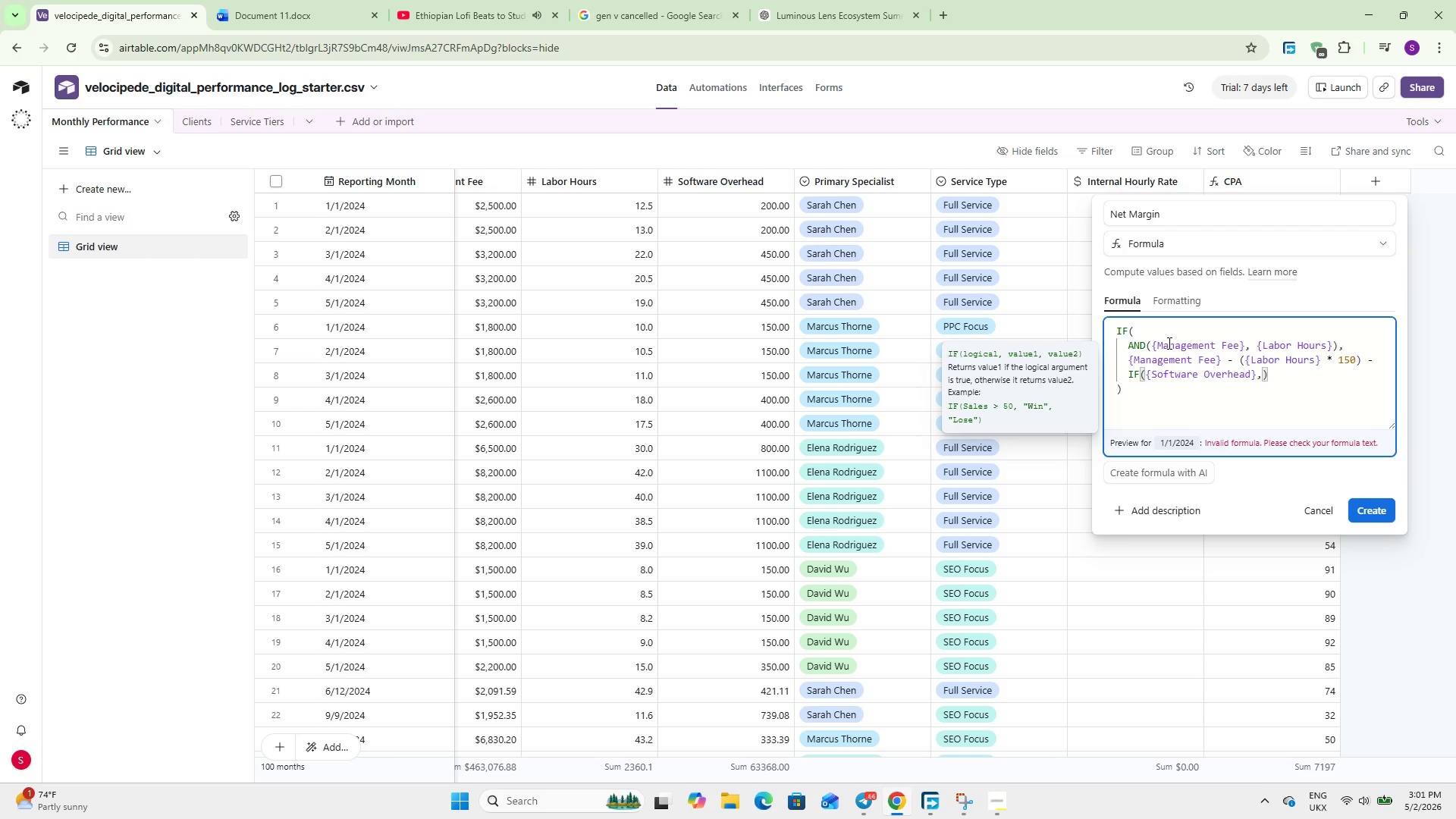 
type( So)
 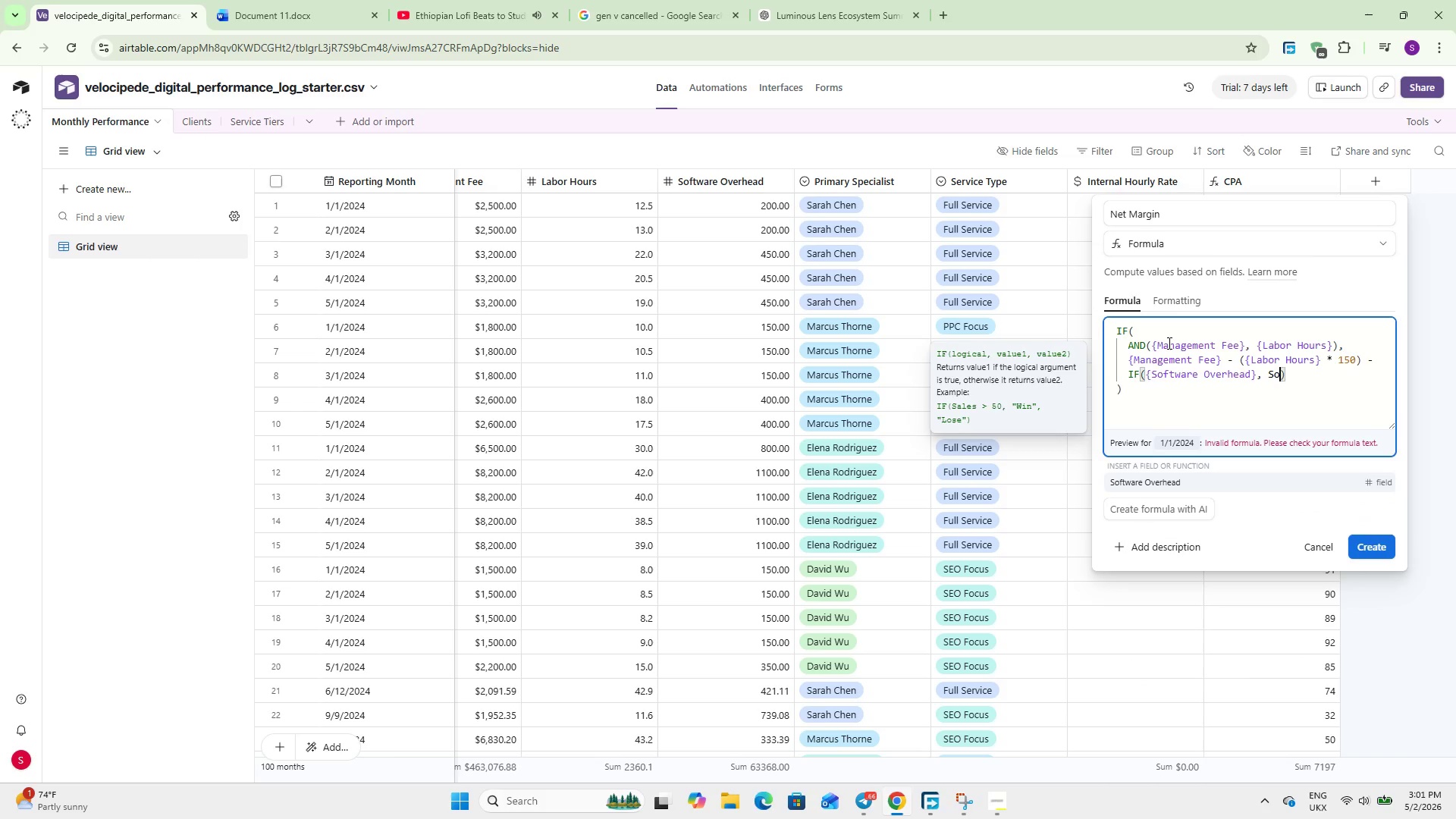 
key(Enter)
 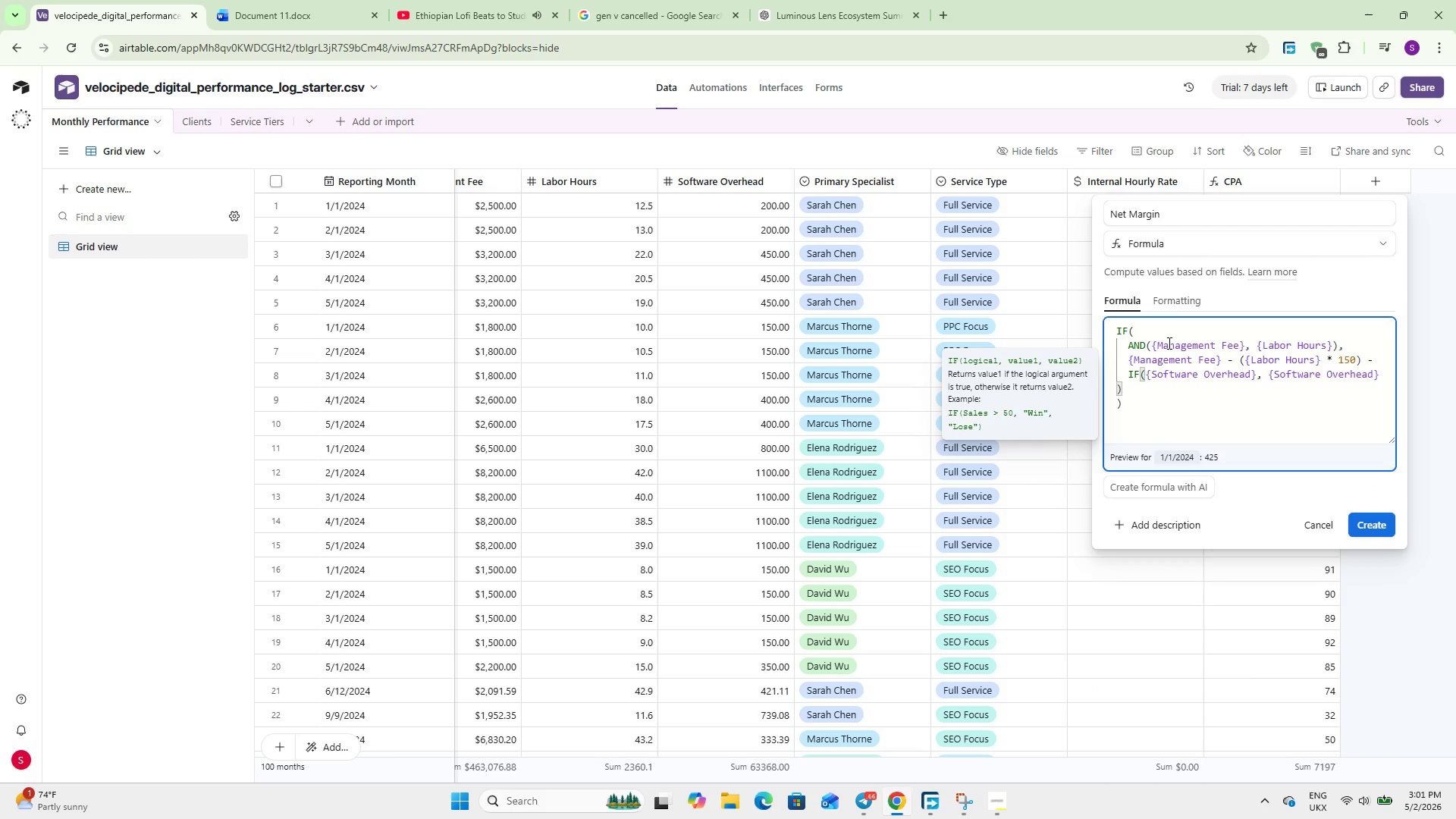 
key(Comma)
 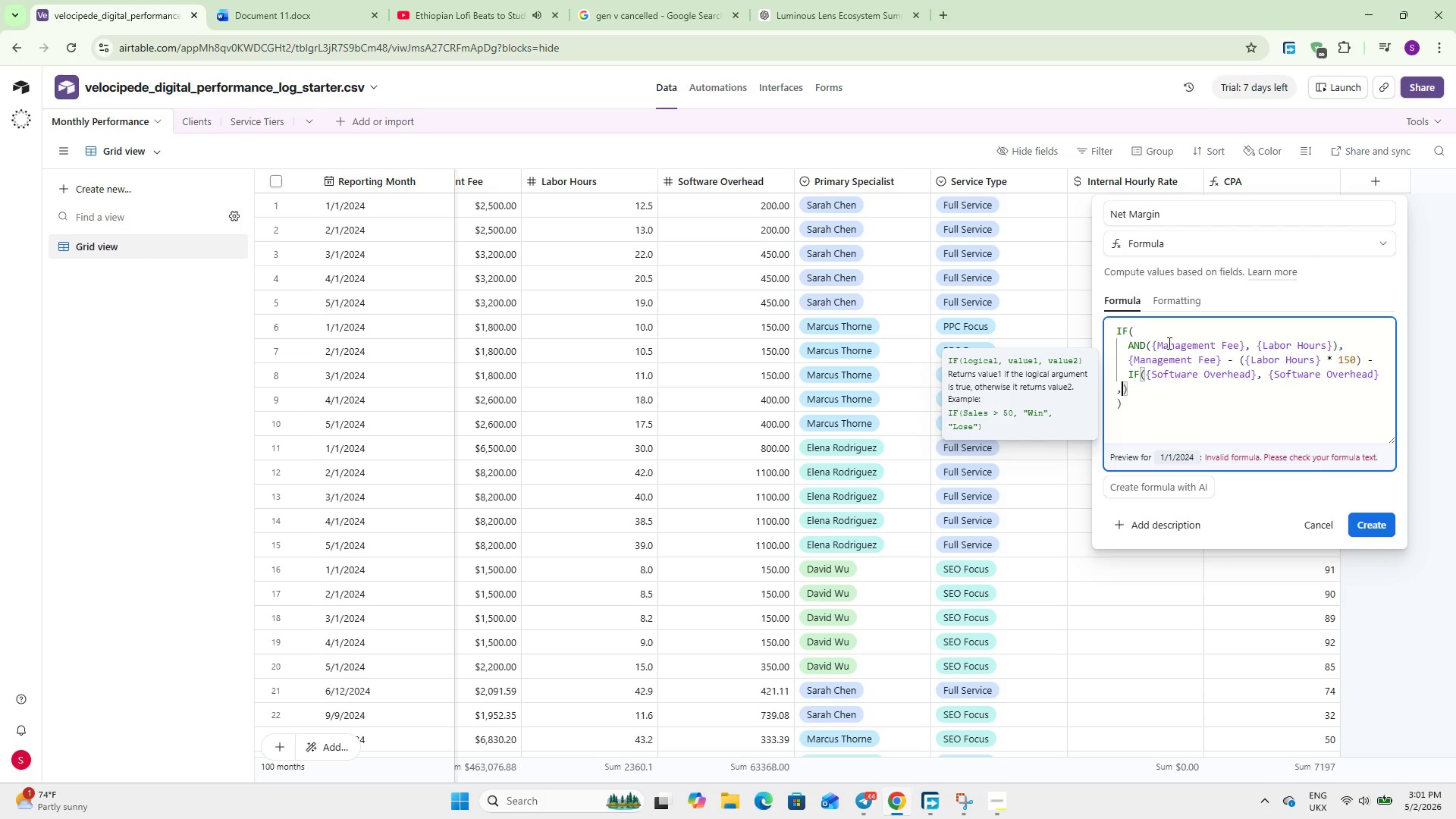 
key(Space)
 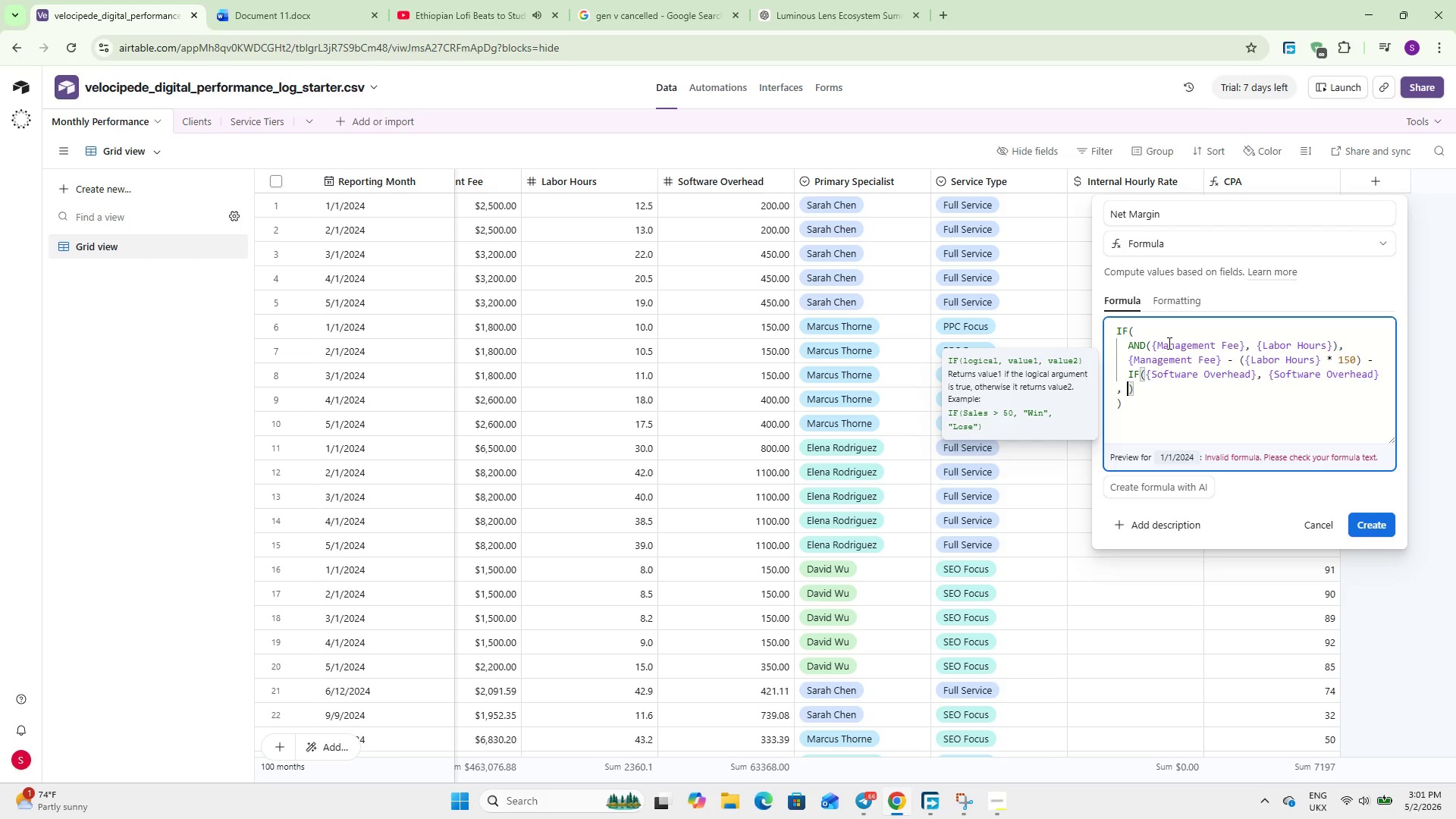 
key(0)
 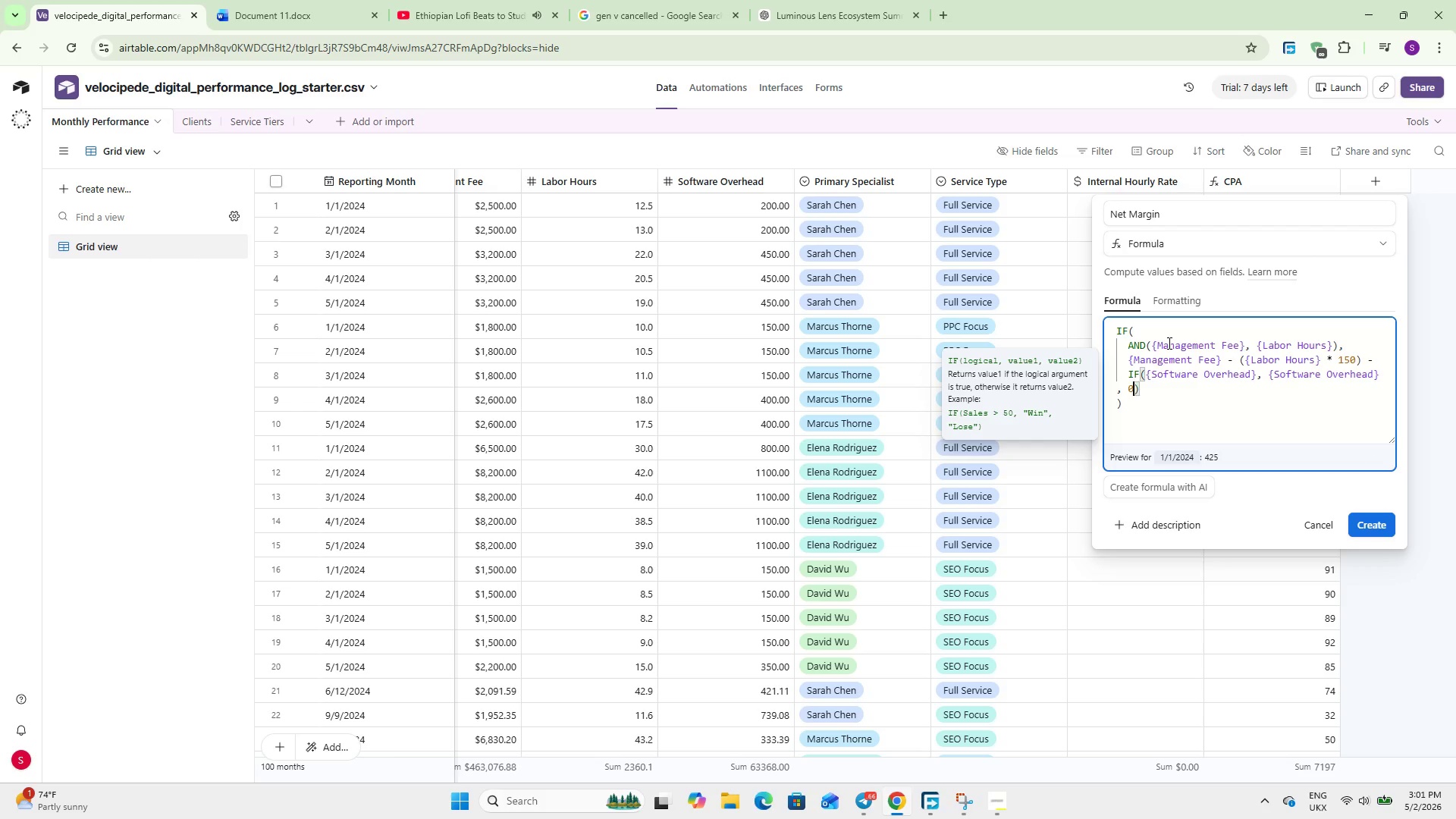 
key(ArrowRight)
 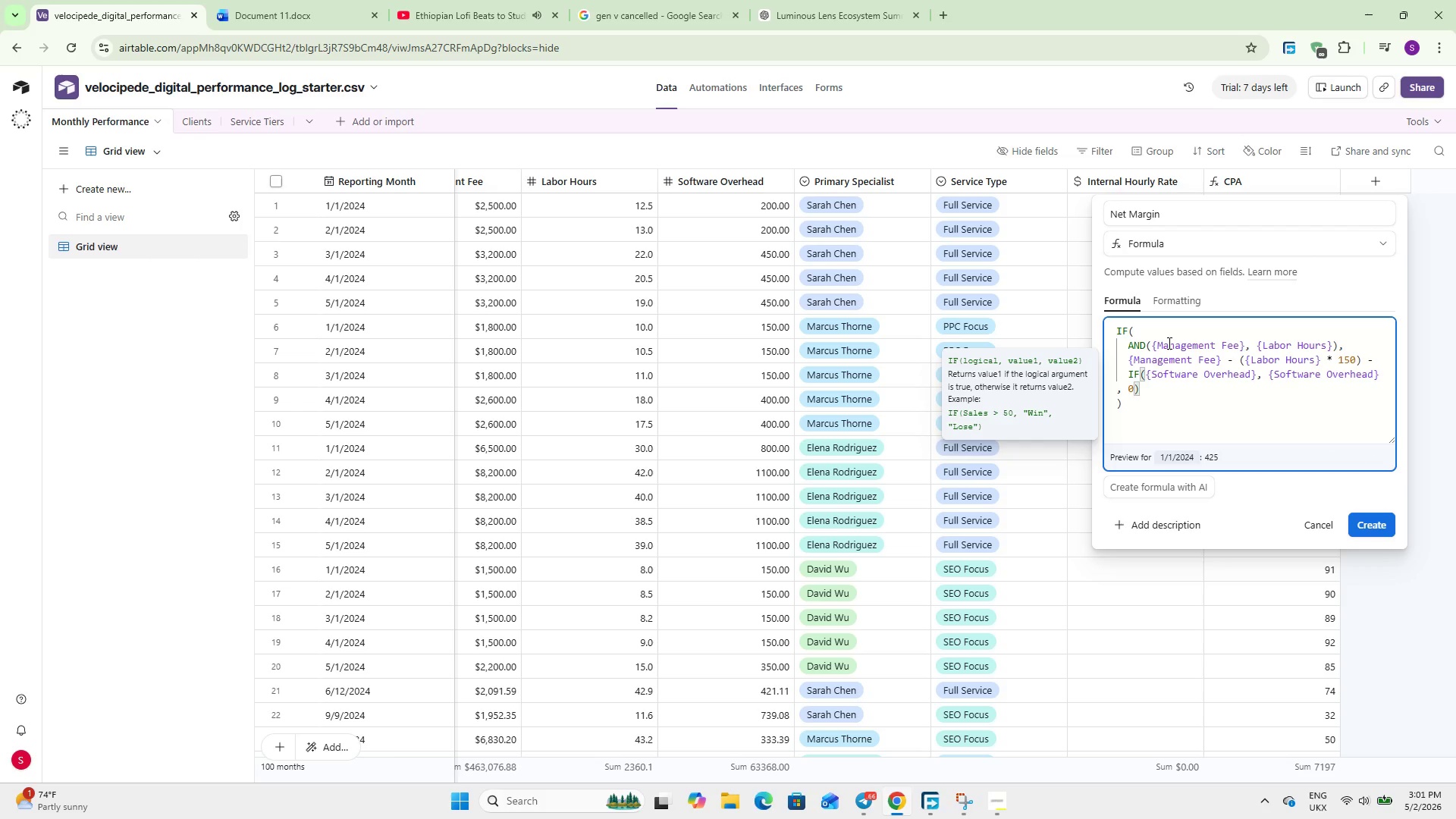 
key(Comma)
 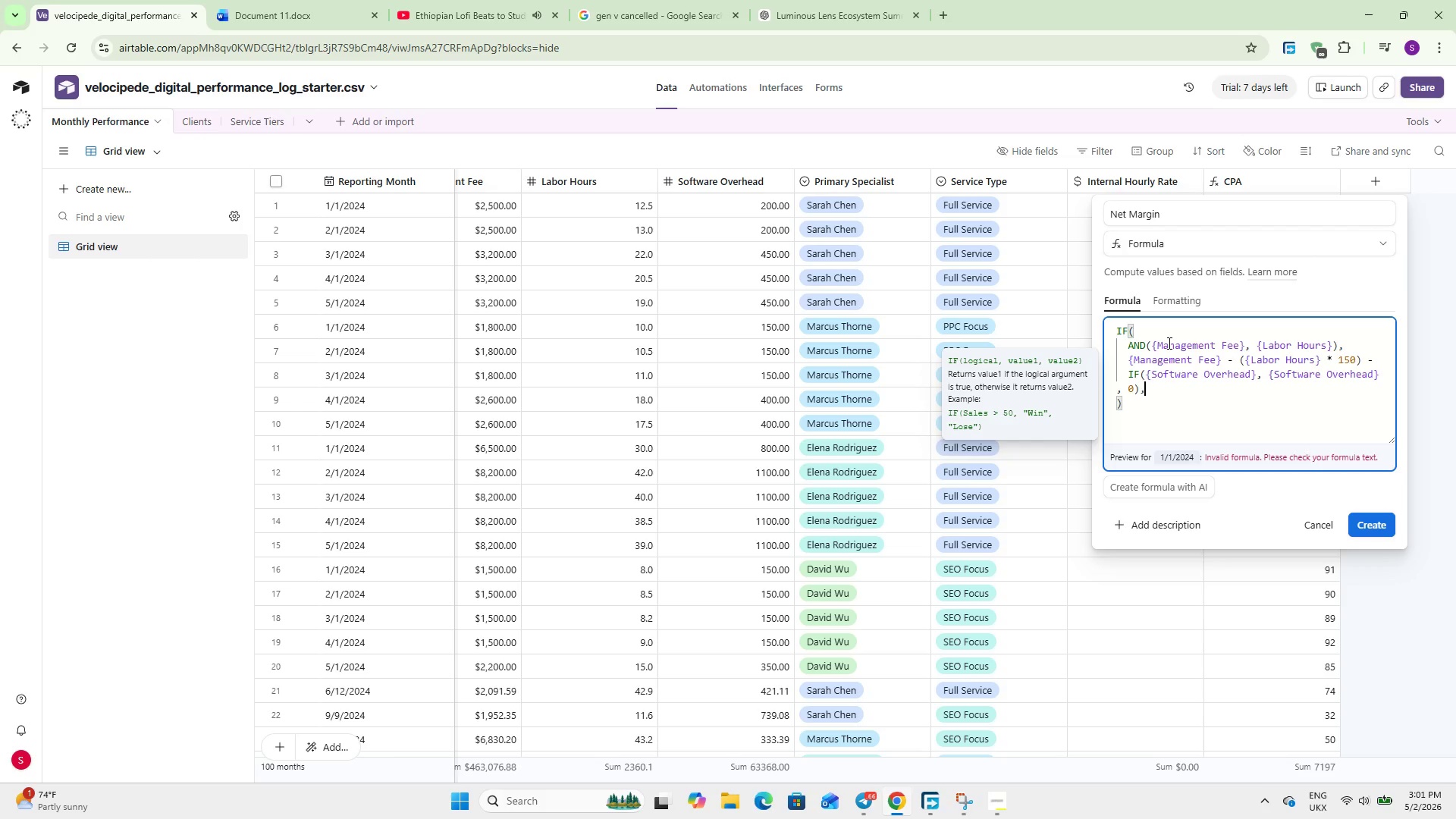 
key(Enter)
 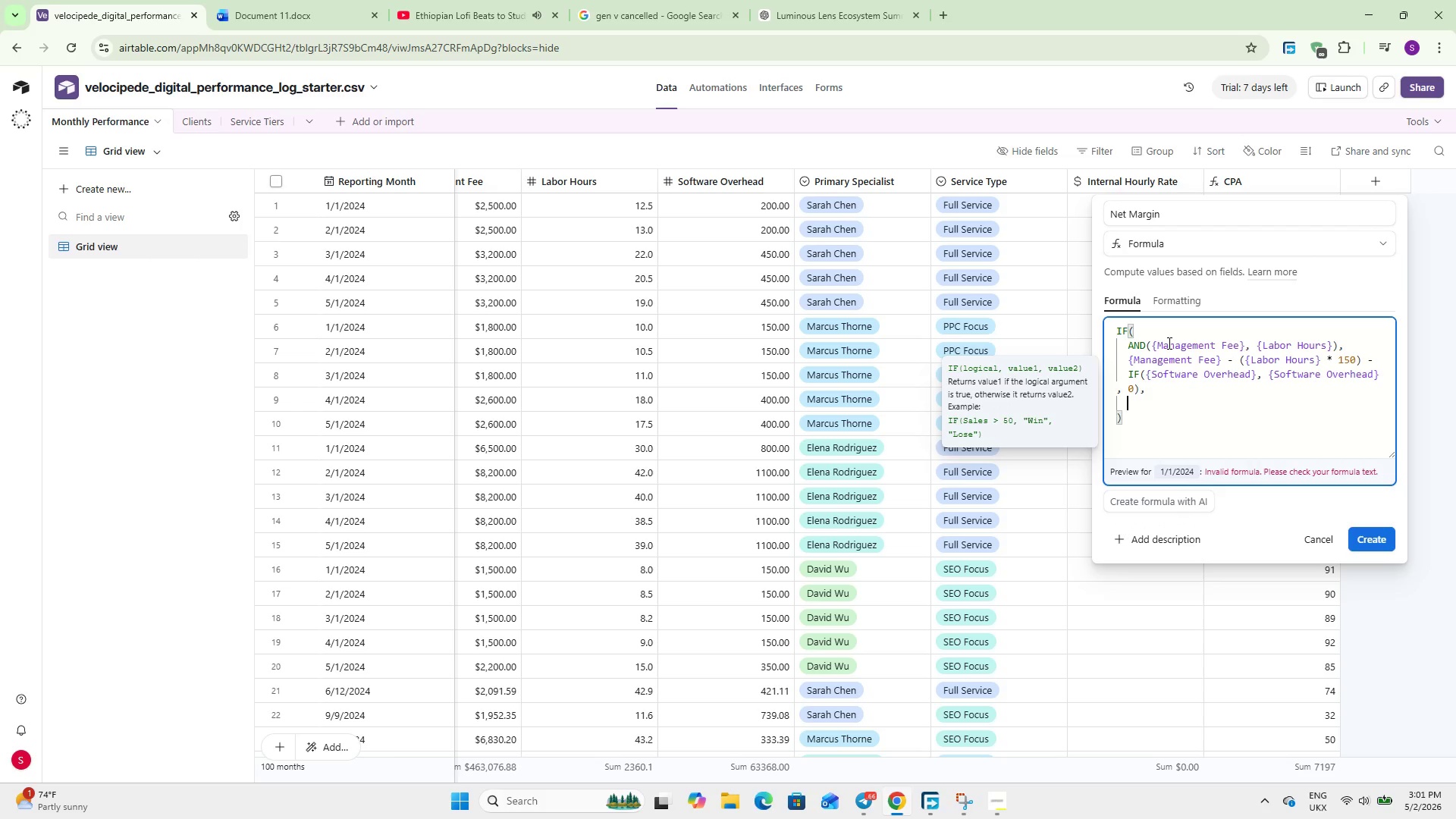 
key(0)
 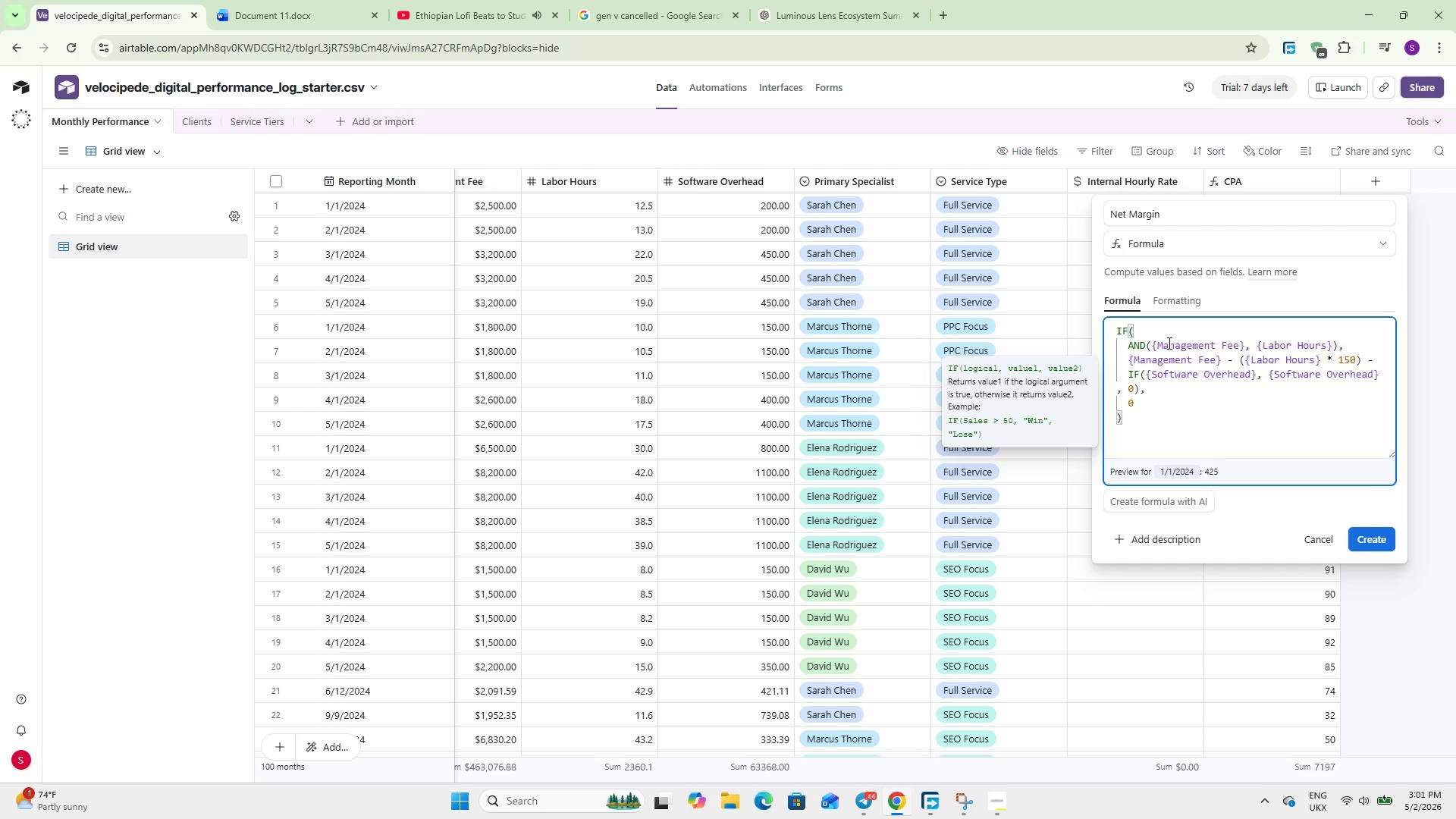 
wait(6.11)
 